 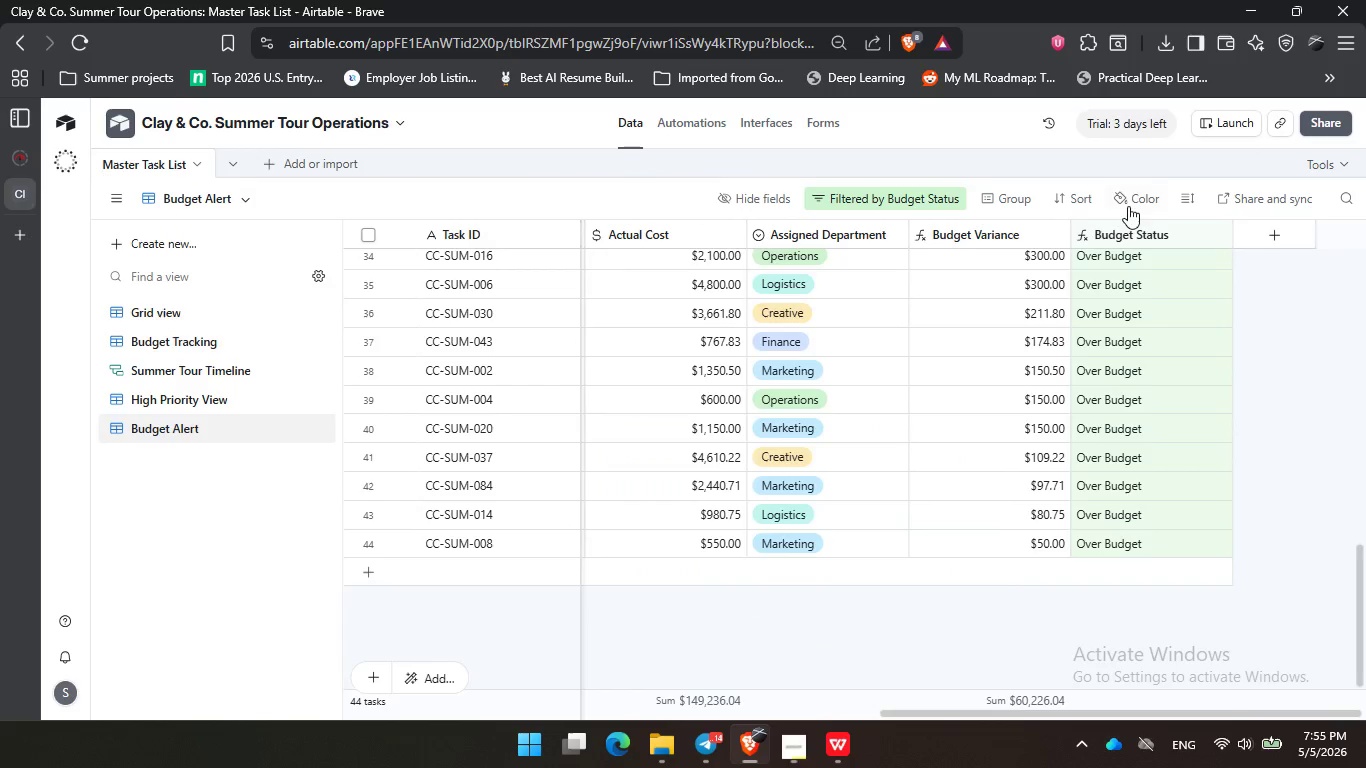 
left_click([179, 313])
 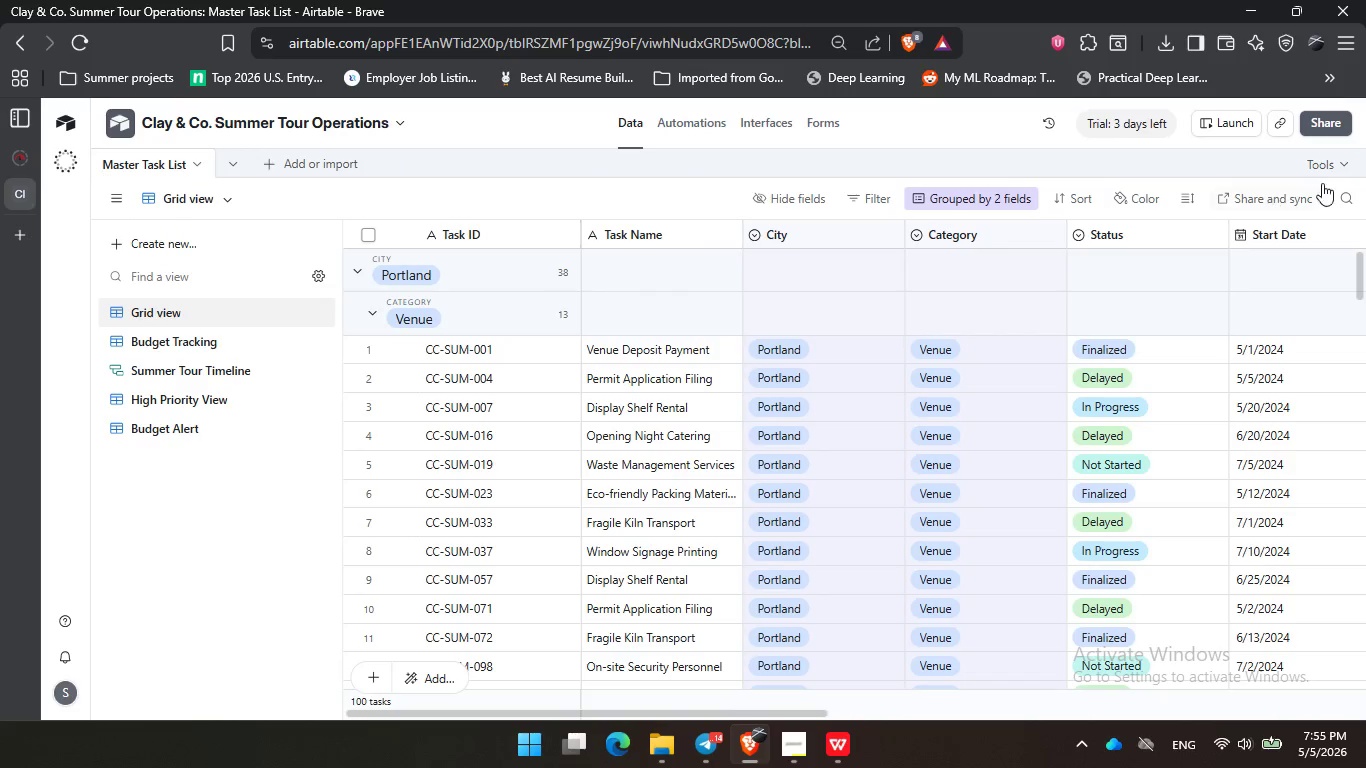 
left_click([1337, 163])
 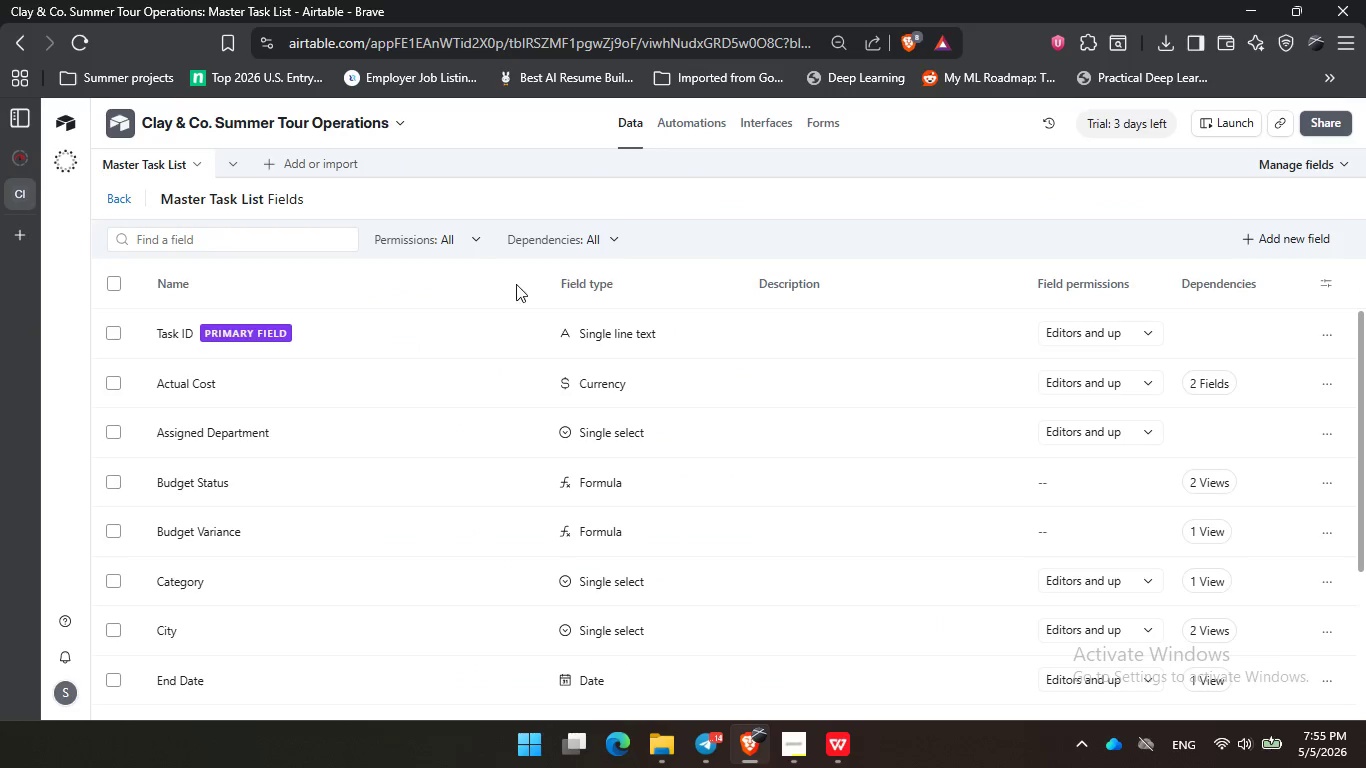 
left_click([383, 275])
 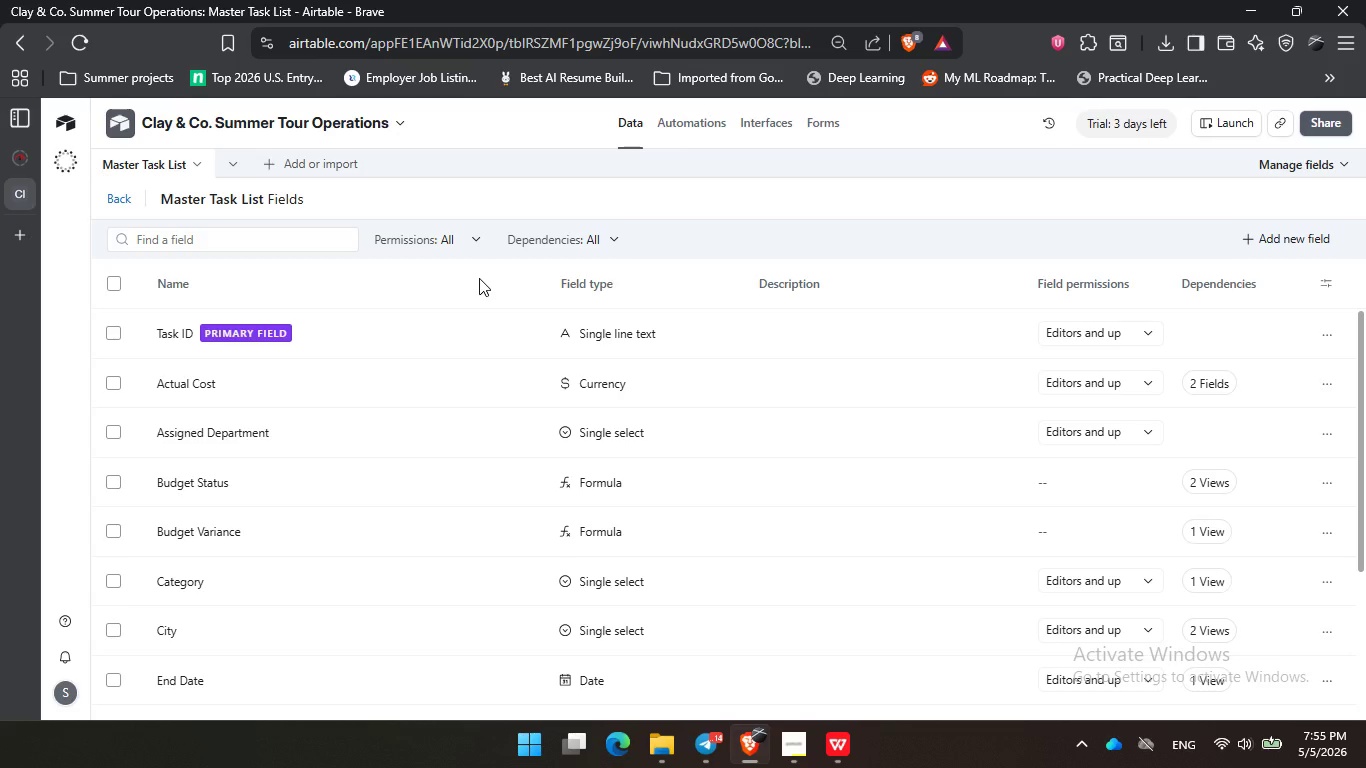 
left_click([479, 278])
 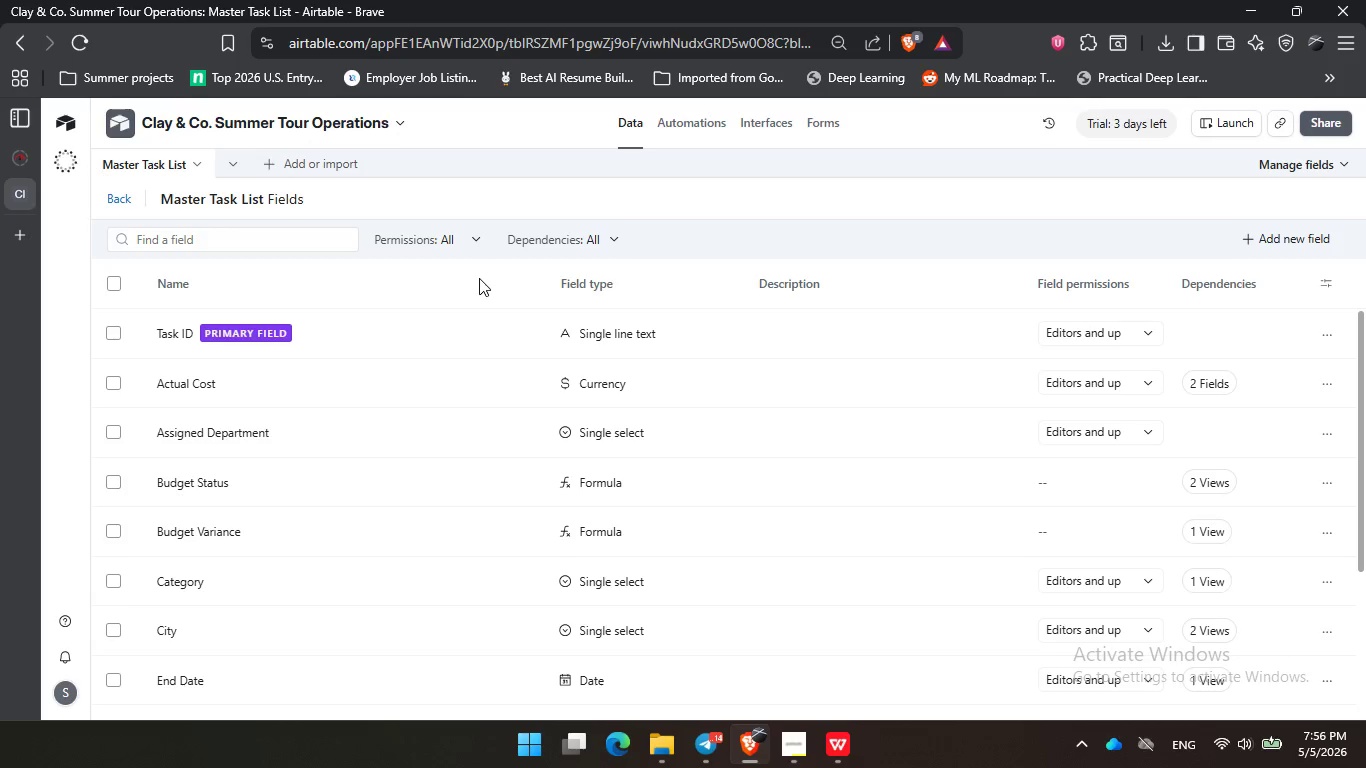 
wait(36.2)
 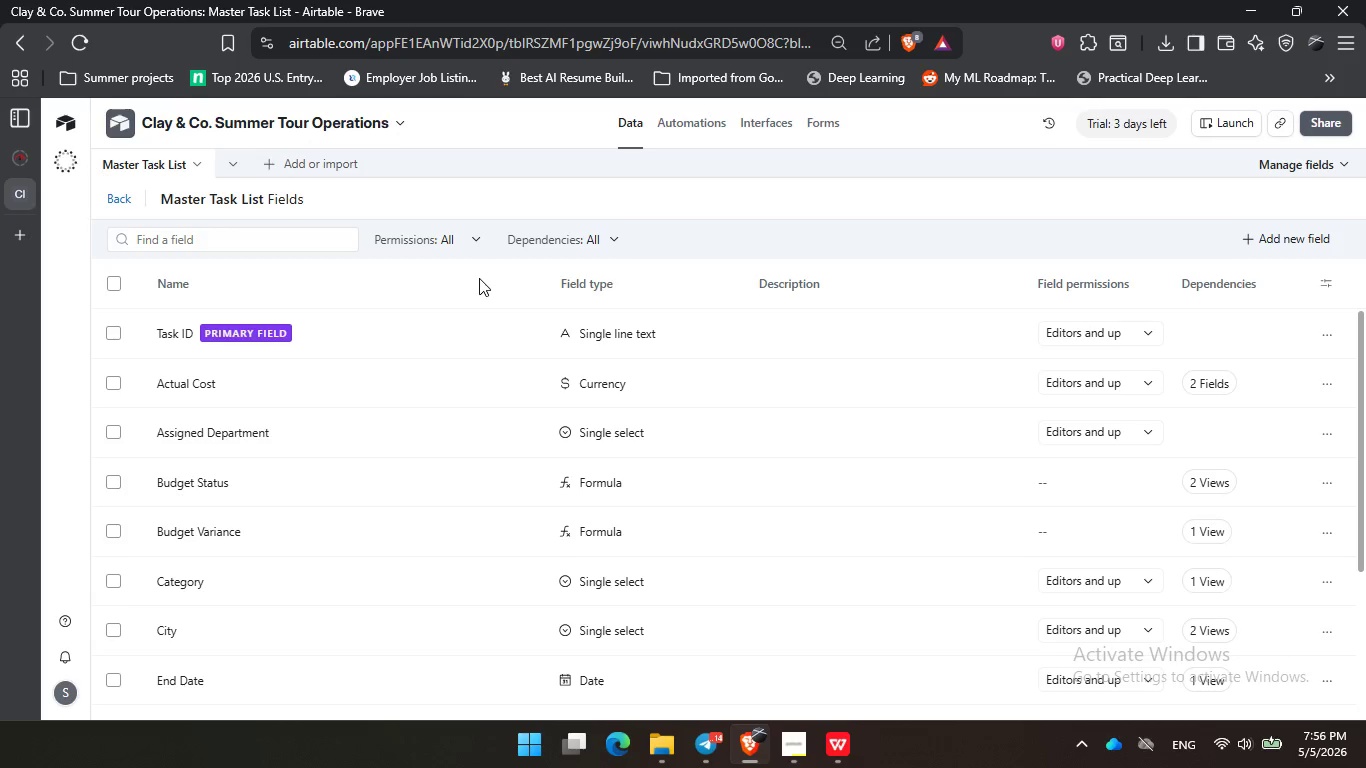 
left_click([633, 193])
 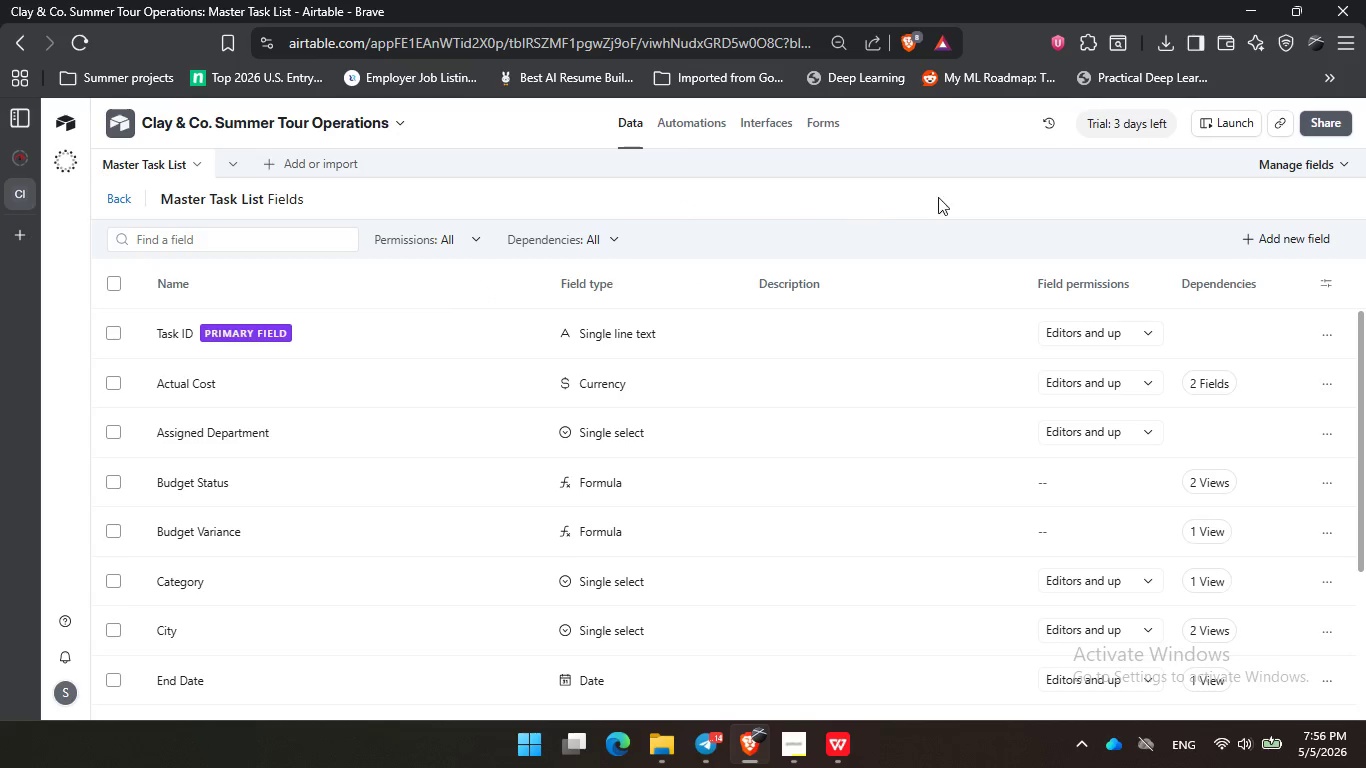 
triple_click([975, 197])
 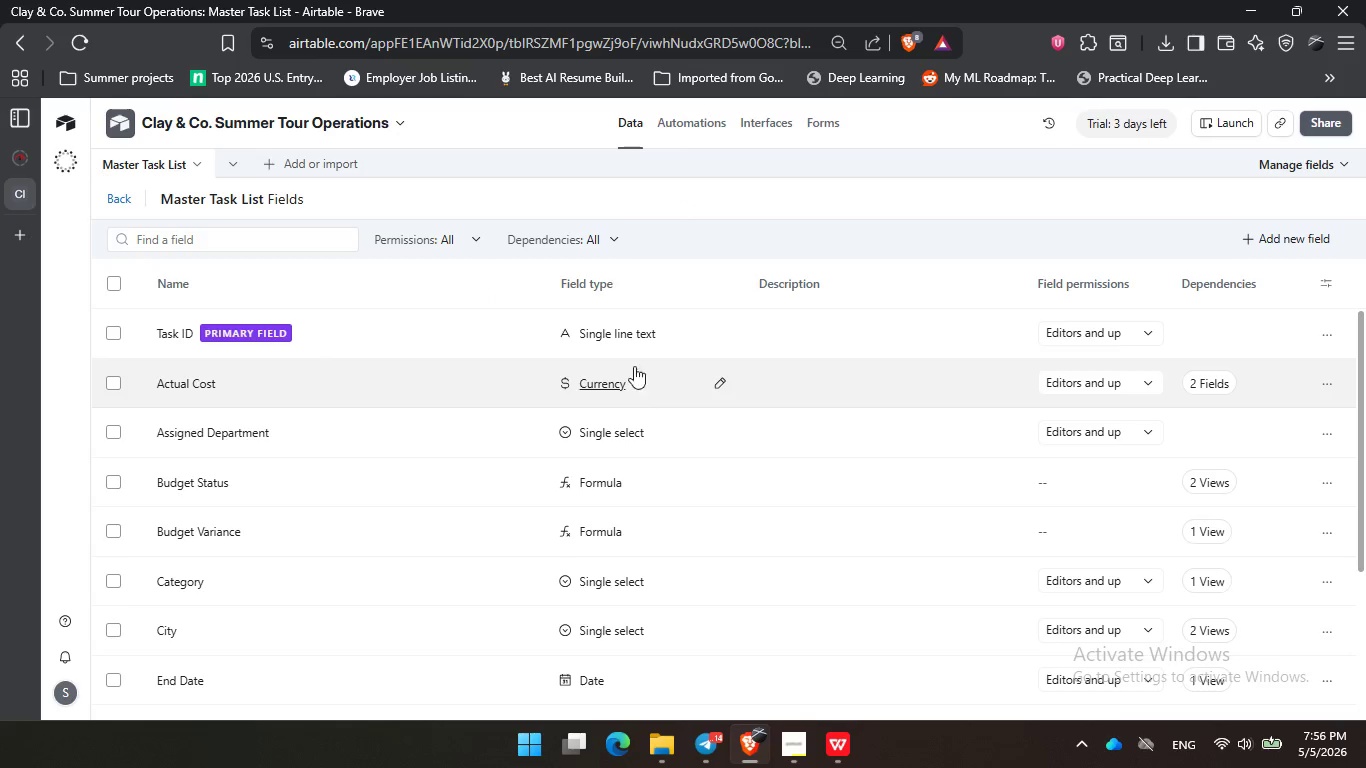 
scroll: coordinate [669, 382], scroll_direction: up, amount: 2.0
 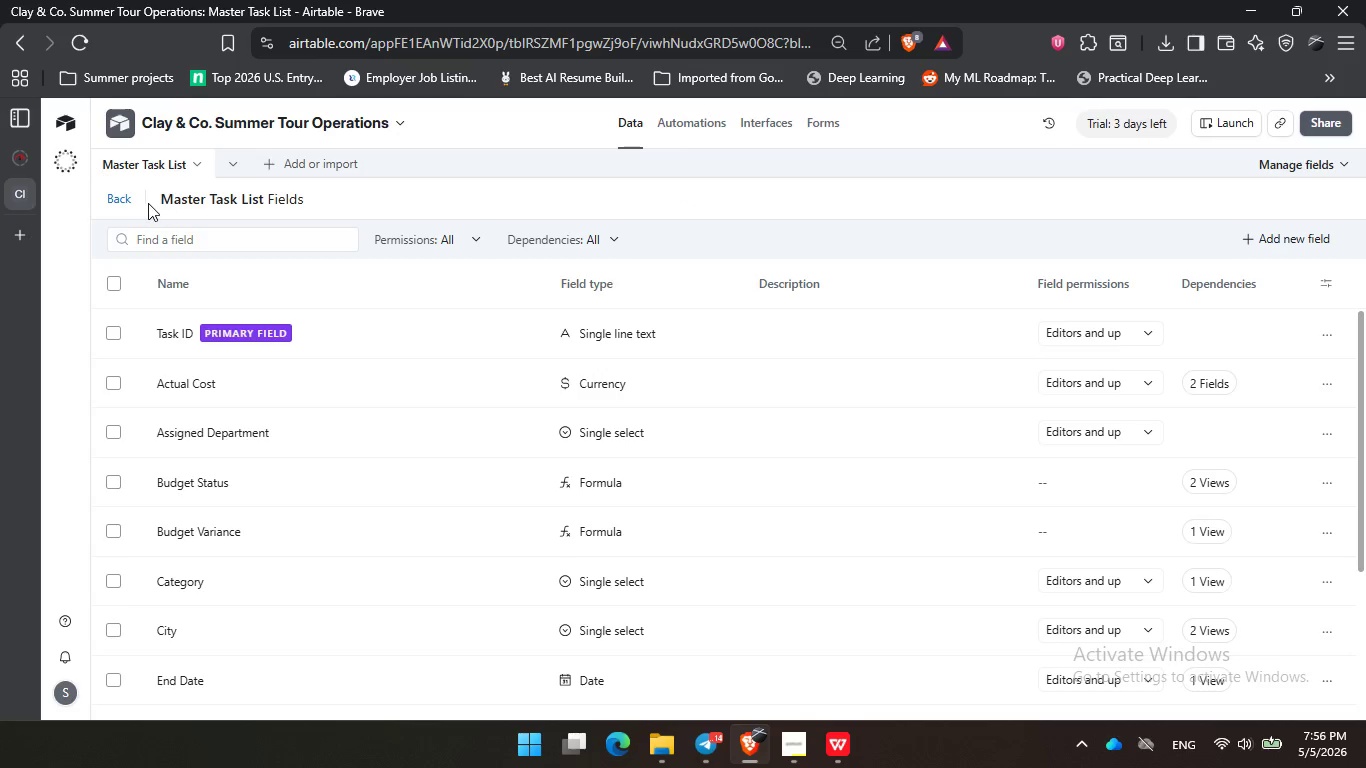 
left_click([104, 198])
 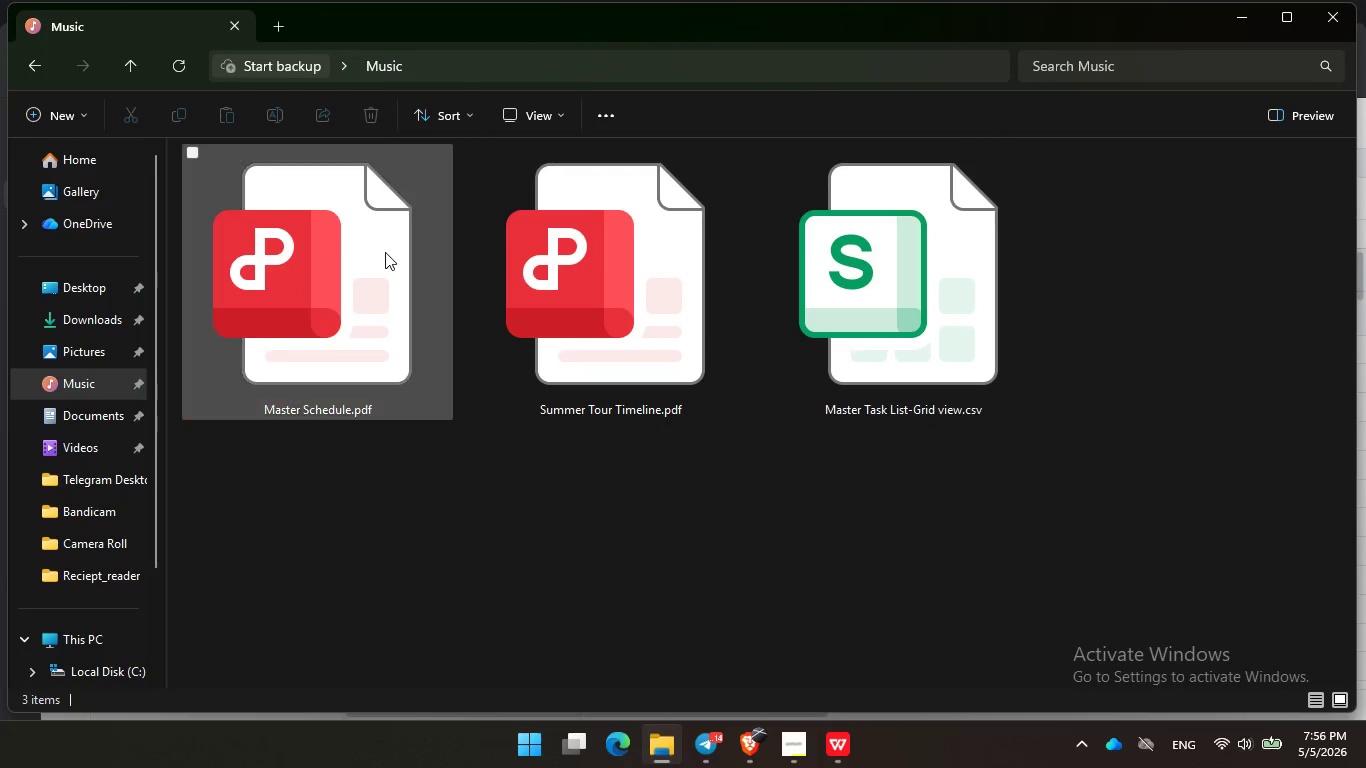 
double_click([394, 344])
 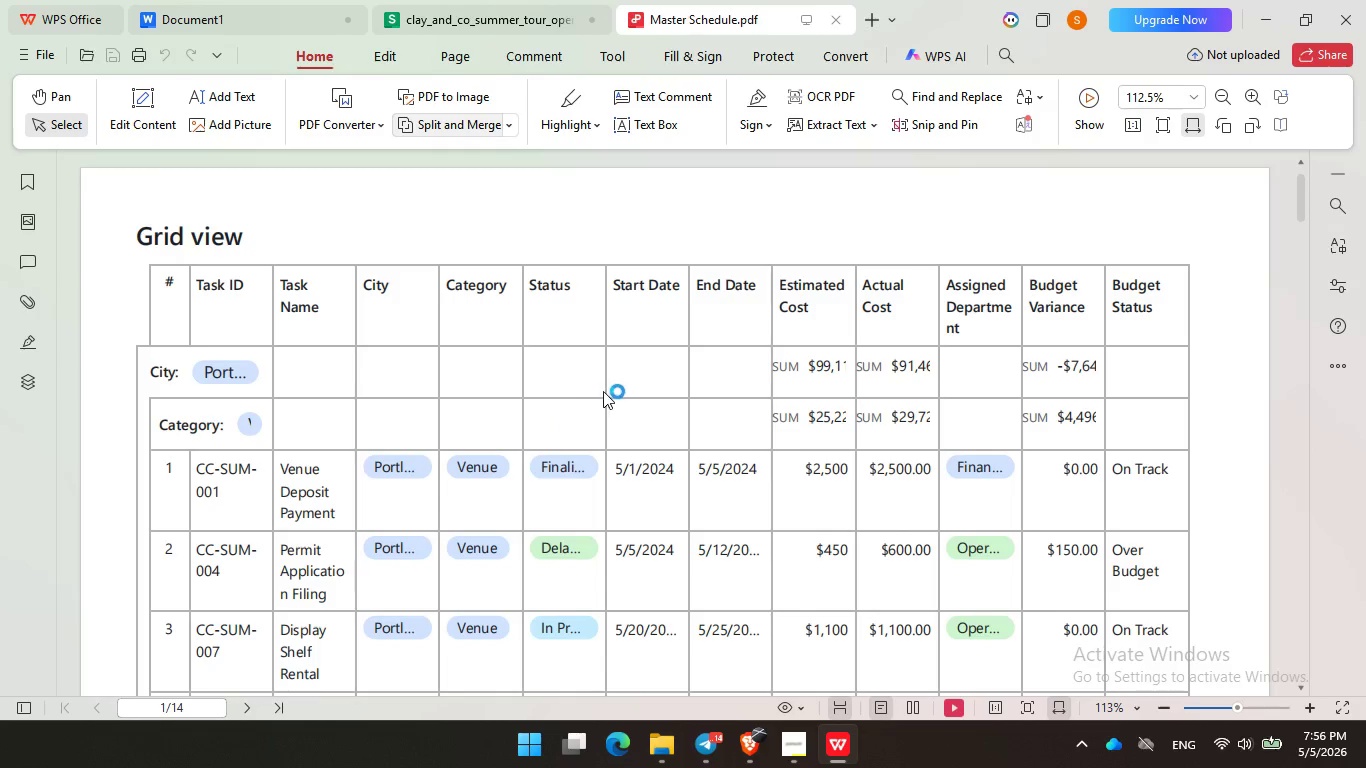 
scroll: coordinate [612, 371], scroll_direction: down, amount: 2.0
 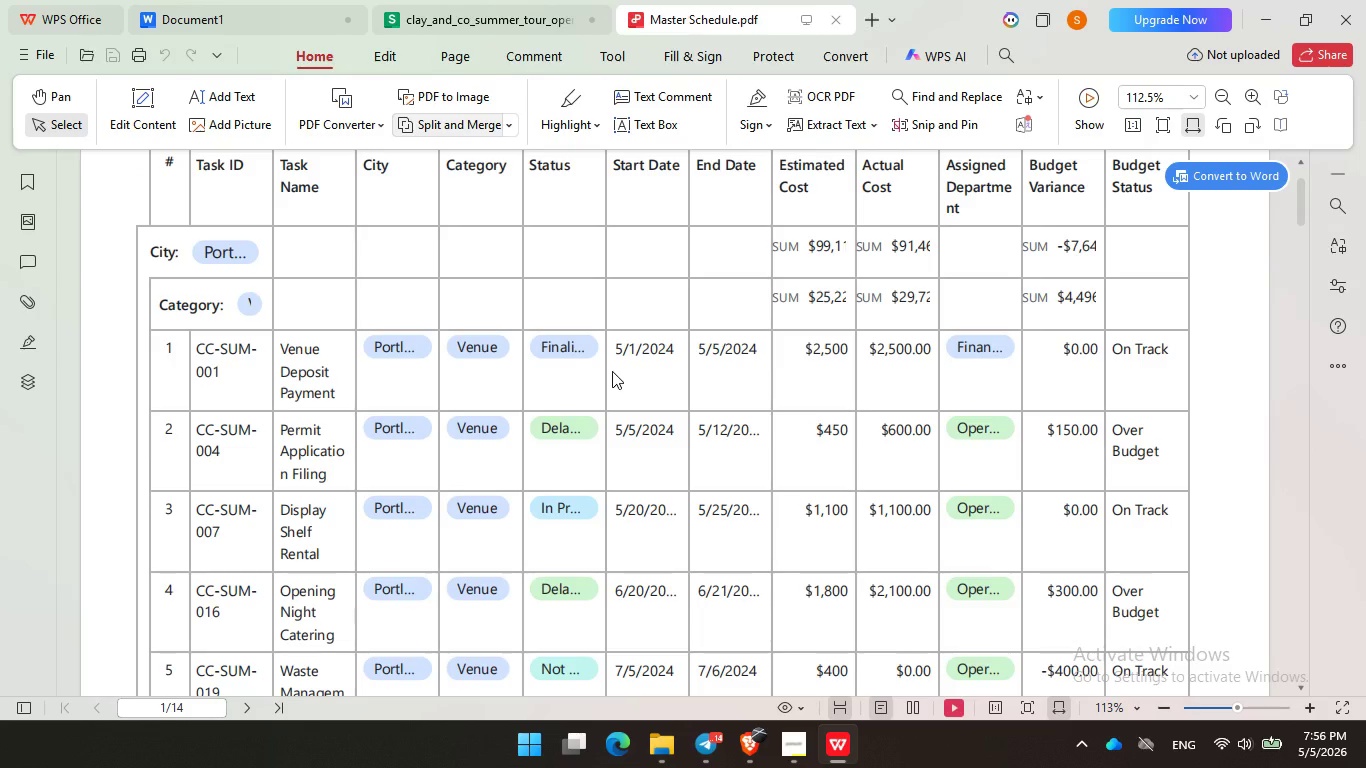 
scroll: coordinate [612, 371], scroll_direction: up, amount: 6.0
 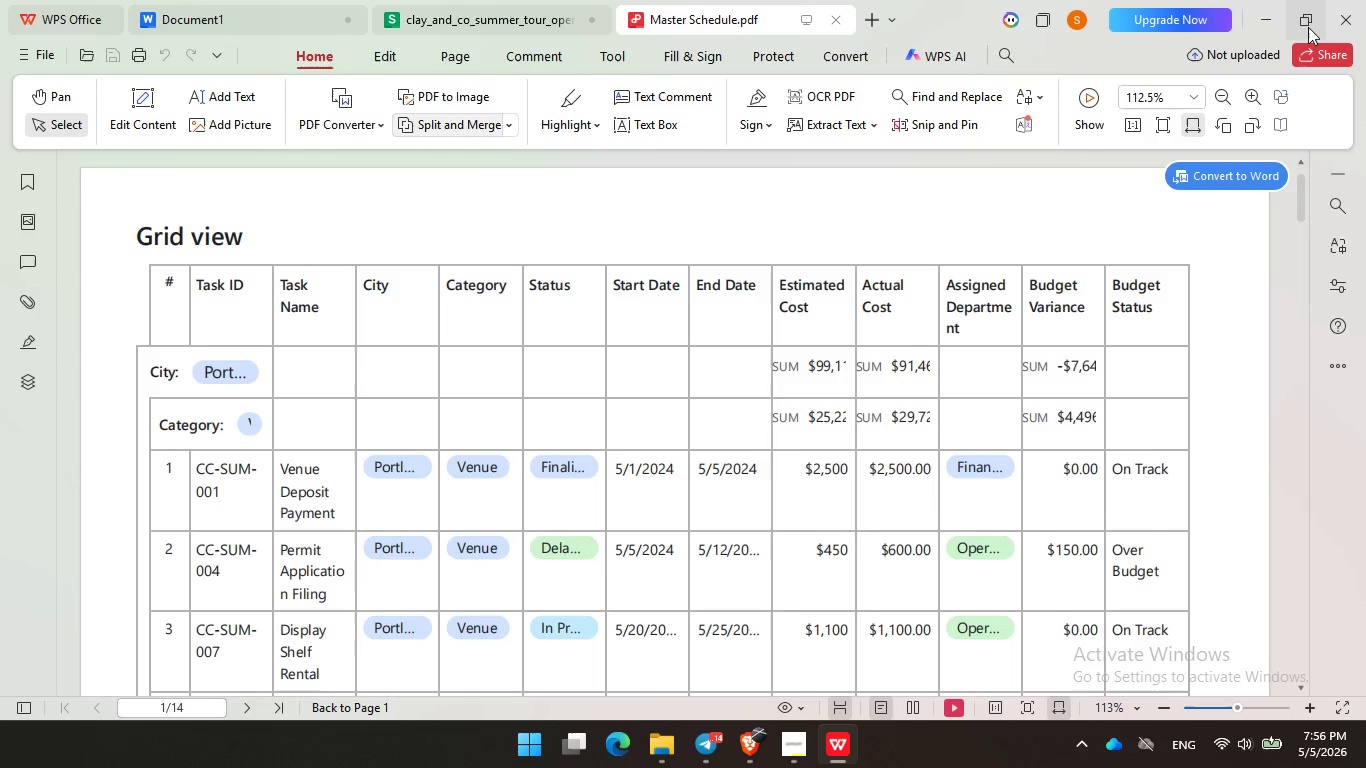 
left_click([1281, 21])
 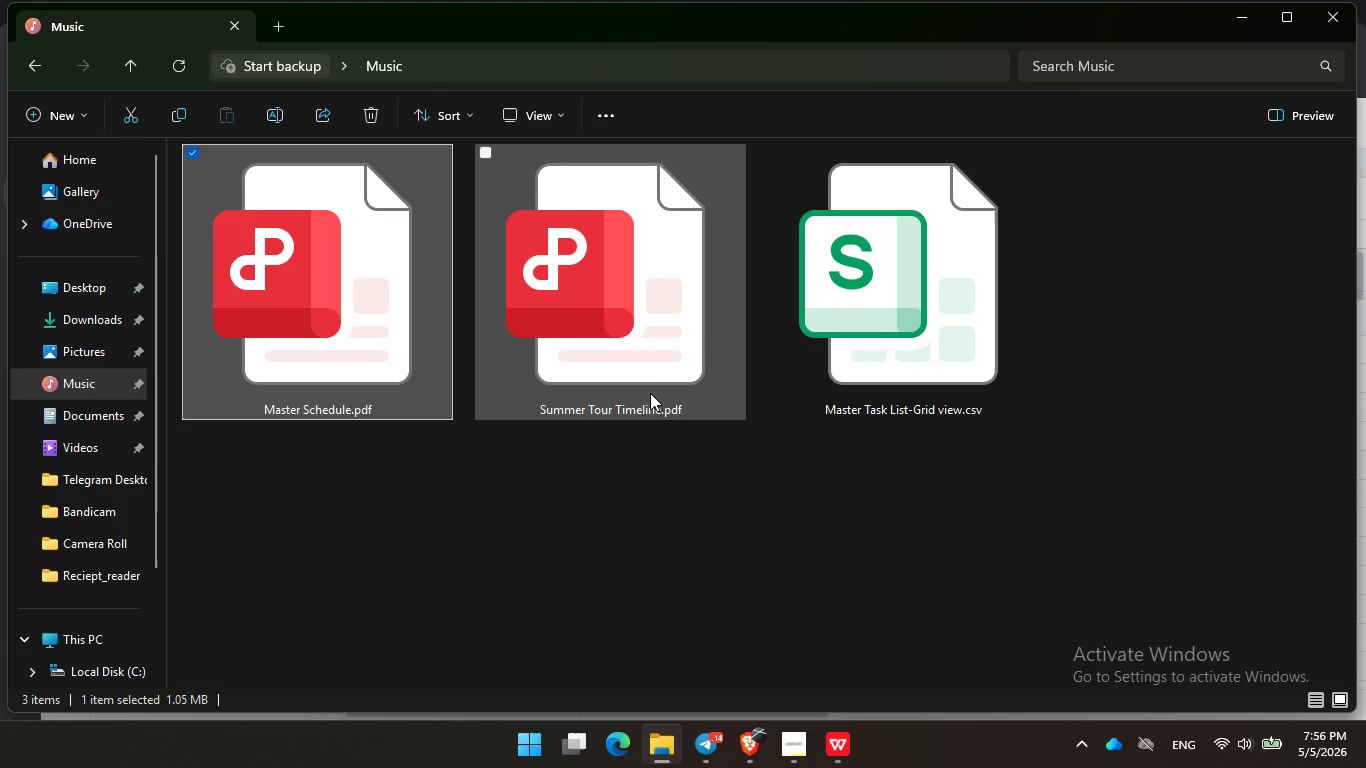 
left_click([653, 366])
 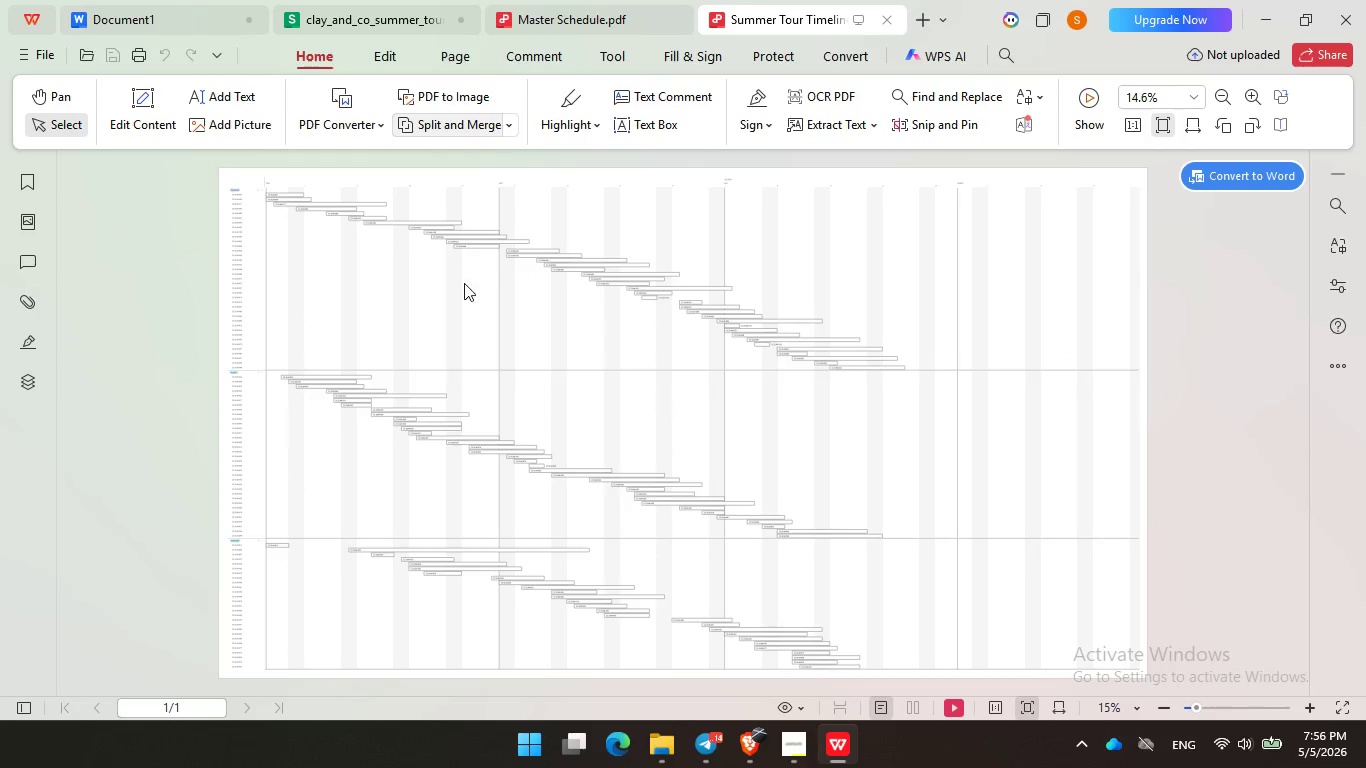 
hold_key(key=ControlLeft, duration=0.64)
 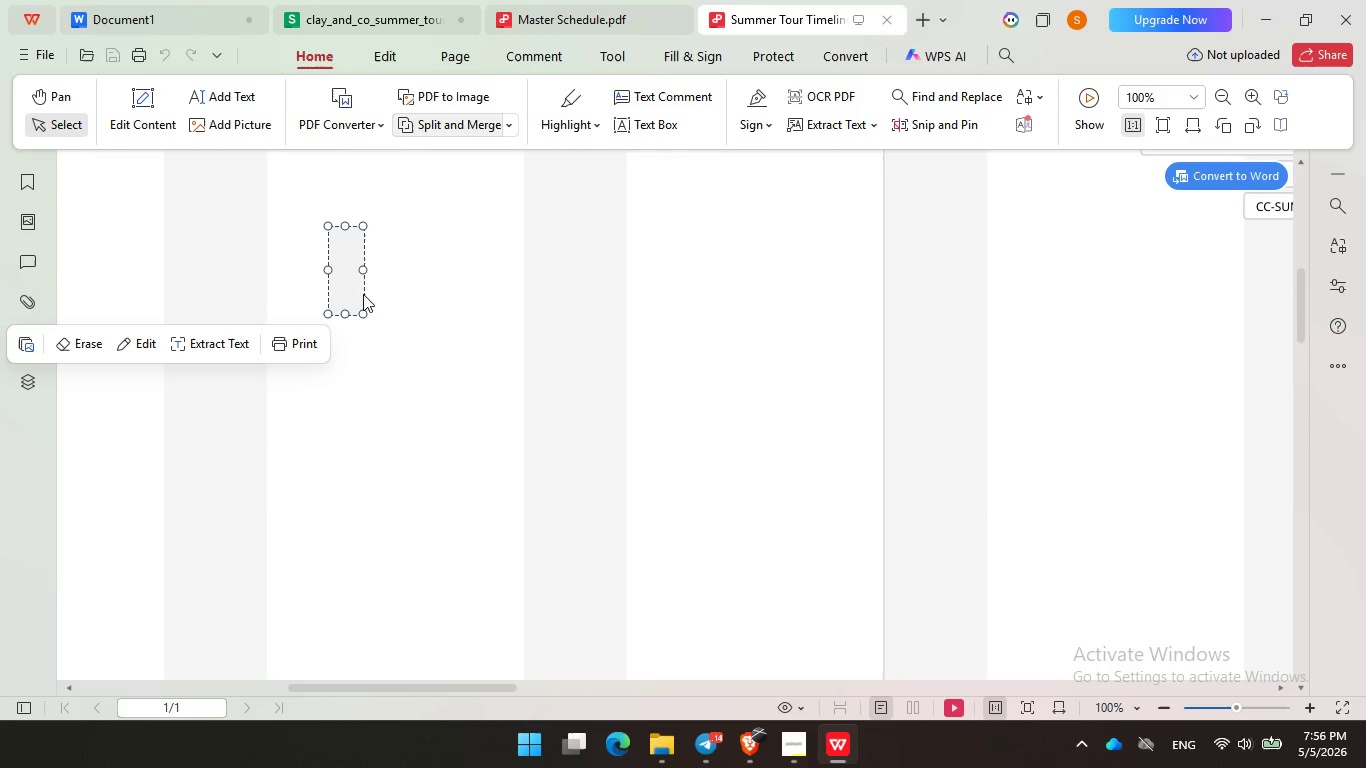 
left_click_drag(start_coordinate=[328, 226], to_coordinate=[363, 314])
 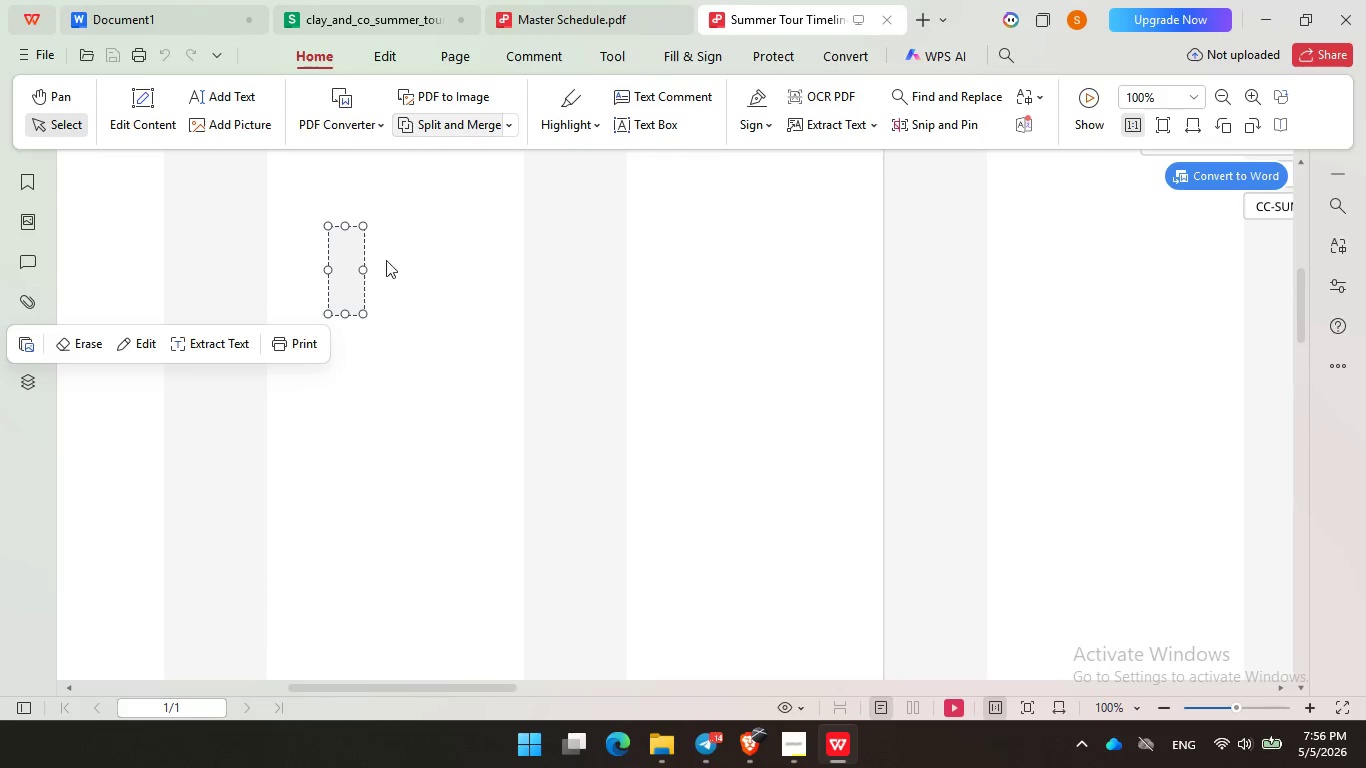 
scroll: coordinate [337, 279], scroll_direction: up, amount: 7.0
 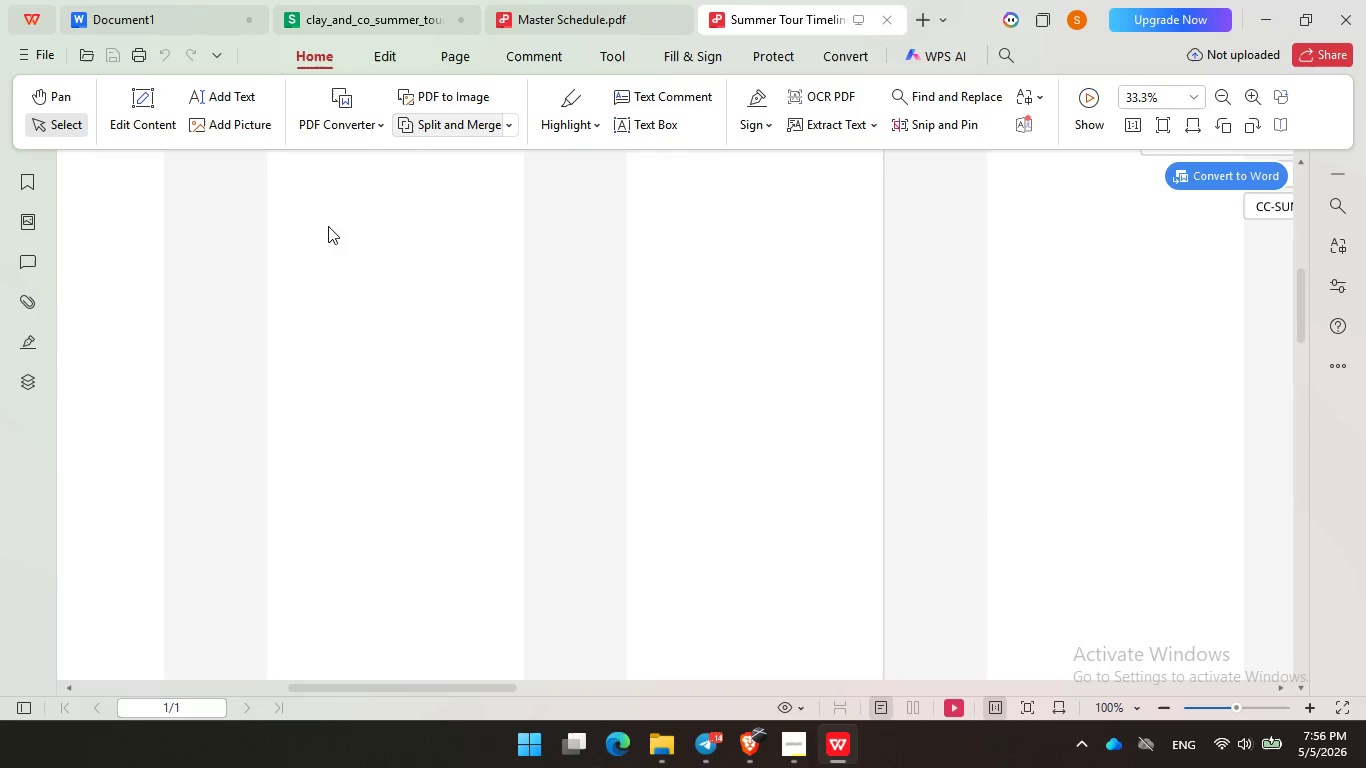 
left_click([468, 273])
 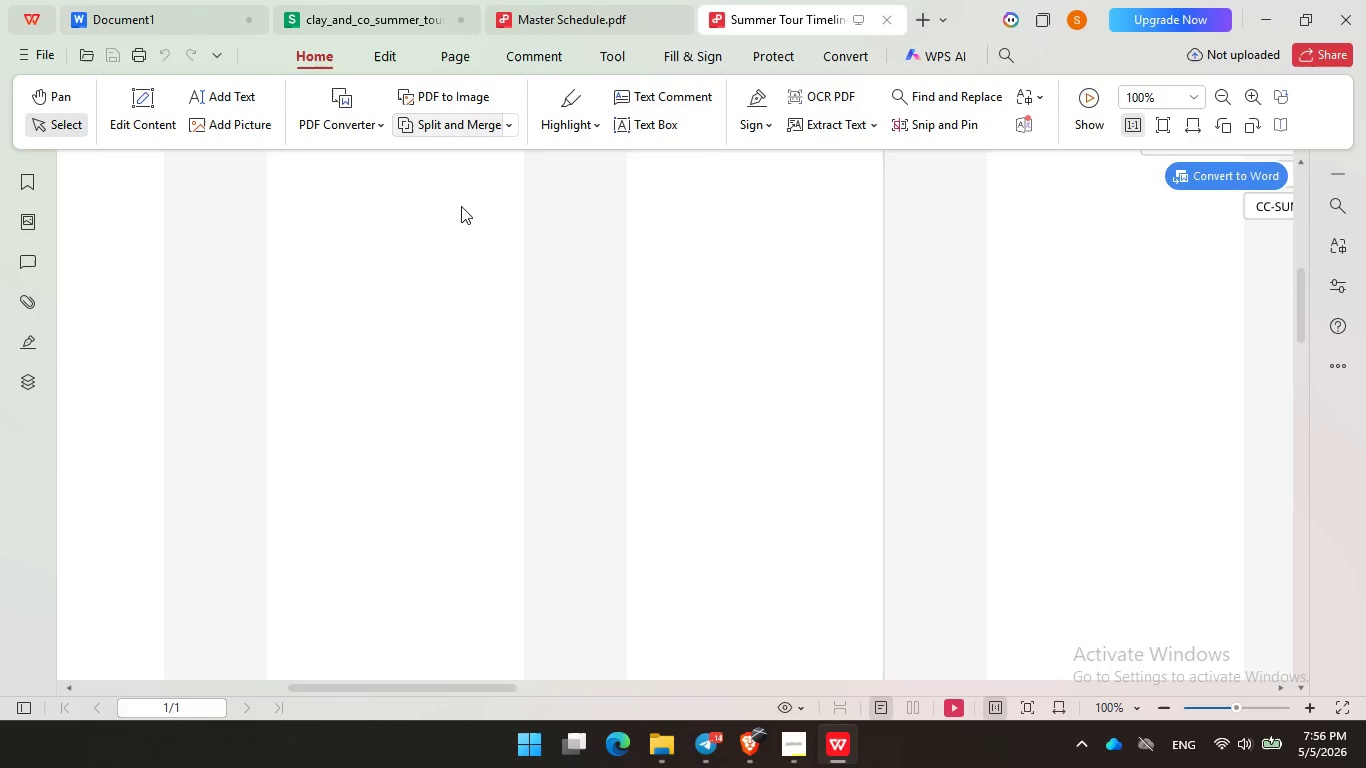 
left_click([61, 89])
 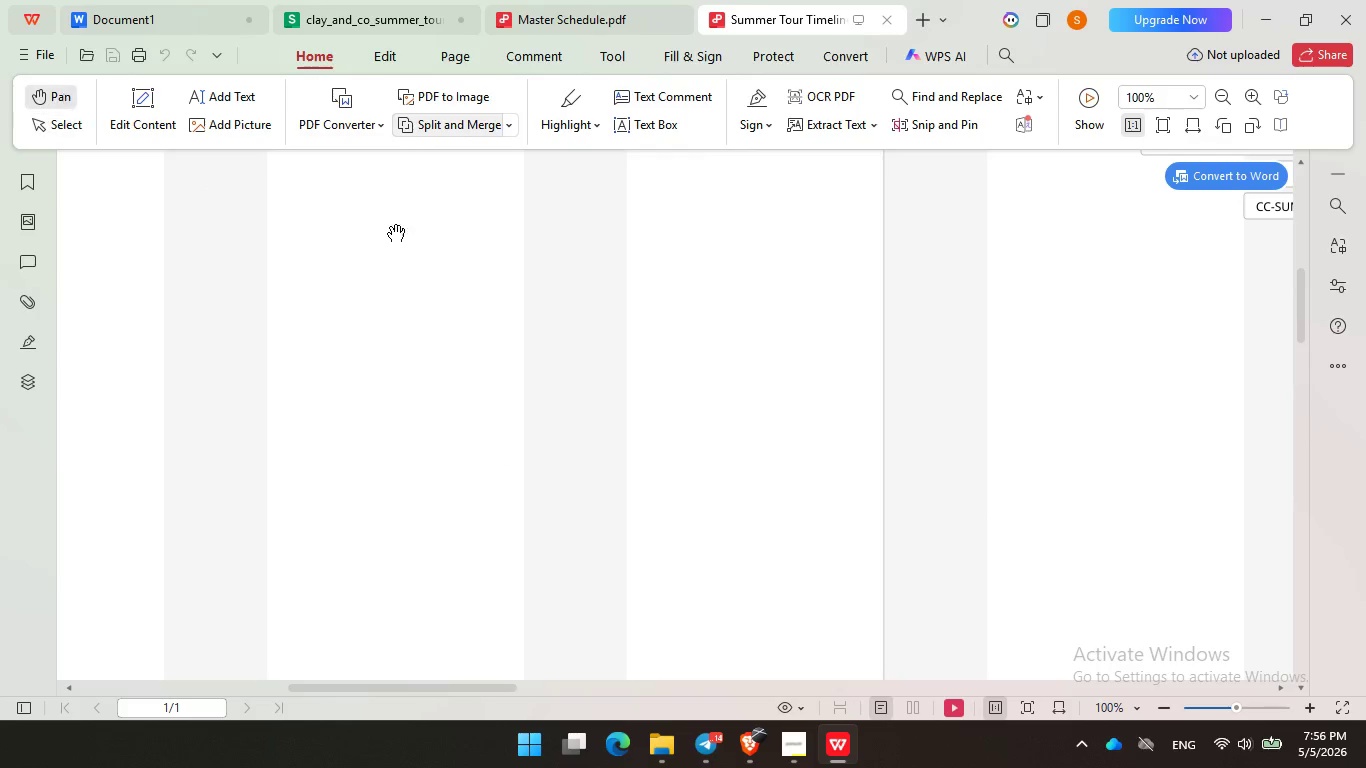 
left_click_drag(start_coordinate=[394, 225], to_coordinate=[558, 442])
 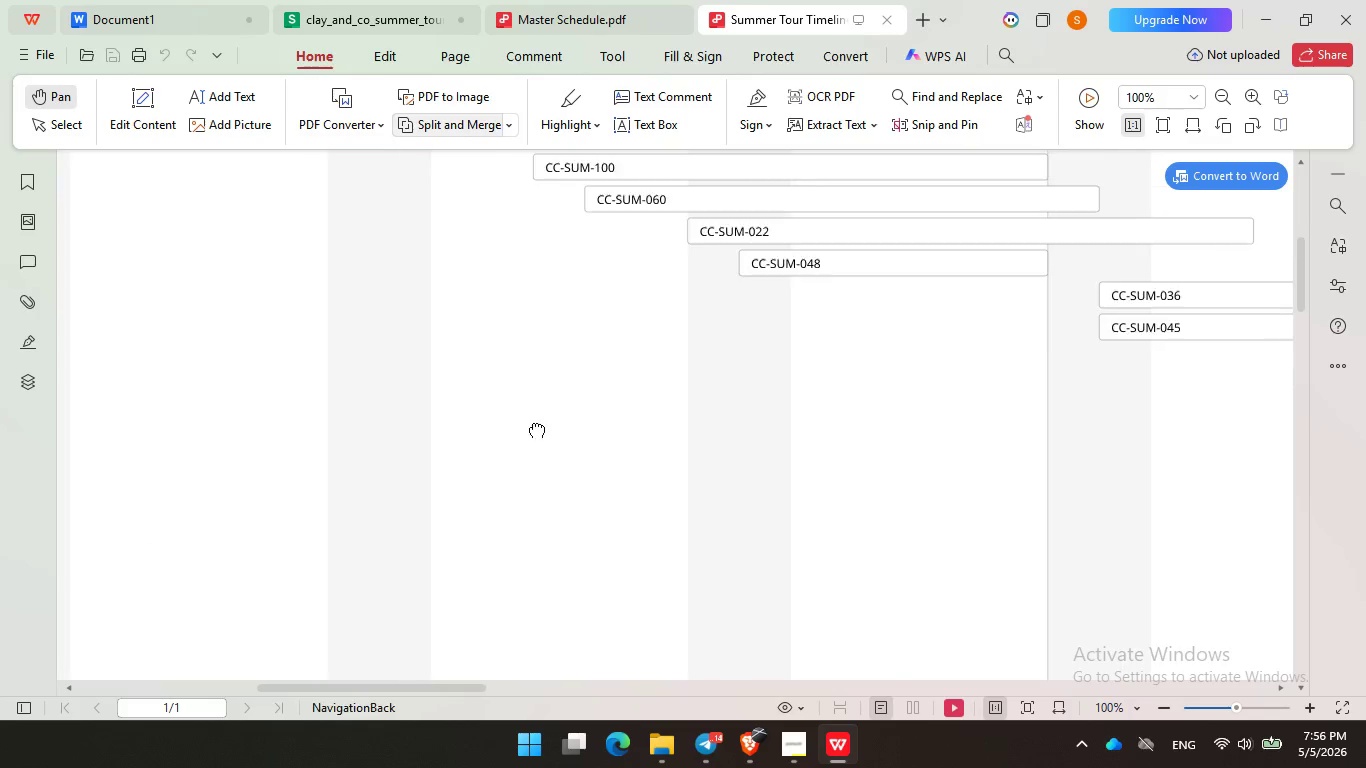 
left_click_drag(start_coordinate=[510, 400], to_coordinate=[617, 470])
 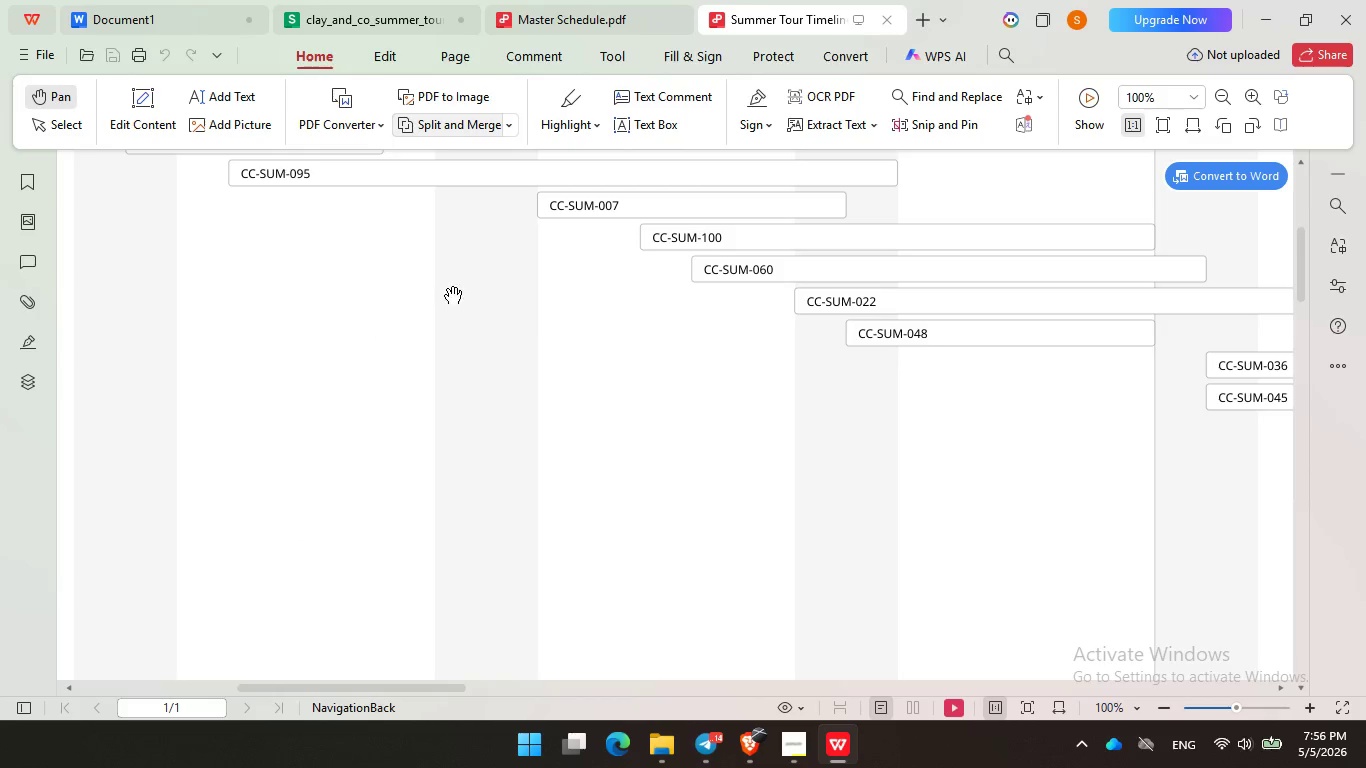 
left_click_drag(start_coordinate=[476, 303], to_coordinate=[687, 377])
 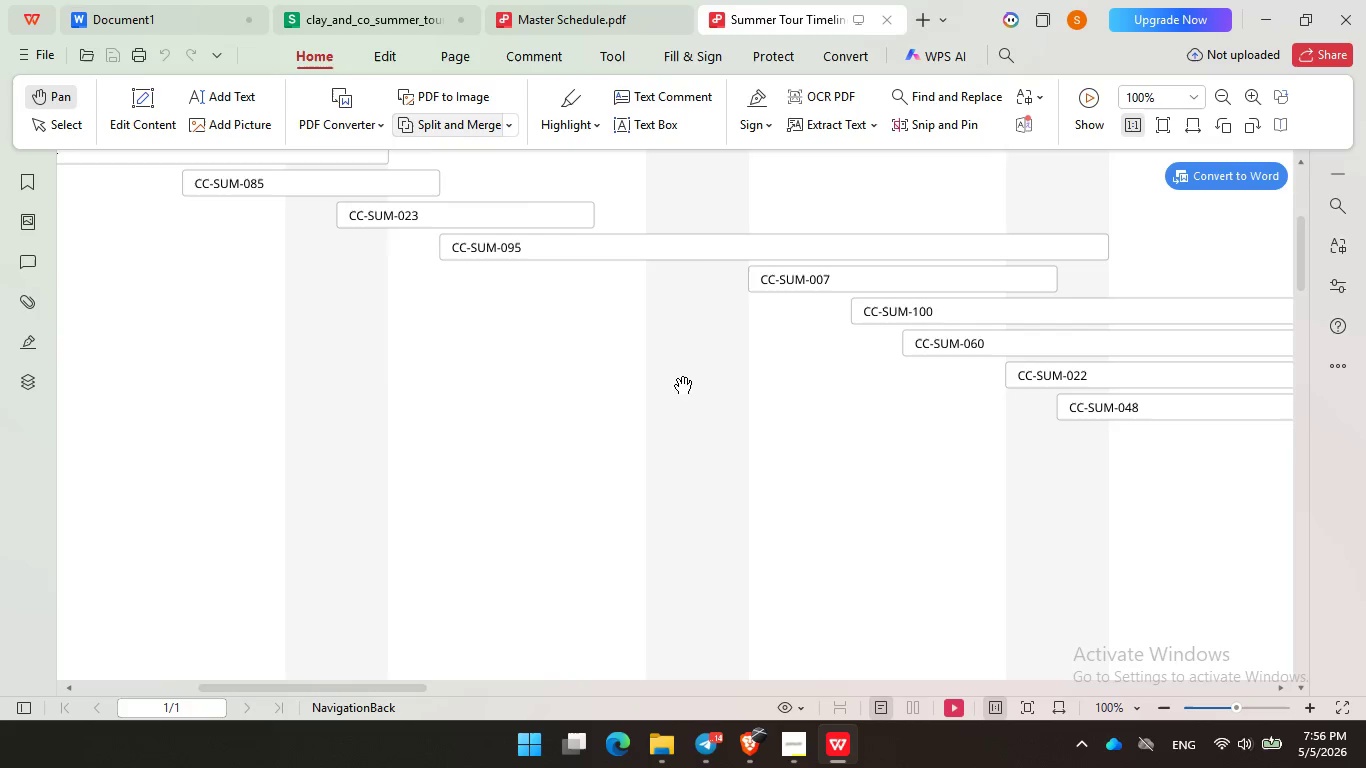 
hold_key(key=ControlLeft, duration=1.03)
 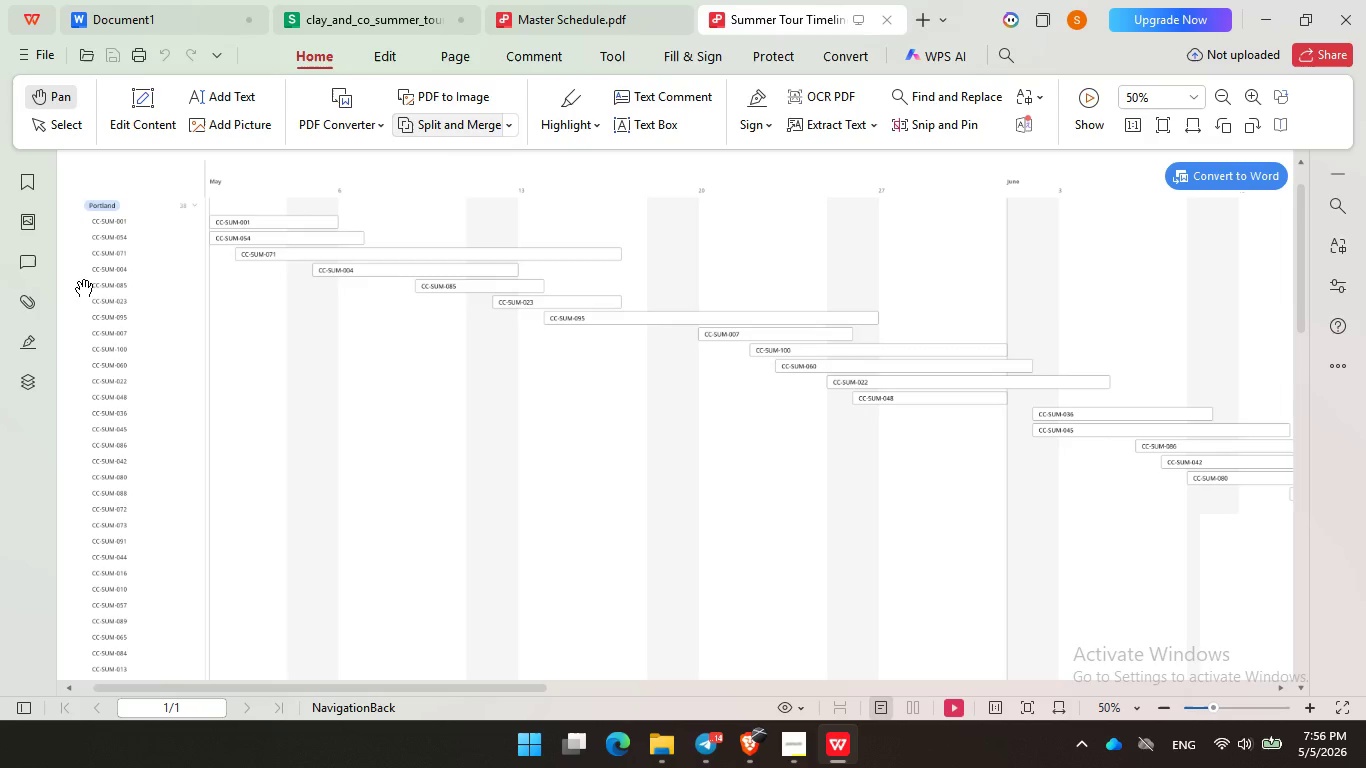 
left_click_drag(start_coordinate=[654, 388], to_coordinate=[678, 488])
 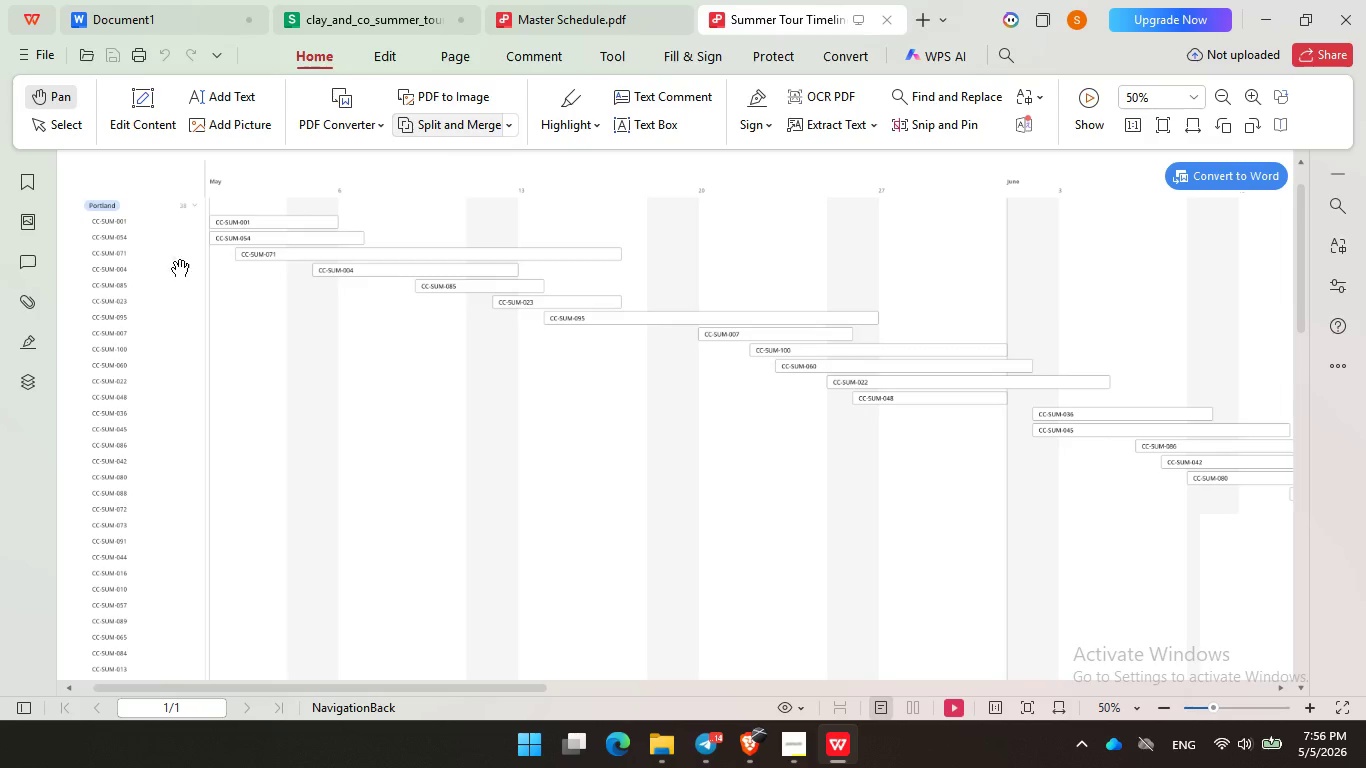 
scroll: coordinate [650, 391], scroll_direction: down, amount: 5.0
 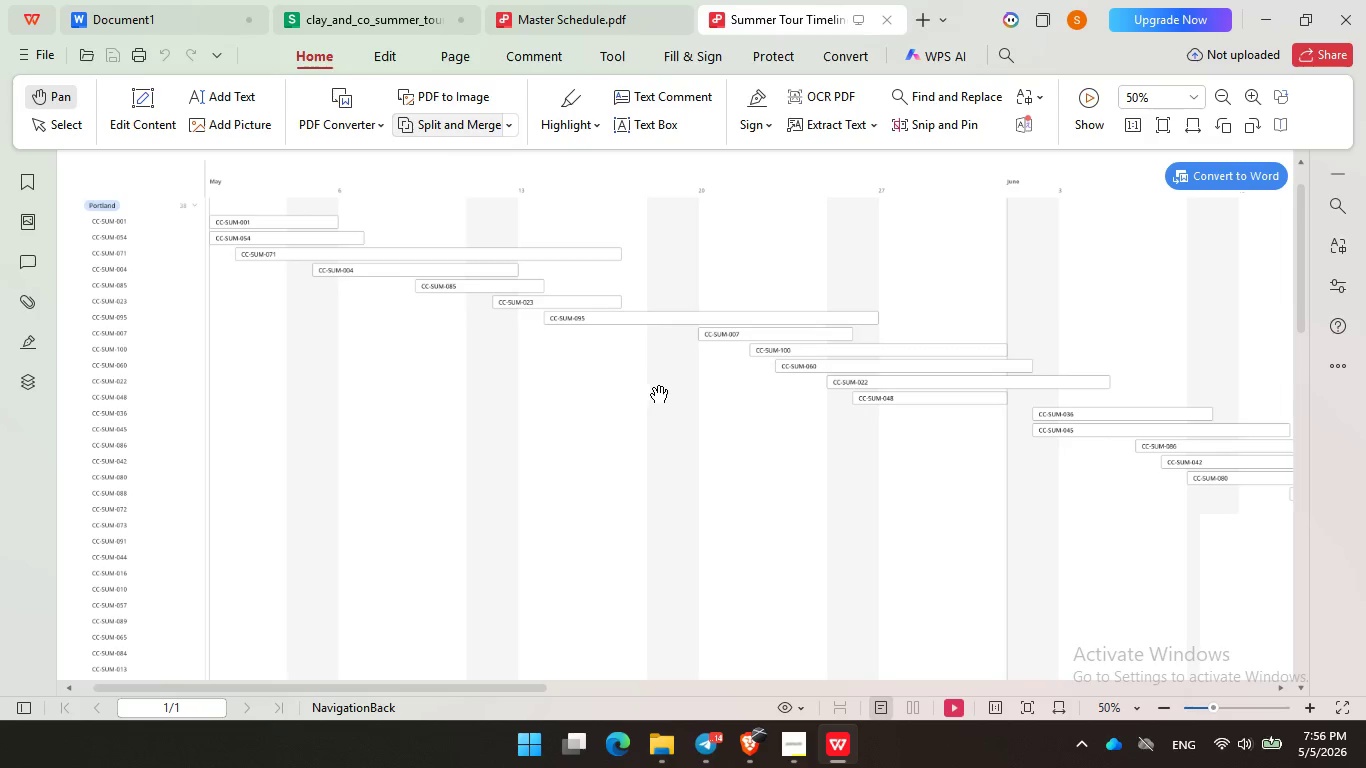 
left_click_drag(start_coordinate=[78, 282], to_coordinate=[271, 247])
 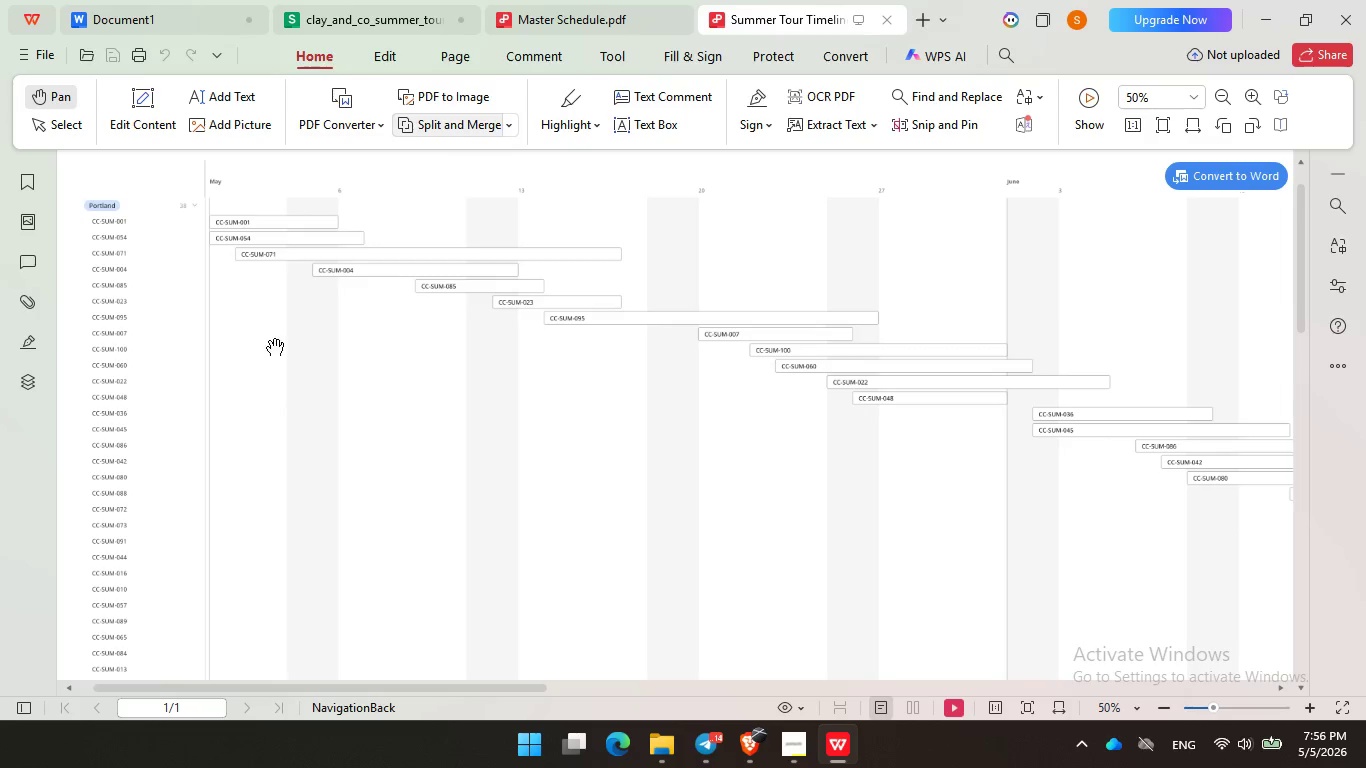 
left_click_drag(start_coordinate=[260, 377], to_coordinate=[281, 247])
 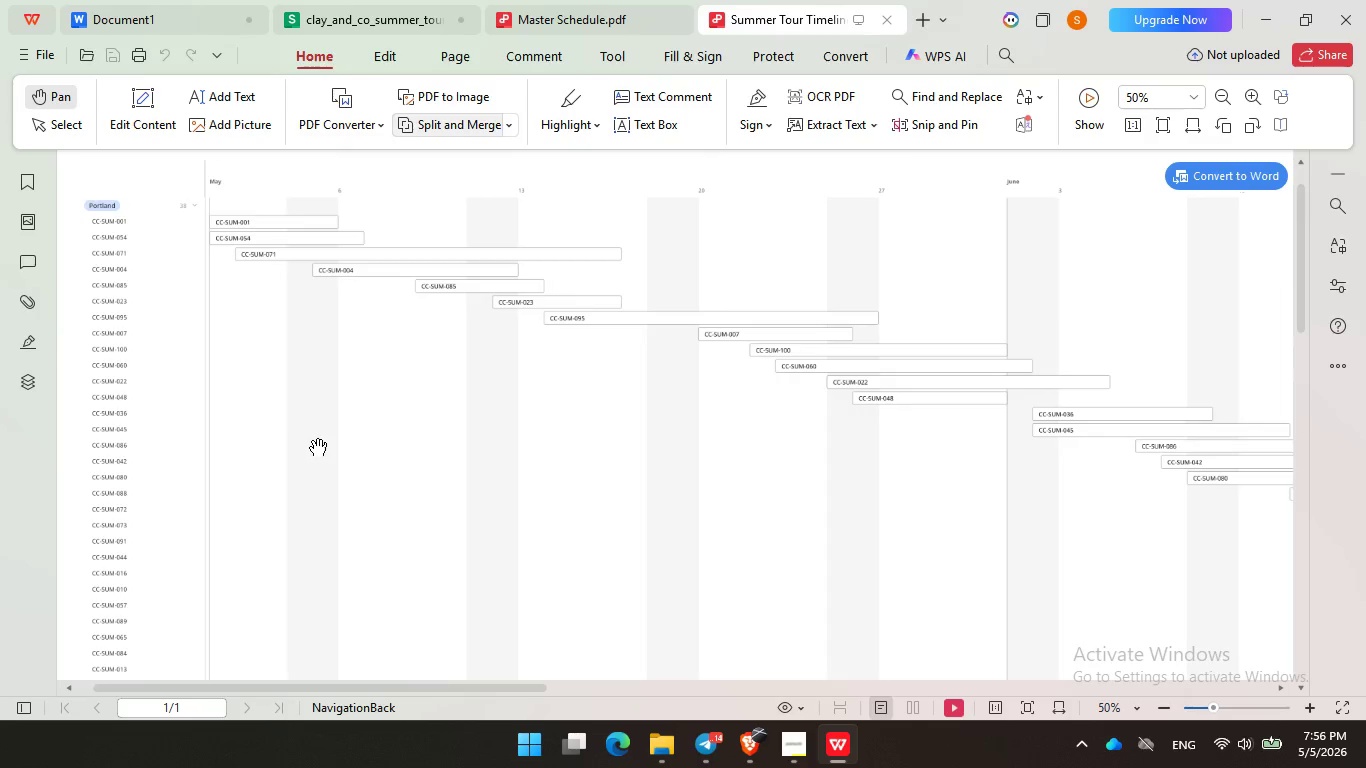 
left_click_drag(start_coordinate=[310, 442], to_coordinate=[340, 395])
 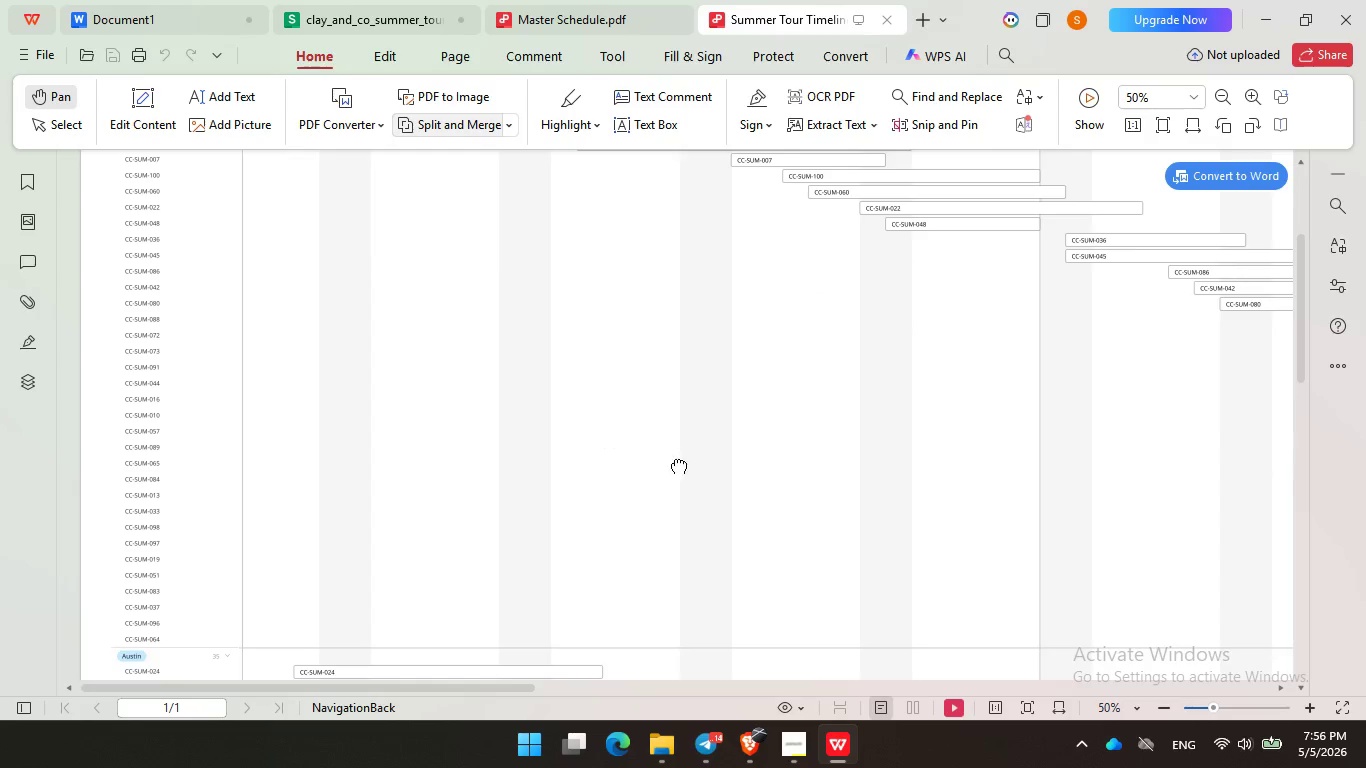 
left_click_drag(start_coordinate=[673, 459], to_coordinate=[443, 495])
 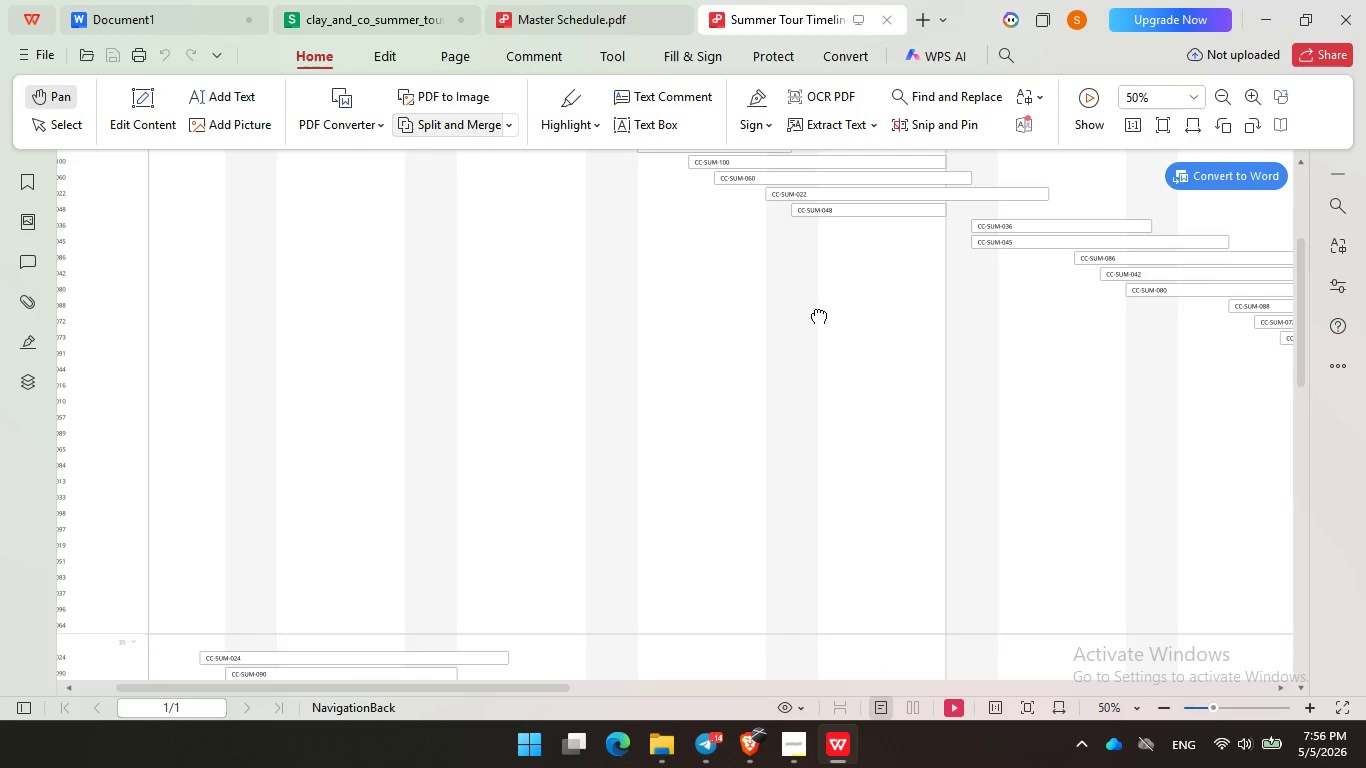 
left_click_drag(start_coordinate=[821, 309], to_coordinate=[619, 473])
 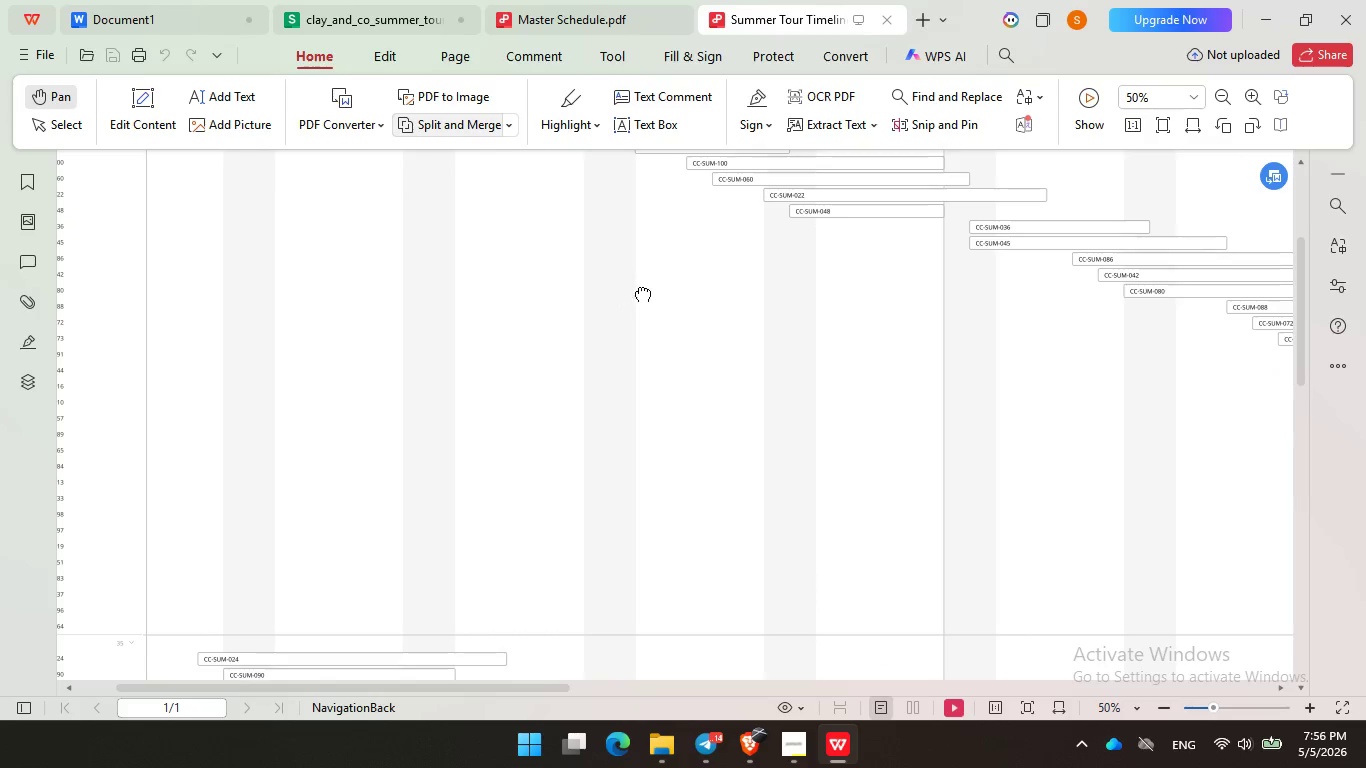 
left_click_drag(start_coordinate=[642, 289], to_coordinate=[658, 350])
 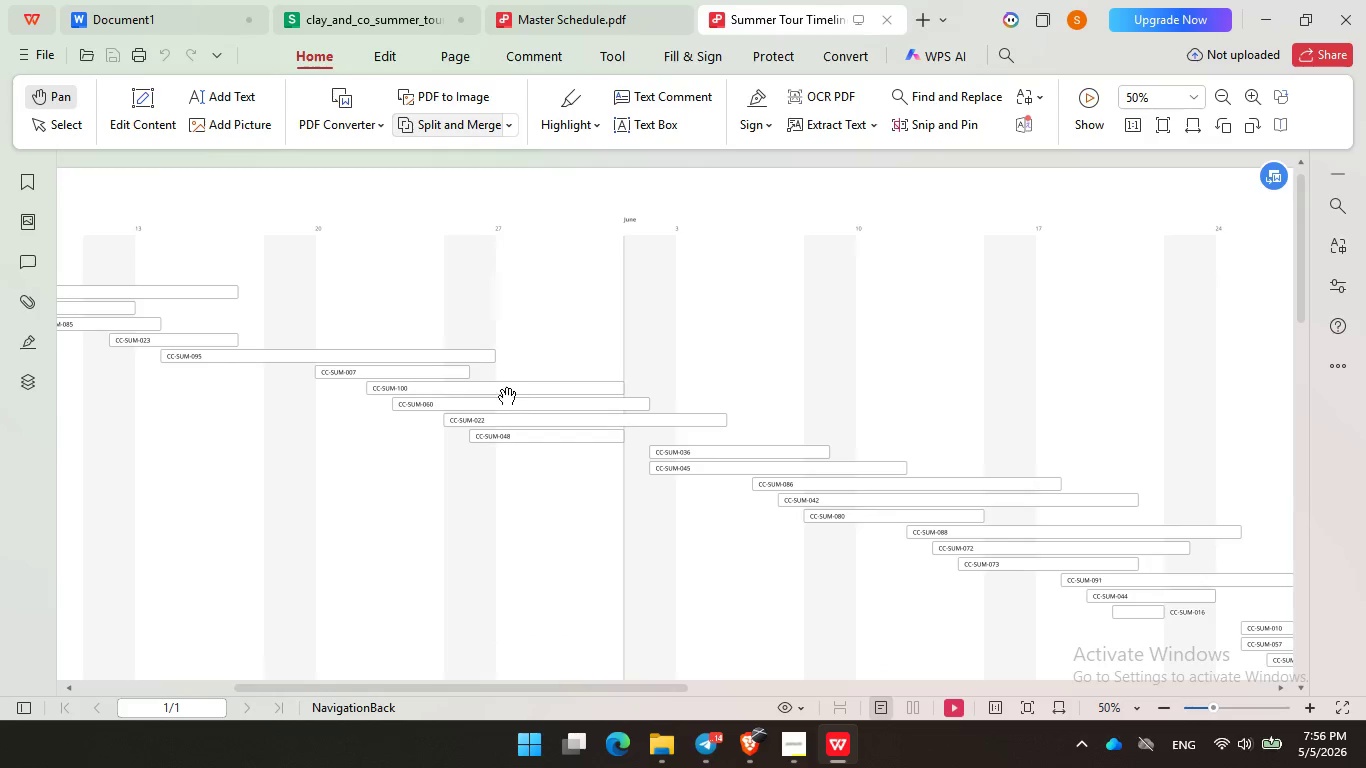 
hold_key(key=ControlLeft, duration=0.55)
scroll: coordinate [566, 355], scroll_direction: down, amount: 4.0
 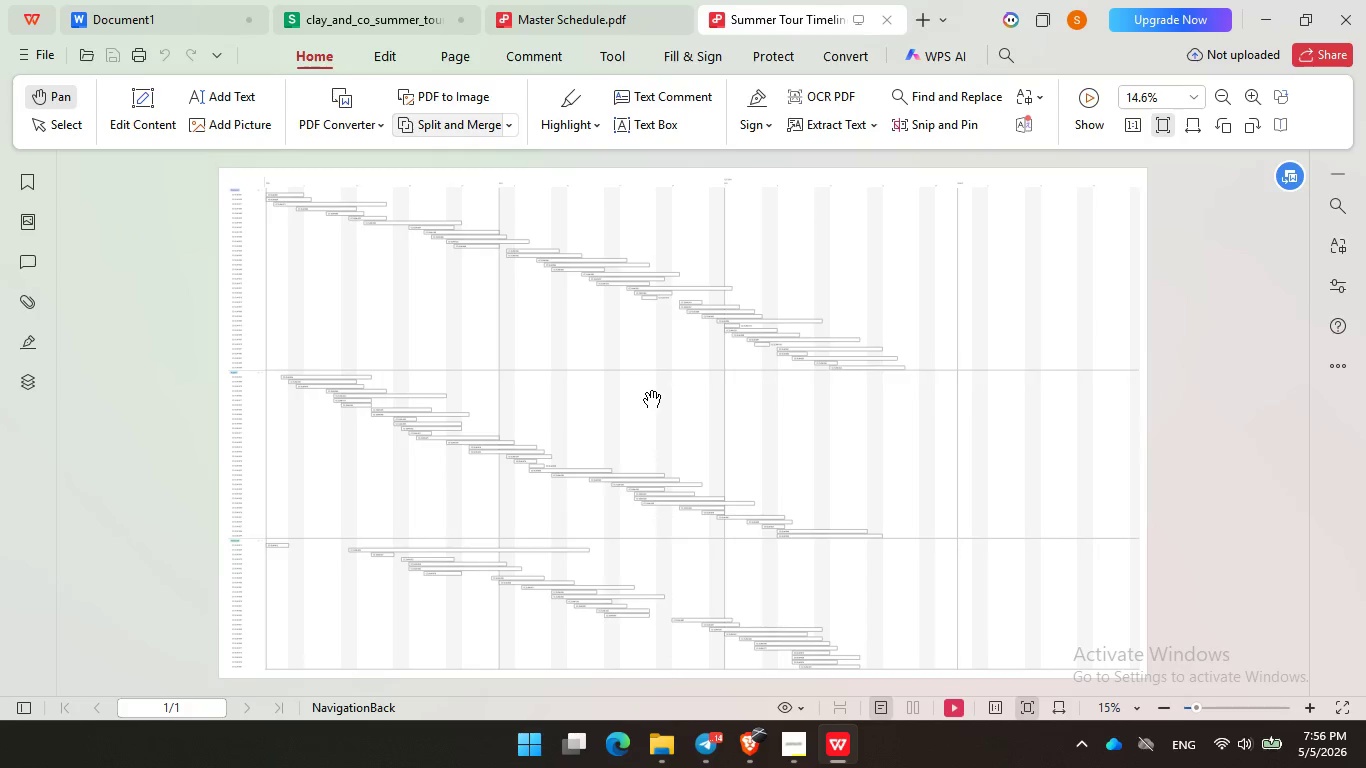 
hold_key(key=ControlLeft, duration=0.38)
 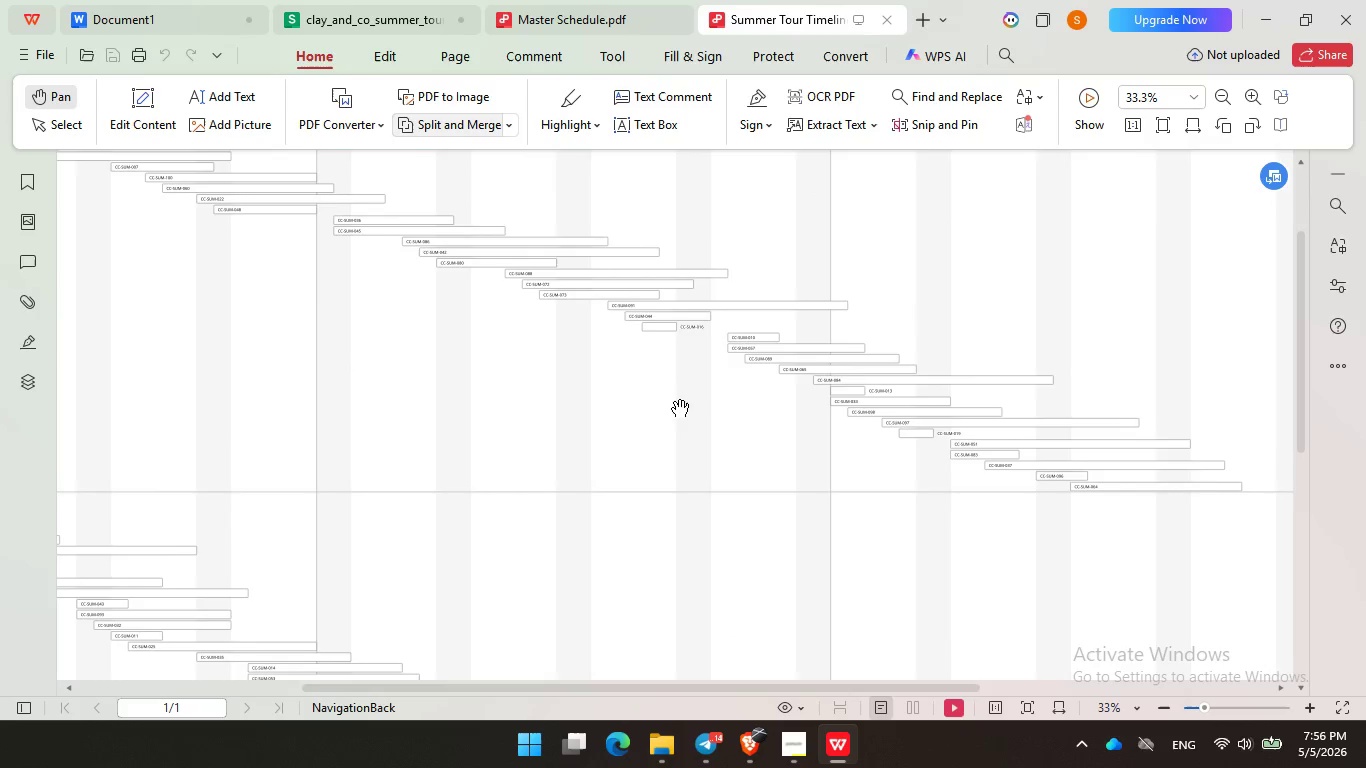 
left_click_drag(start_coordinate=[674, 293], to_coordinate=[703, 417])
 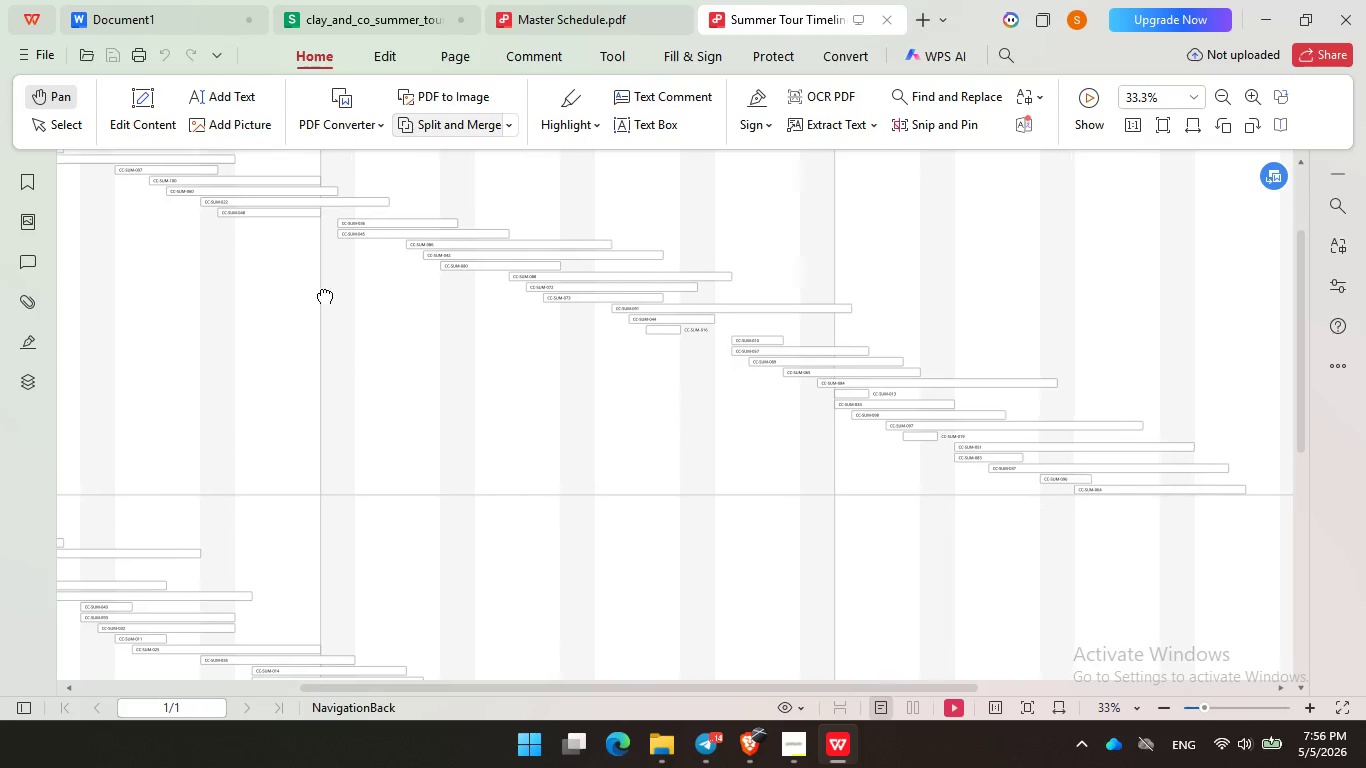 
scroll: coordinate [633, 368], scroll_direction: up, amount: 3.0
 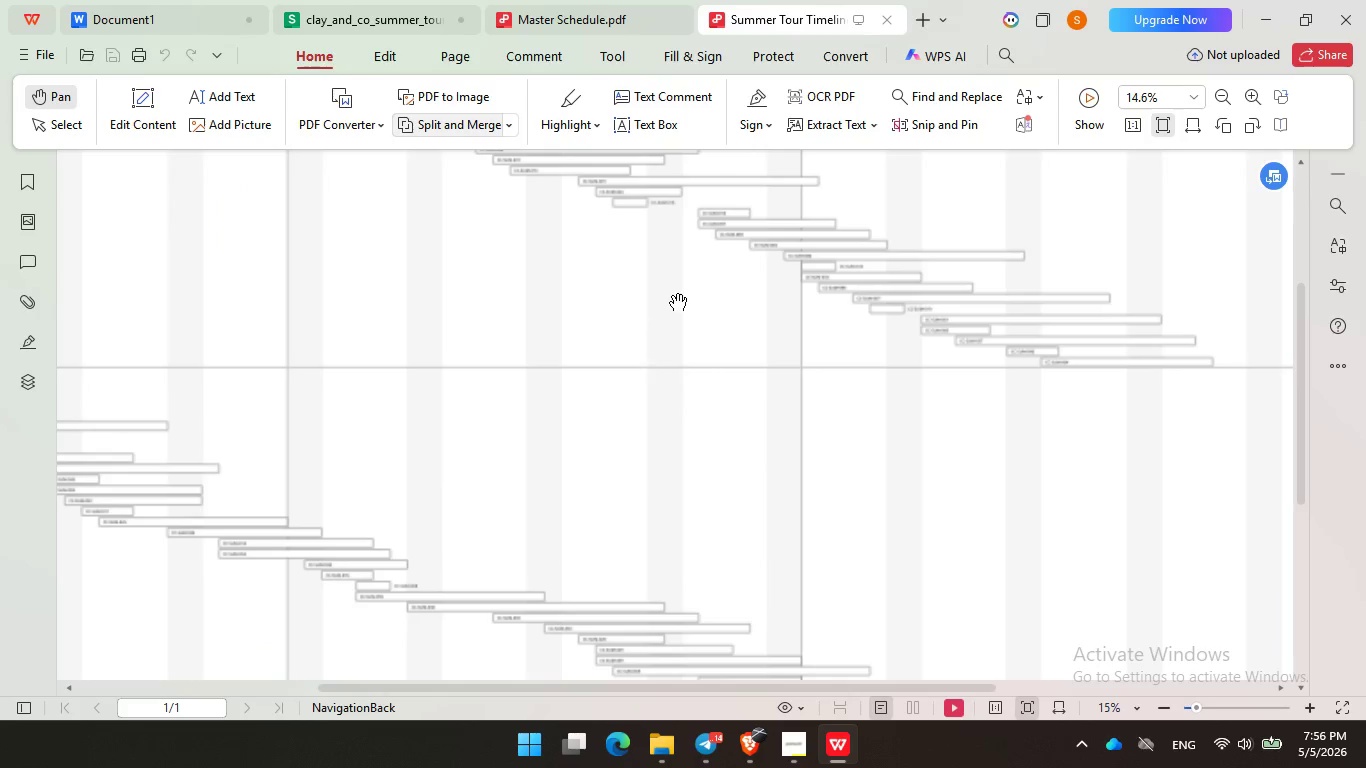 
left_click_drag(start_coordinate=[295, 277], to_coordinate=[532, 384])
 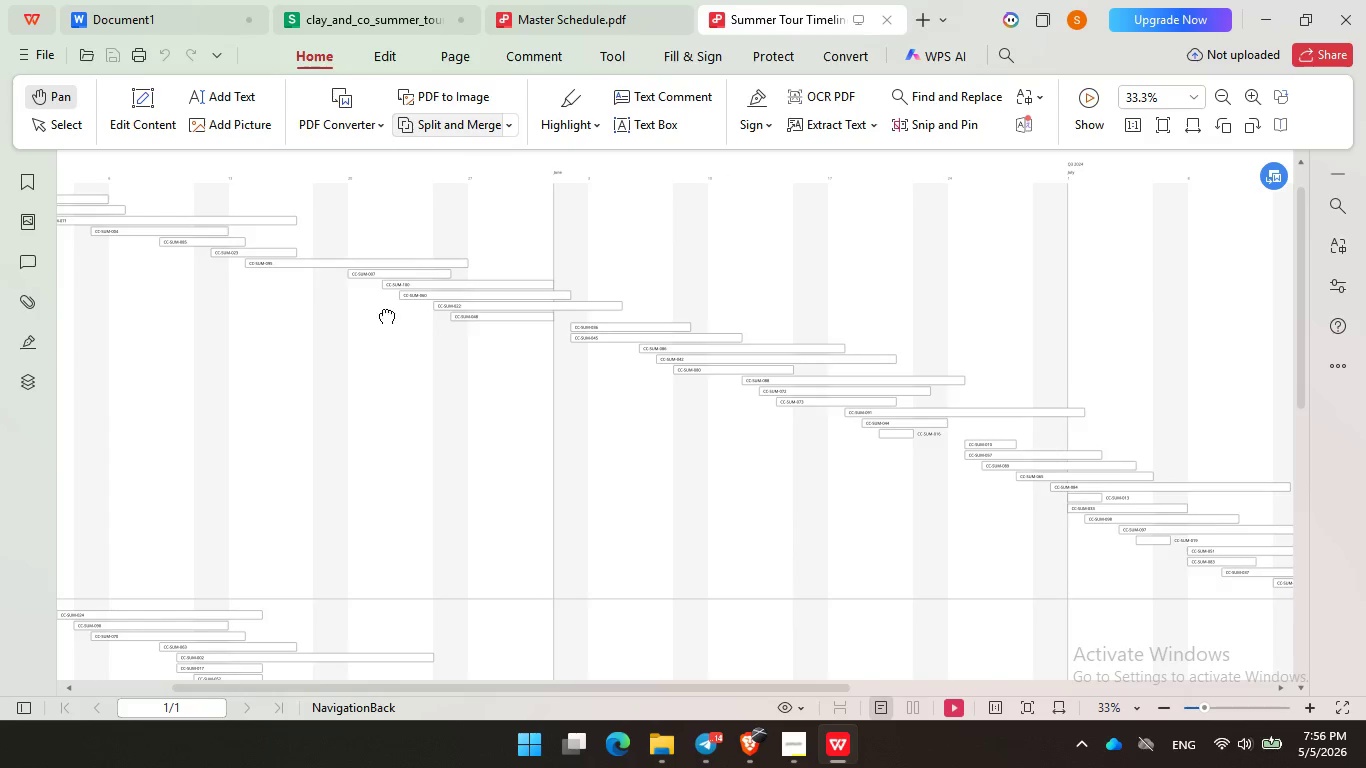 
left_click_drag(start_coordinate=[362, 306], to_coordinate=[530, 307])
 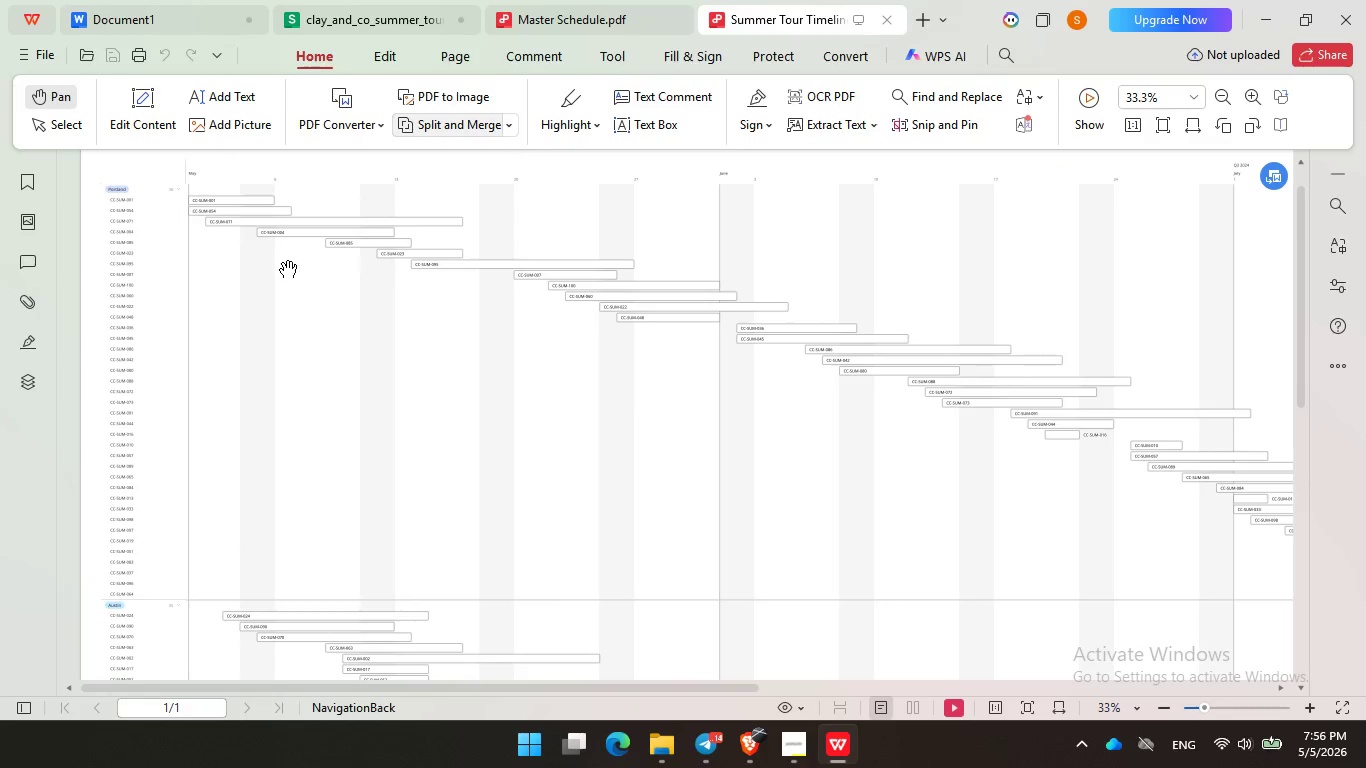 
hold_key(key=ControlLeft, duration=0.5)
 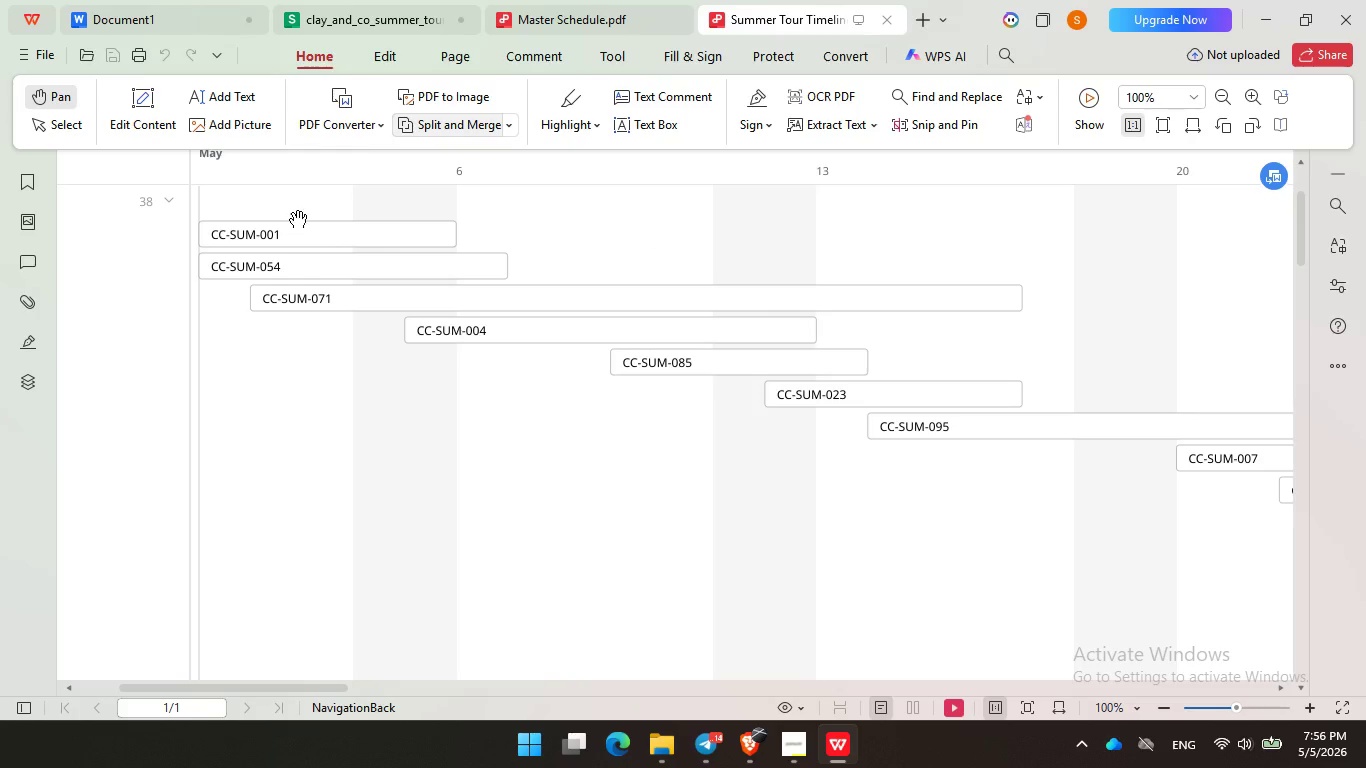 
left_click_drag(start_coordinate=[203, 192], to_coordinate=[298, 232])
 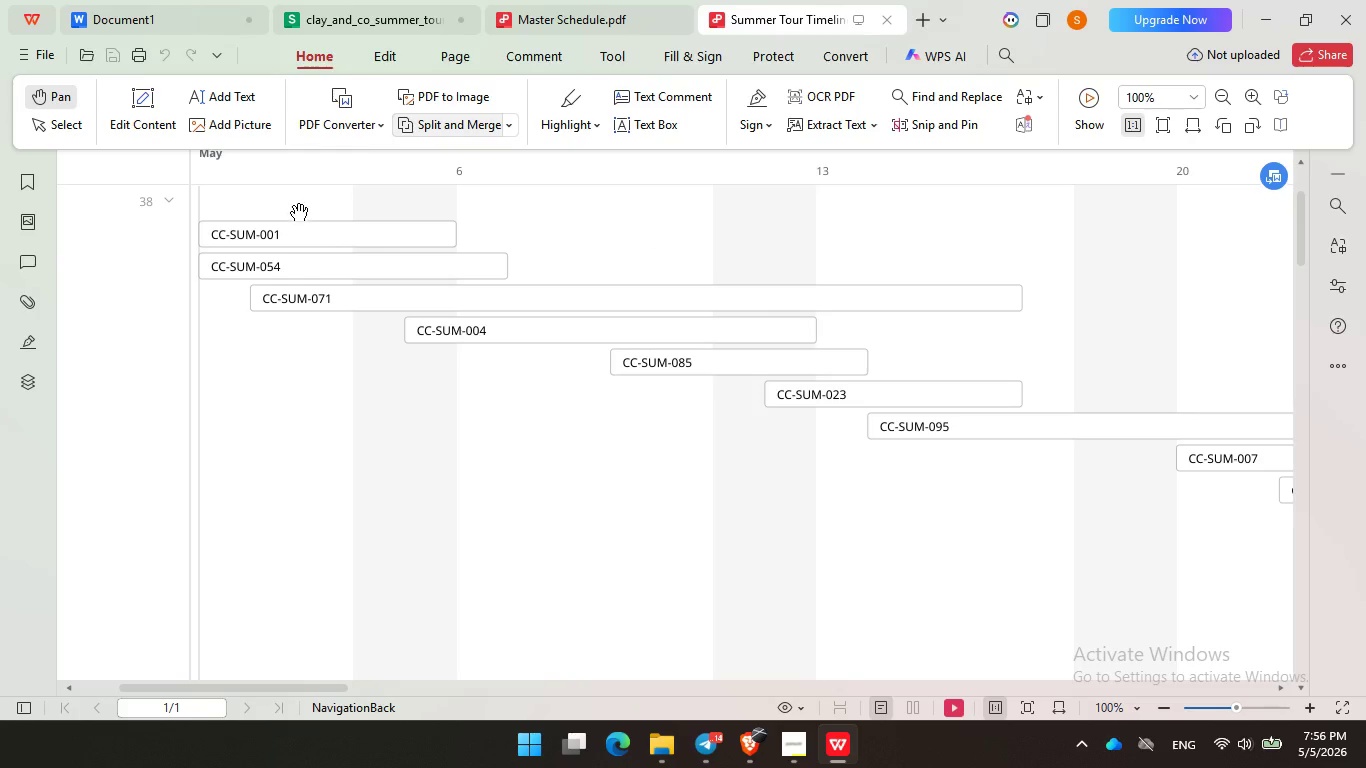 
scroll: coordinate [231, 203], scroll_direction: up, amount: 4.0
 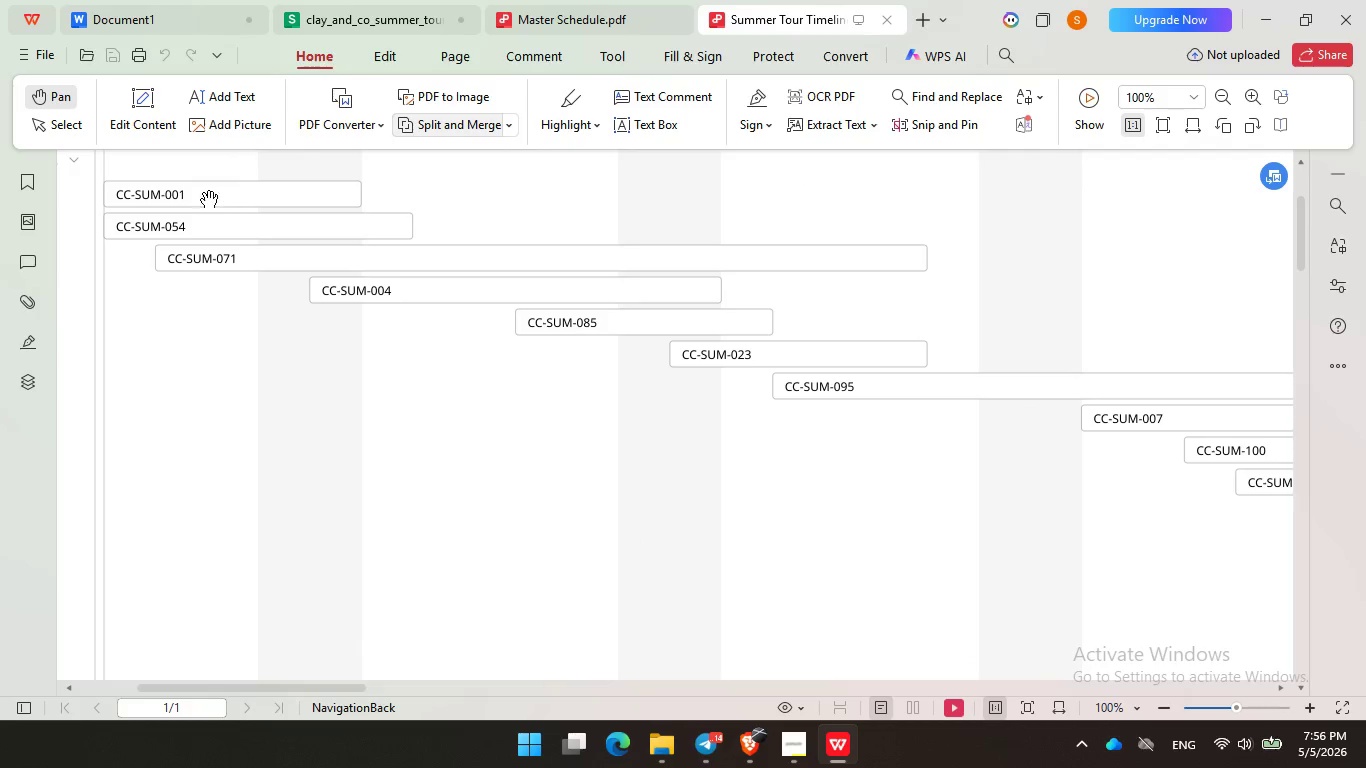 
left_click_drag(start_coordinate=[294, 206], to_coordinate=[335, 287])
 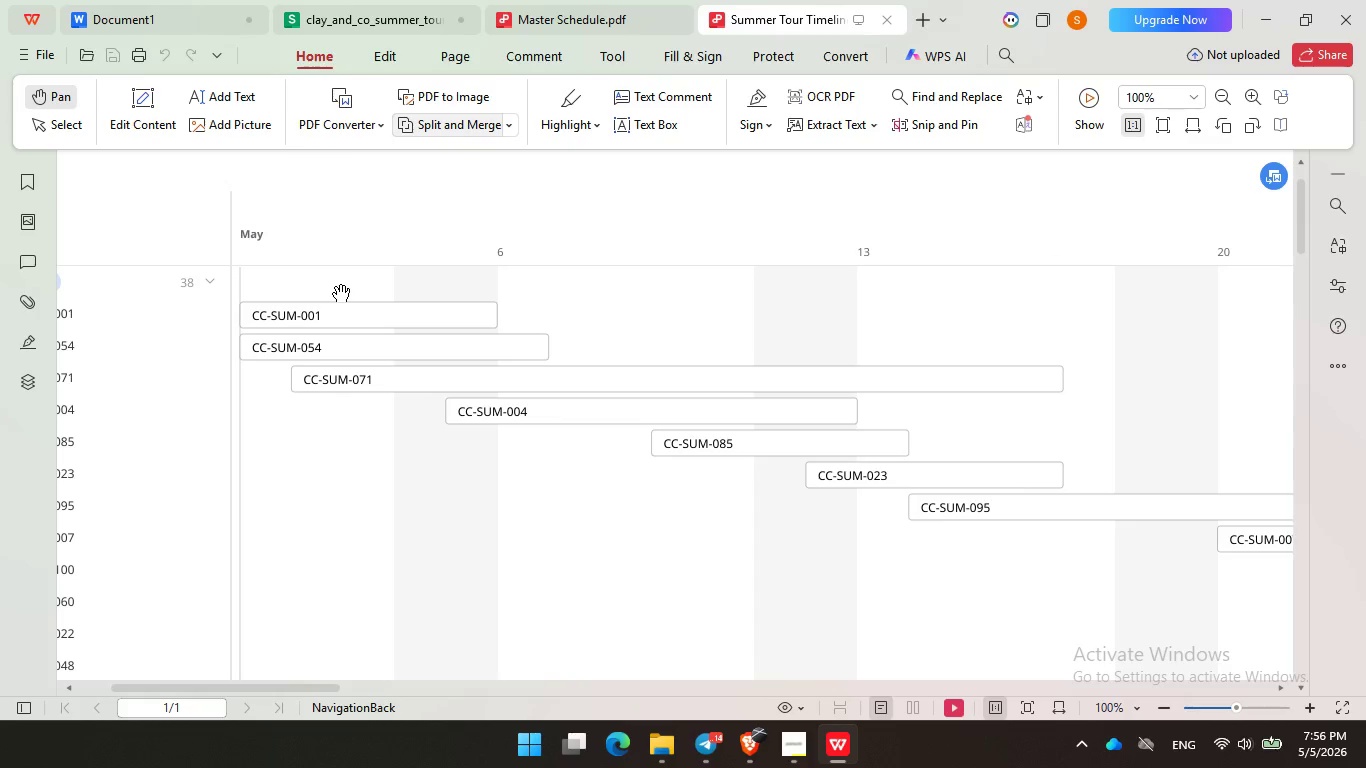 
hold_key(key=ControlLeft, duration=0.61)
 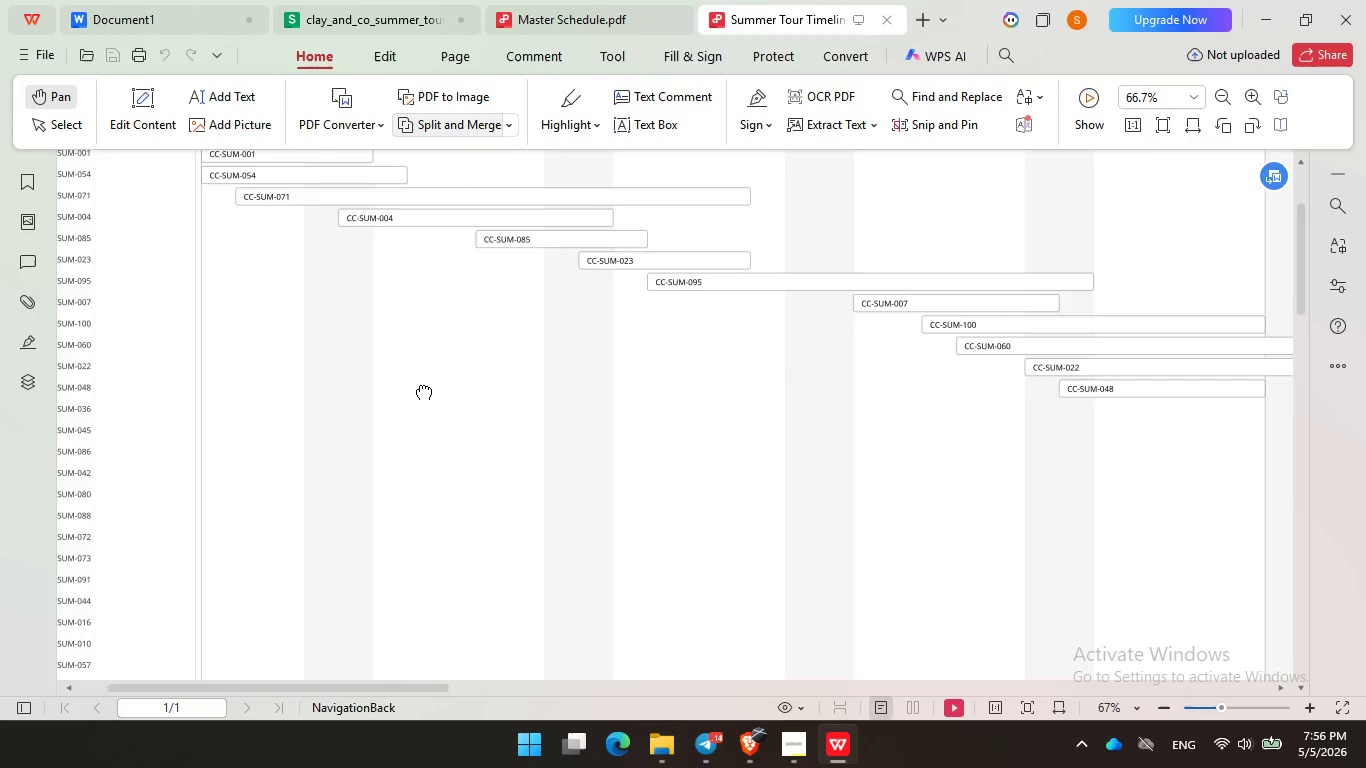 
left_click_drag(start_coordinate=[491, 392], to_coordinate=[421, 255])
 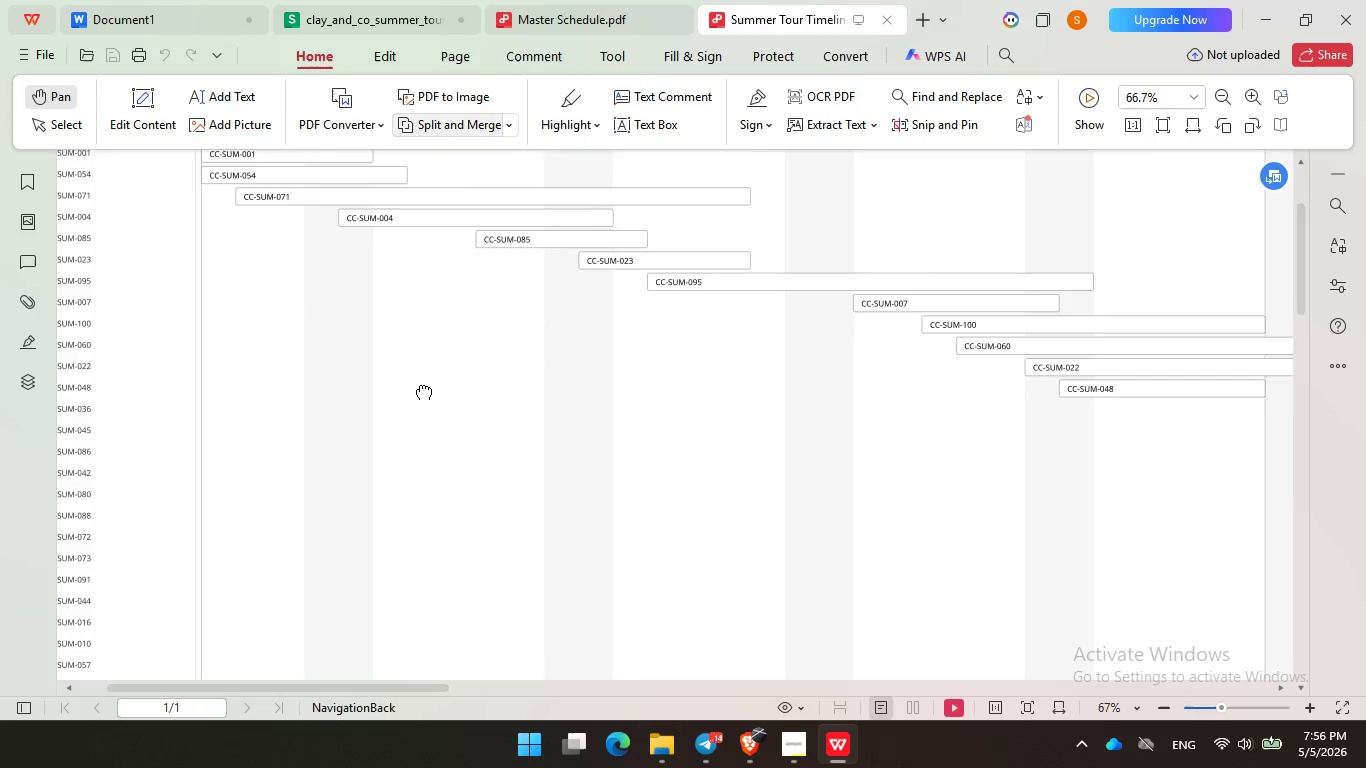 
scroll: coordinate [335, 287], scroll_direction: down, amount: 2.0
 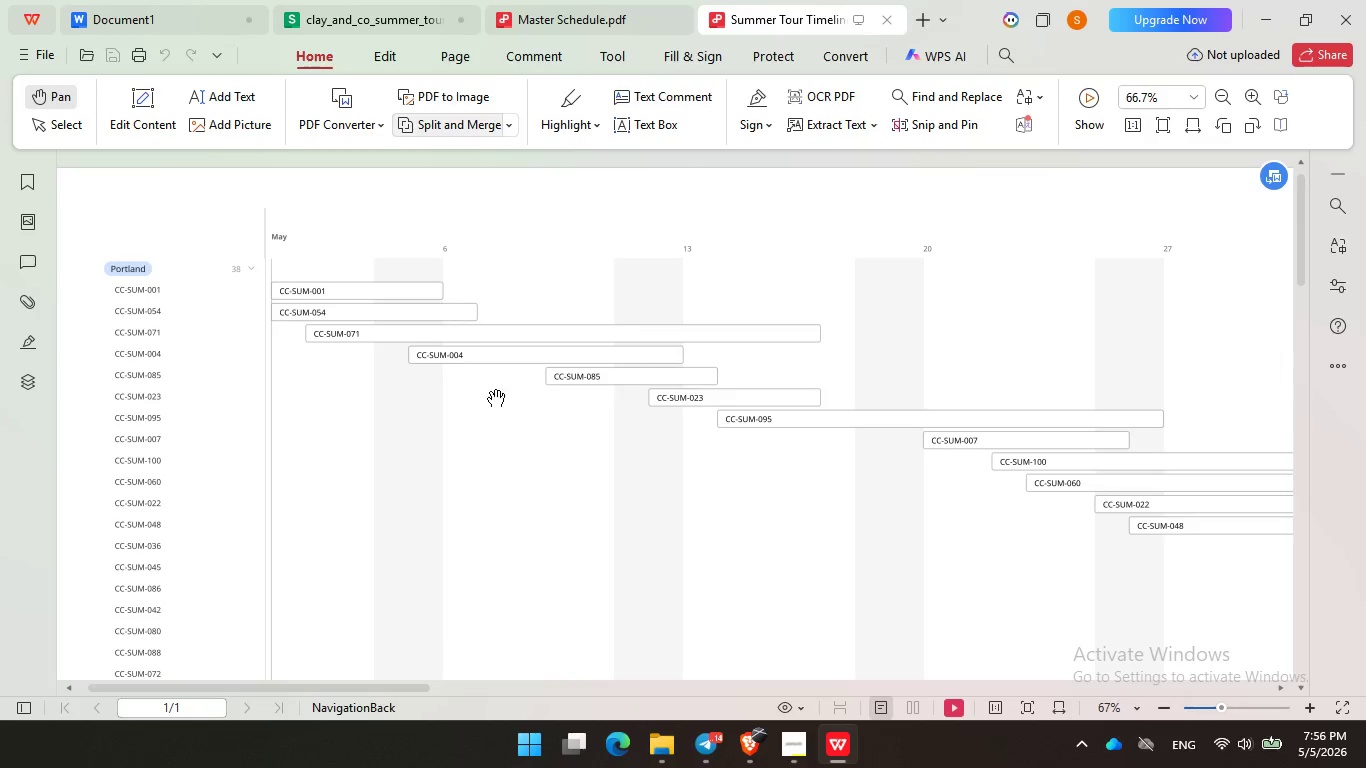 
left_click_drag(start_coordinate=[424, 414], to_coordinate=[390, 309])
 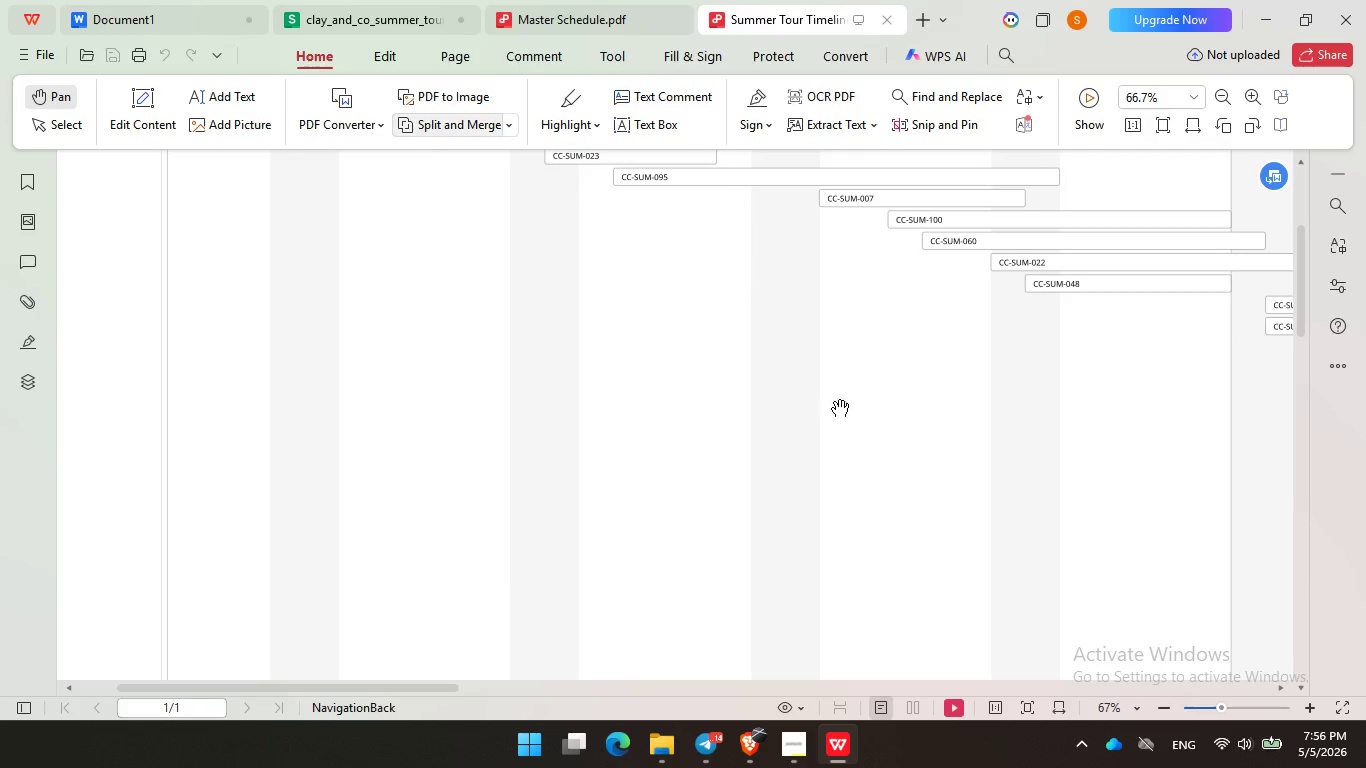 
left_click_drag(start_coordinate=[905, 417], to_coordinate=[430, 547])
 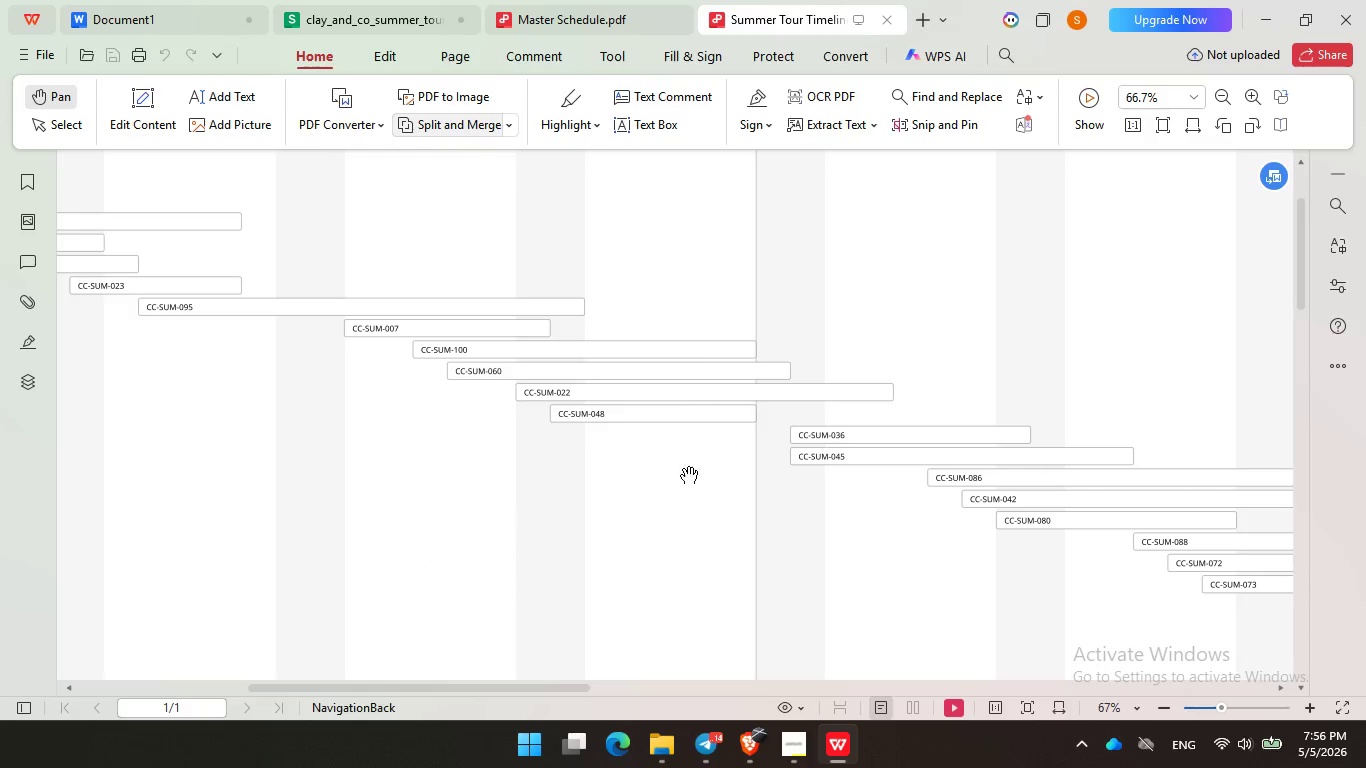 
hold_key(key=ControlLeft, duration=0.92)
scroll: coordinate [698, 454], scroll_direction: up, amount: 1.0
 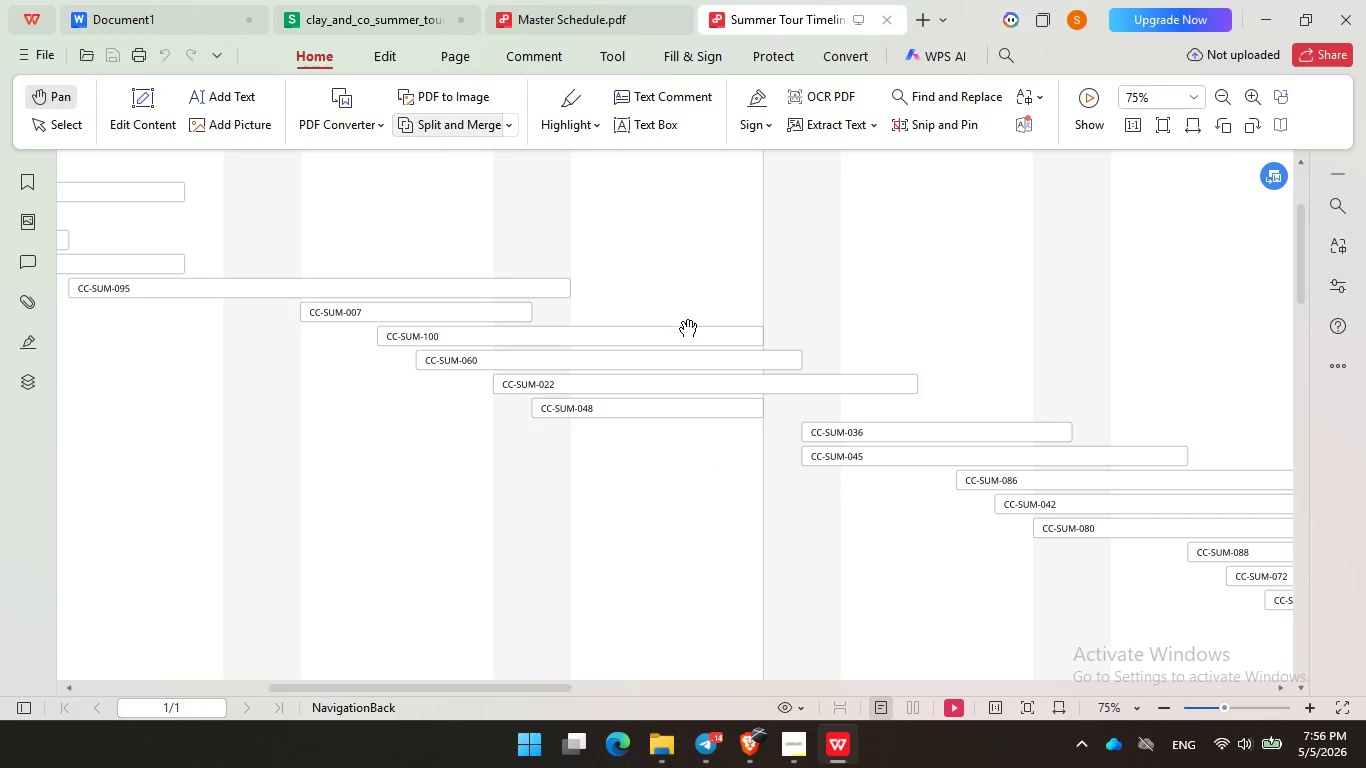 
hold_key(key=ControlLeft, duration=0.36)
scroll: coordinate [676, 311], scroll_direction: up, amount: 2.0
 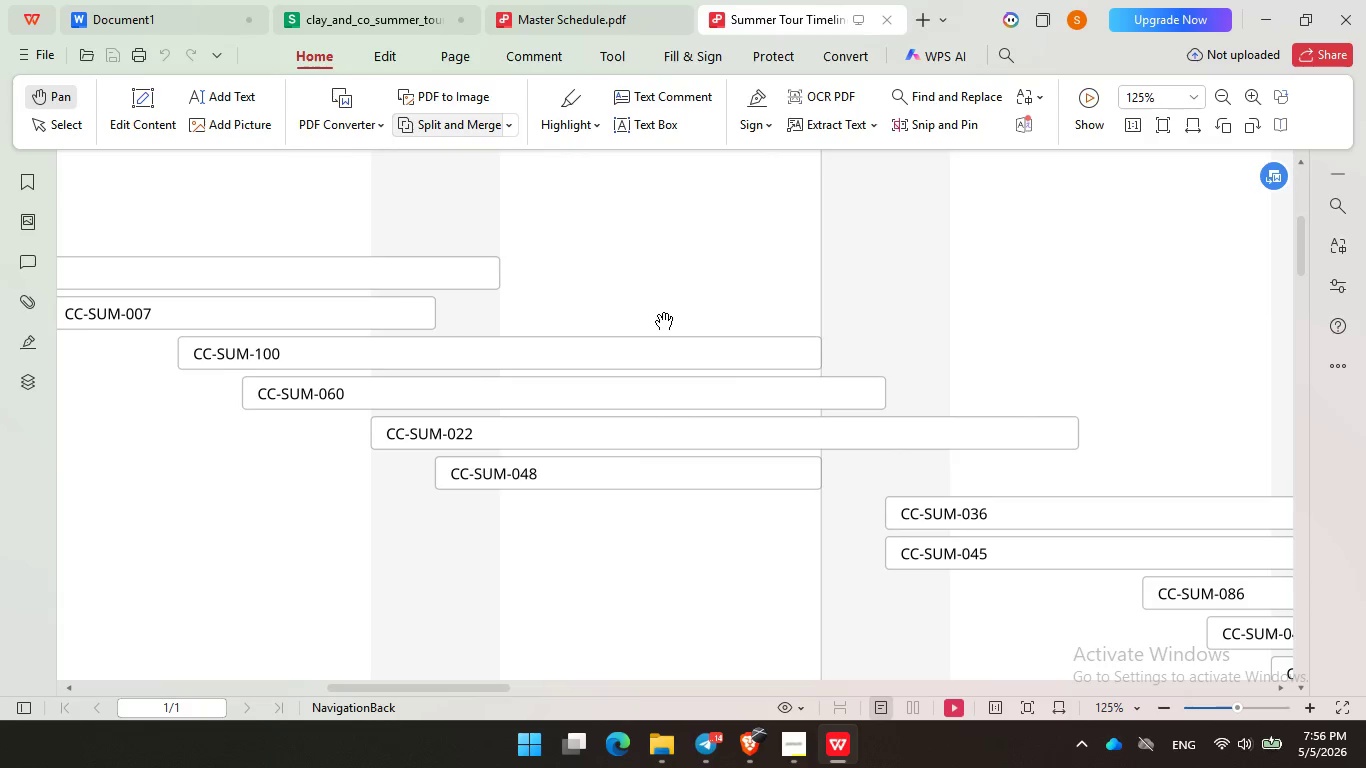 
left_click_drag(start_coordinate=[658, 315], to_coordinate=[812, 395])
 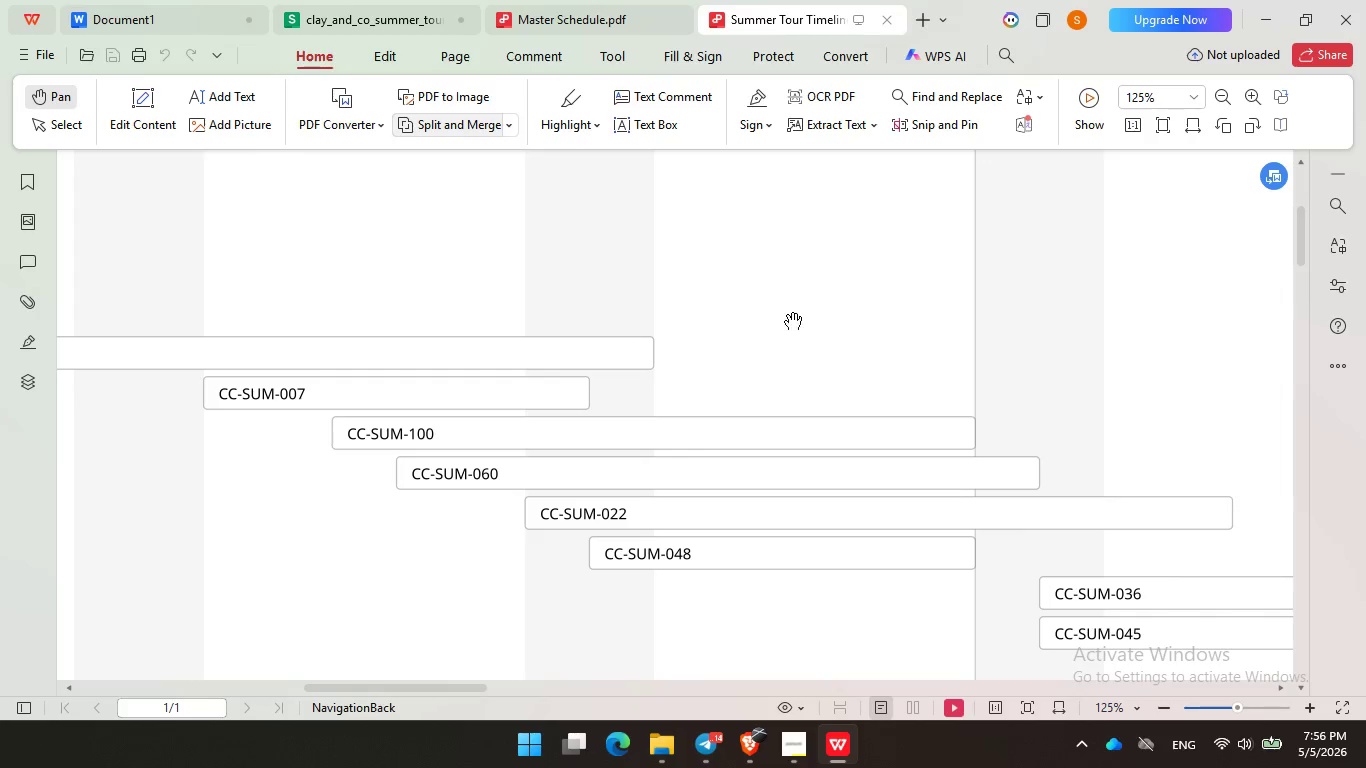 
hold_key(key=ControlLeft, duration=0.67)
scroll: coordinate [731, 324], scroll_direction: down, amount: 3.0
 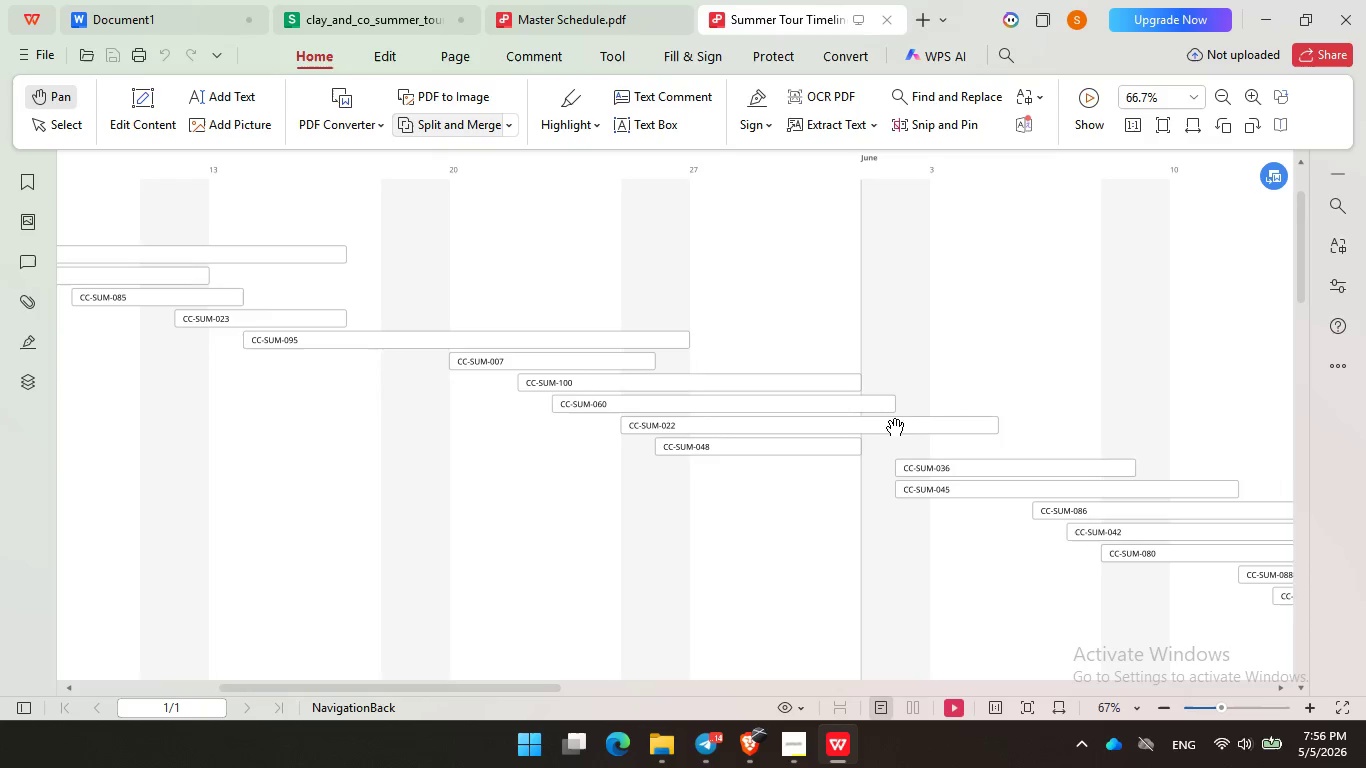 
left_click_drag(start_coordinate=[889, 421], to_coordinate=[600, 347])
 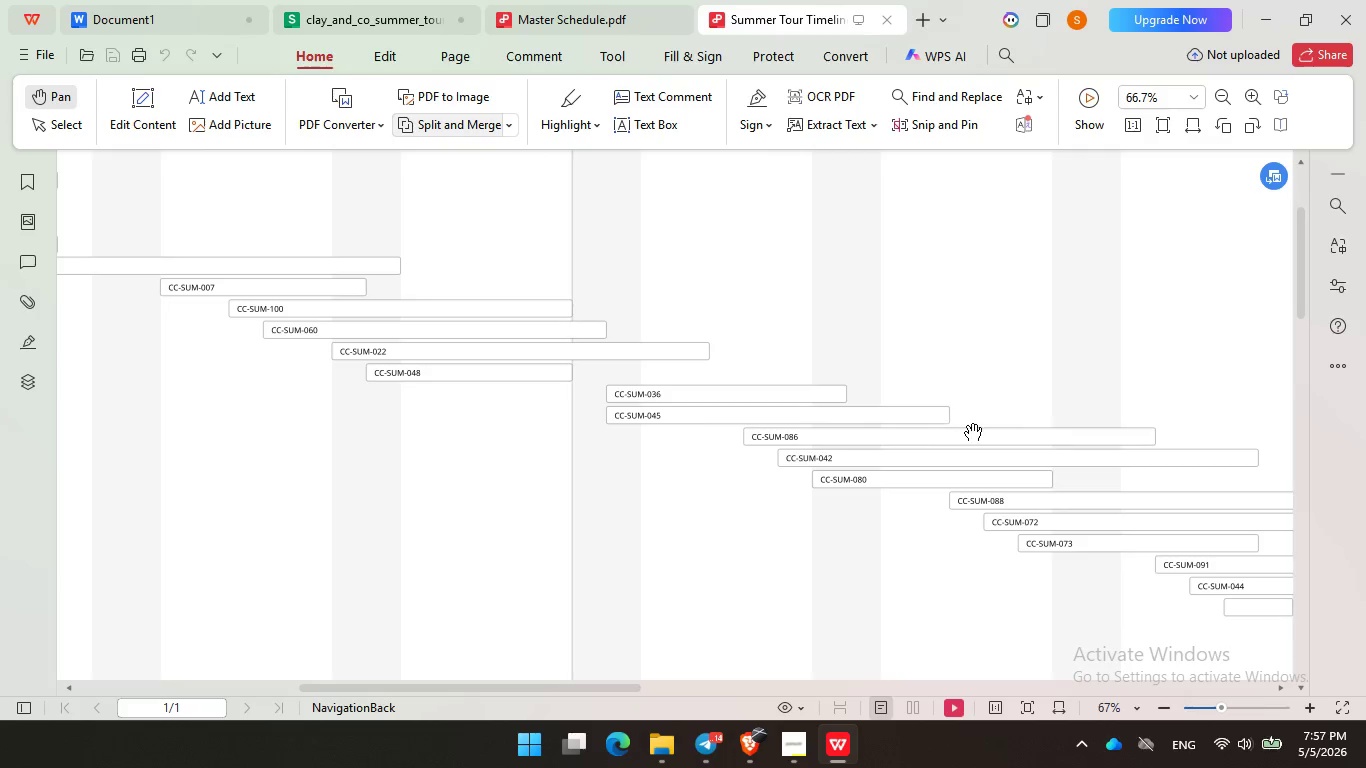 
left_click_drag(start_coordinate=[960, 426], to_coordinate=[601, 393])
 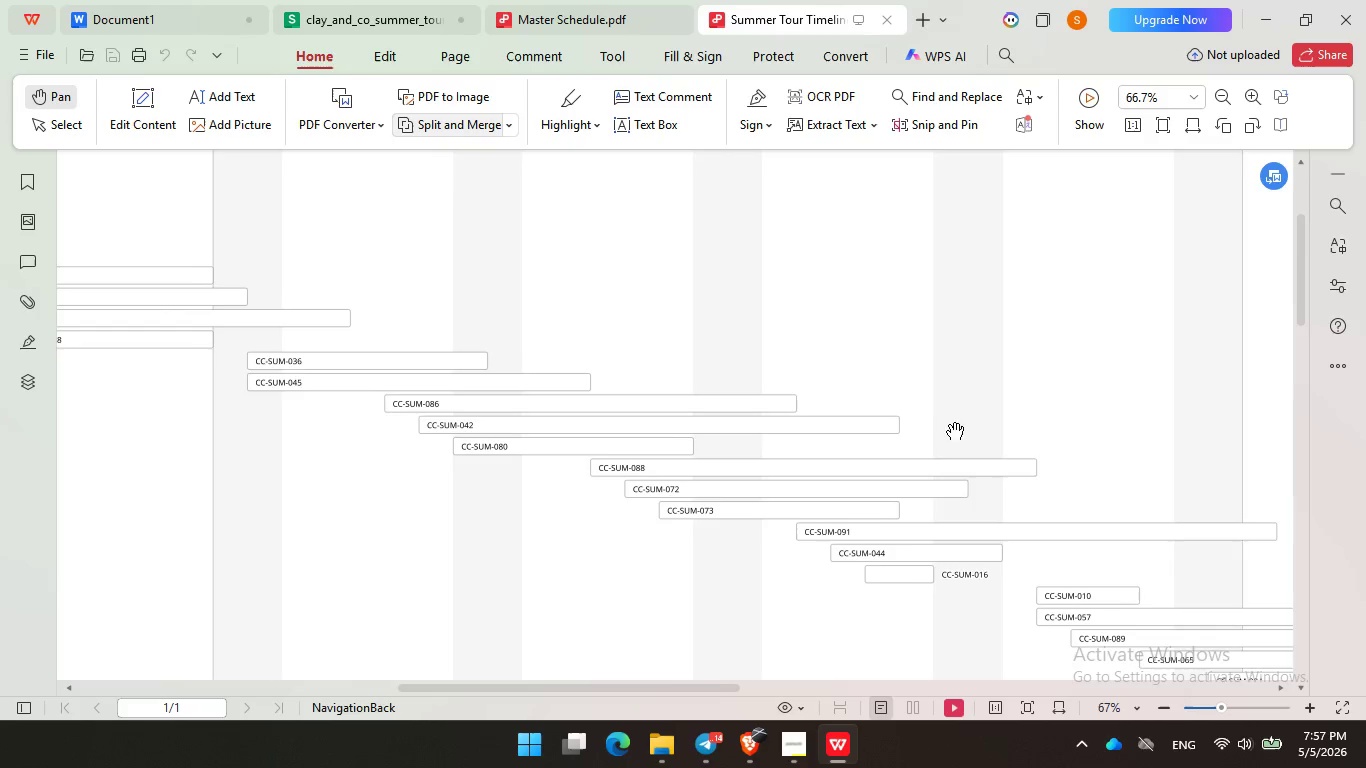 
left_click_drag(start_coordinate=[949, 425], to_coordinate=[695, 353])
 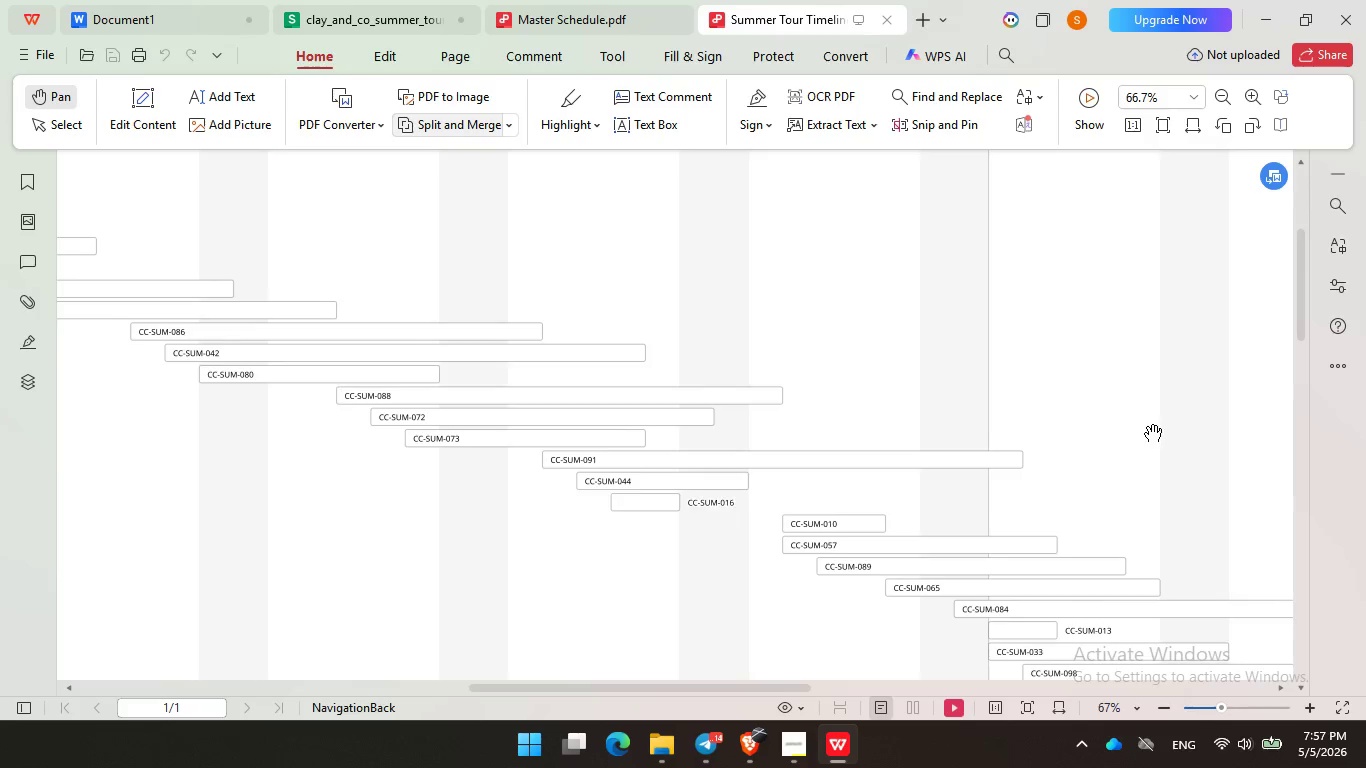 
left_click_drag(start_coordinate=[1147, 427], to_coordinate=[973, 372])
 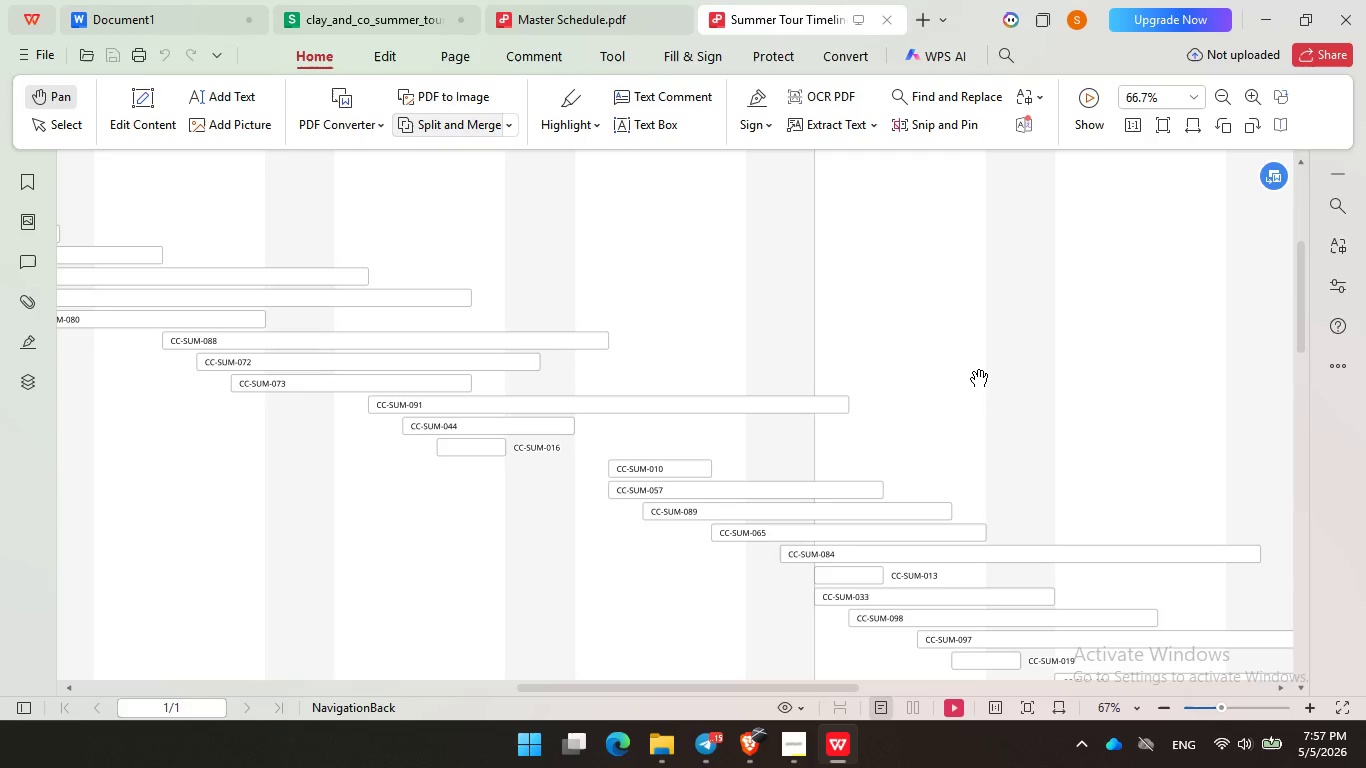 
wait(58.16)
 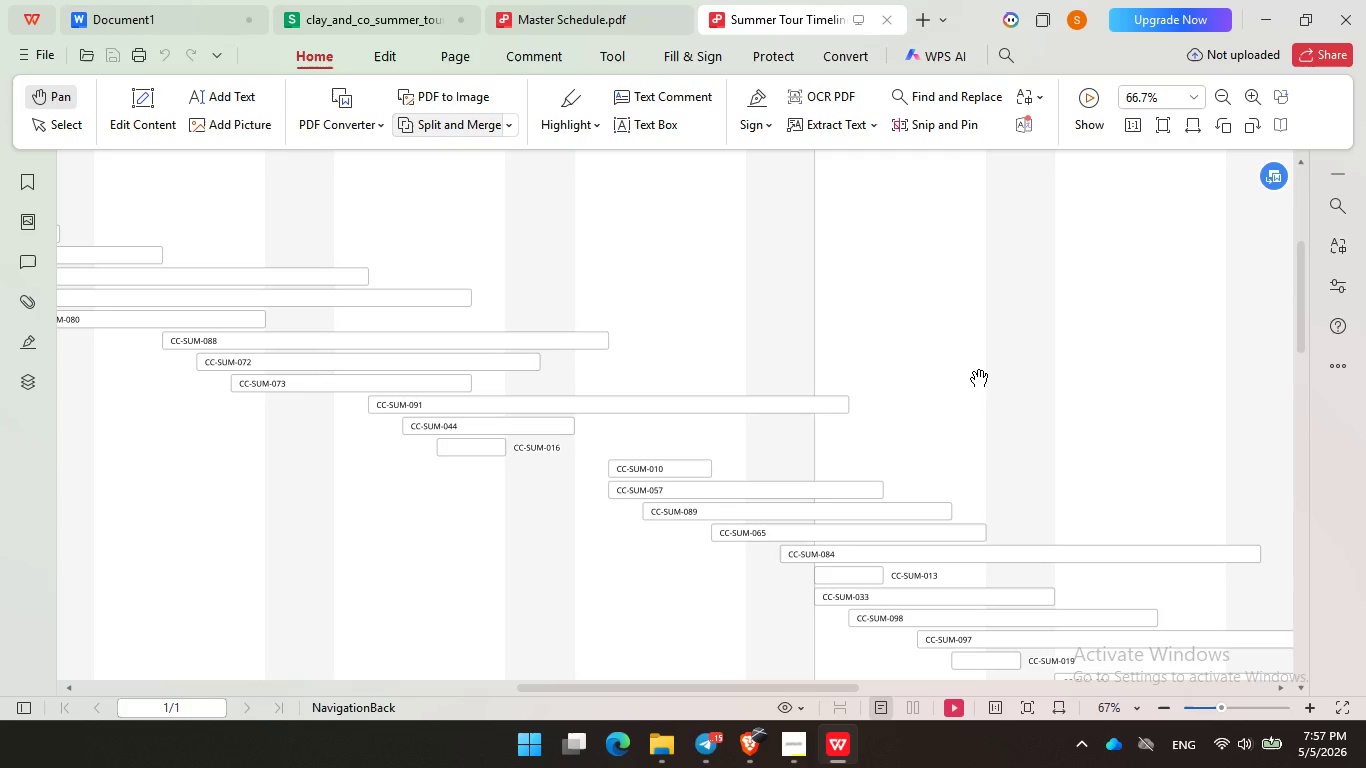 
left_click_drag(start_coordinate=[900, 318], to_coordinate=[728, 268])
 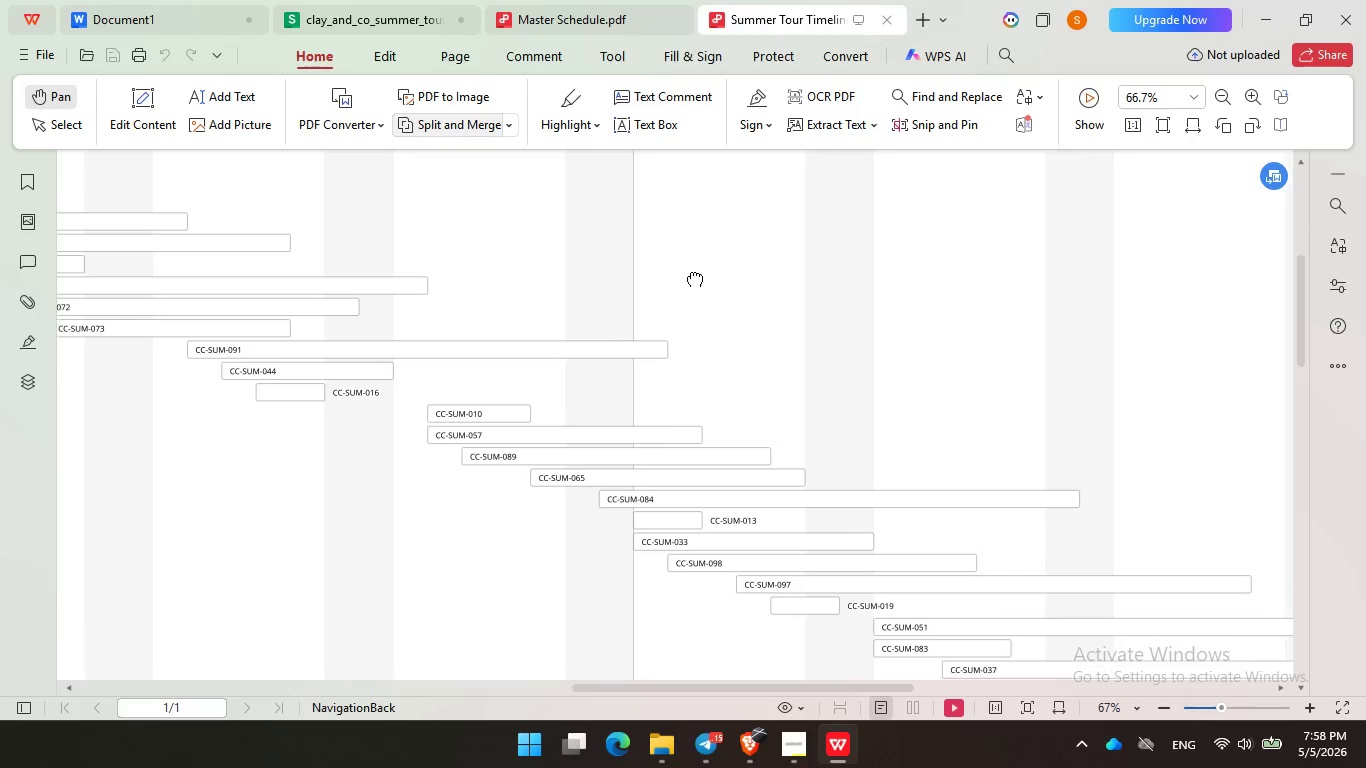 
left_click_drag(start_coordinate=[752, 316], to_coordinate=[579, 190])
 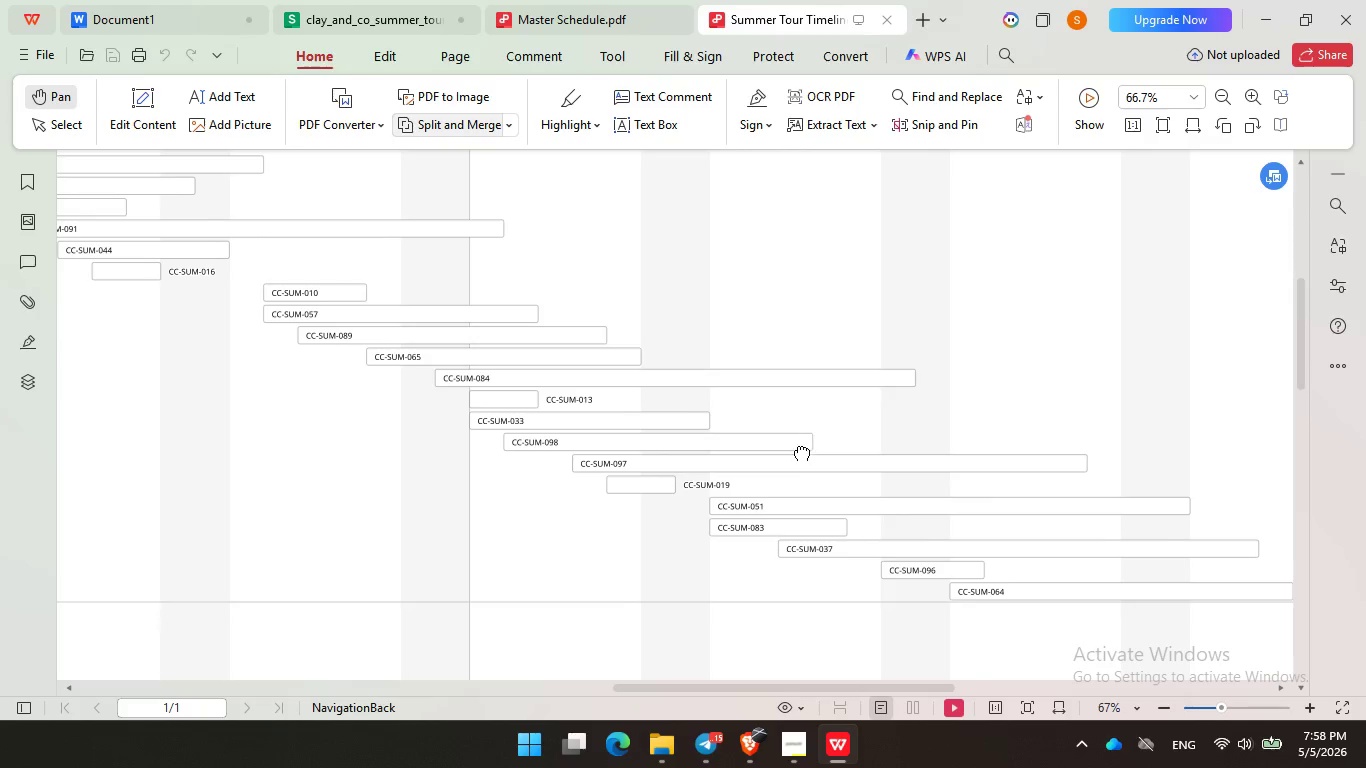 
left_click_drag(start_coordinate=[798, 446], to_coordinate=[725, 398])
 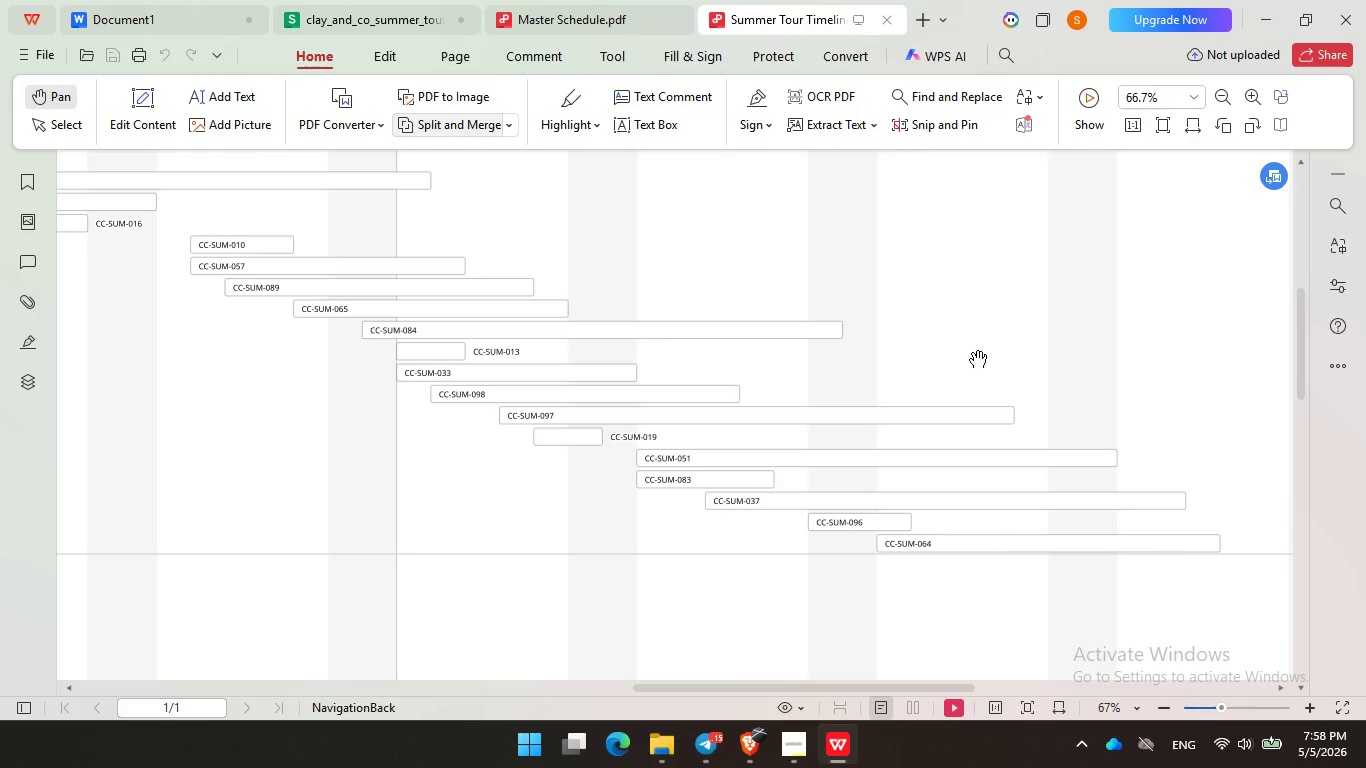 
left_click_drag(start_coordinate=[978, 353], to_coordinate=[962, 381])
 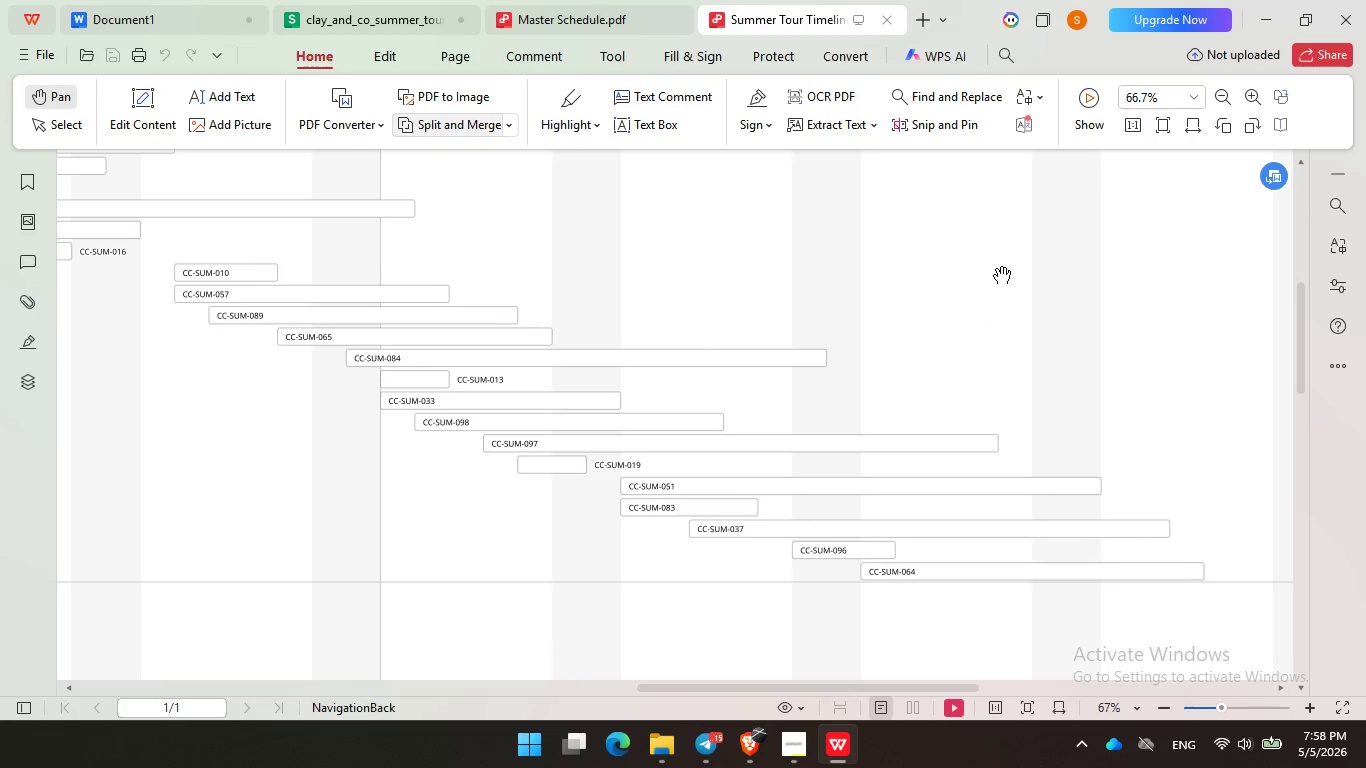 
left_click_drag(start_coordinate=[1001, 259], to_coordinate=[1029, 299])
 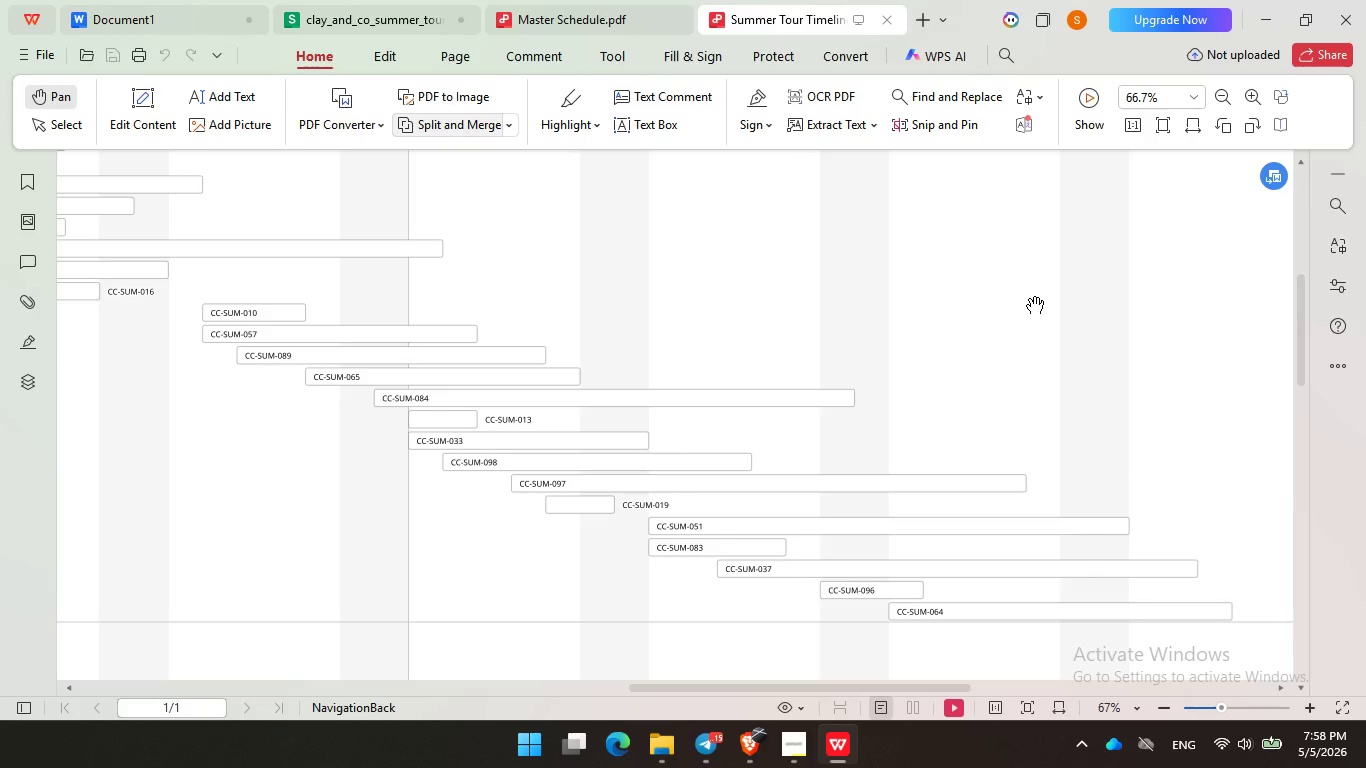 
wait(23.91)
 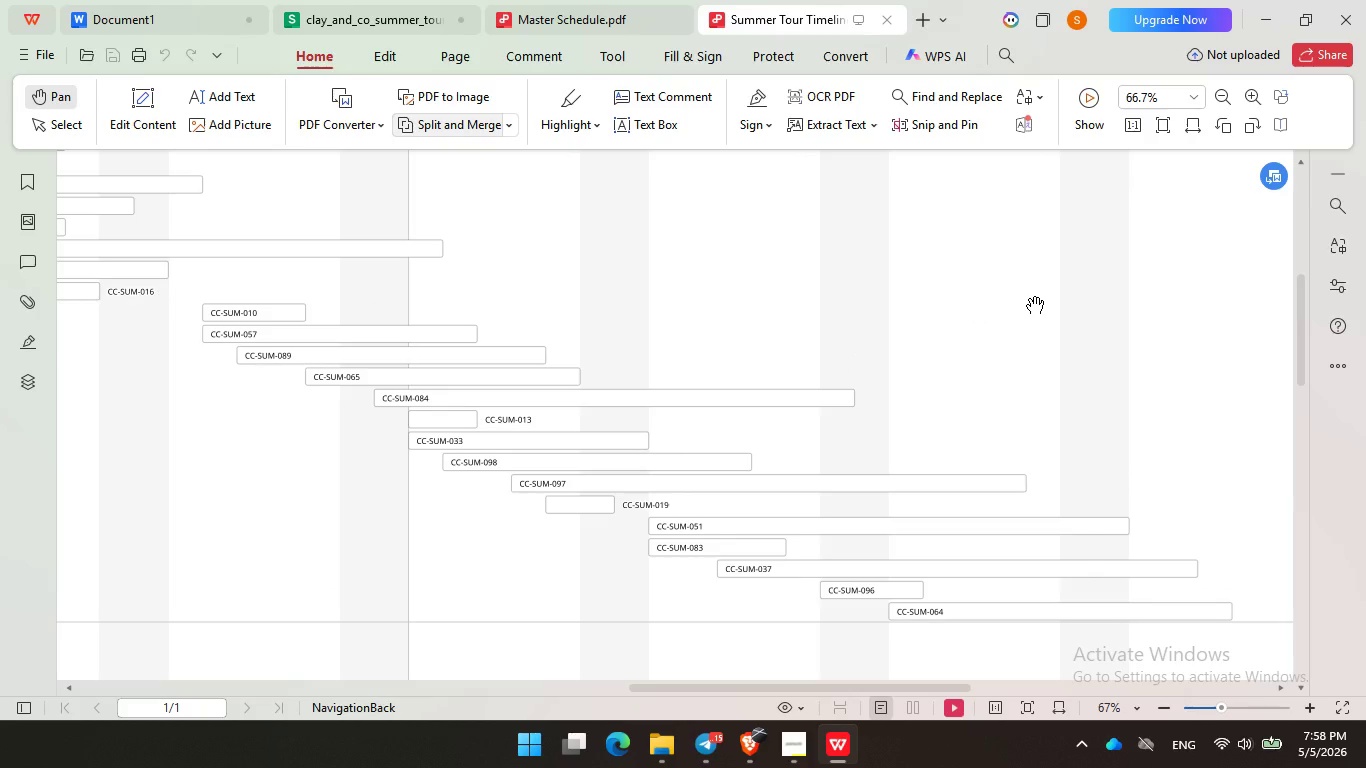 
left_click_drag(start_coordinate=[999, 352], to_coordinate=[875, 253])
 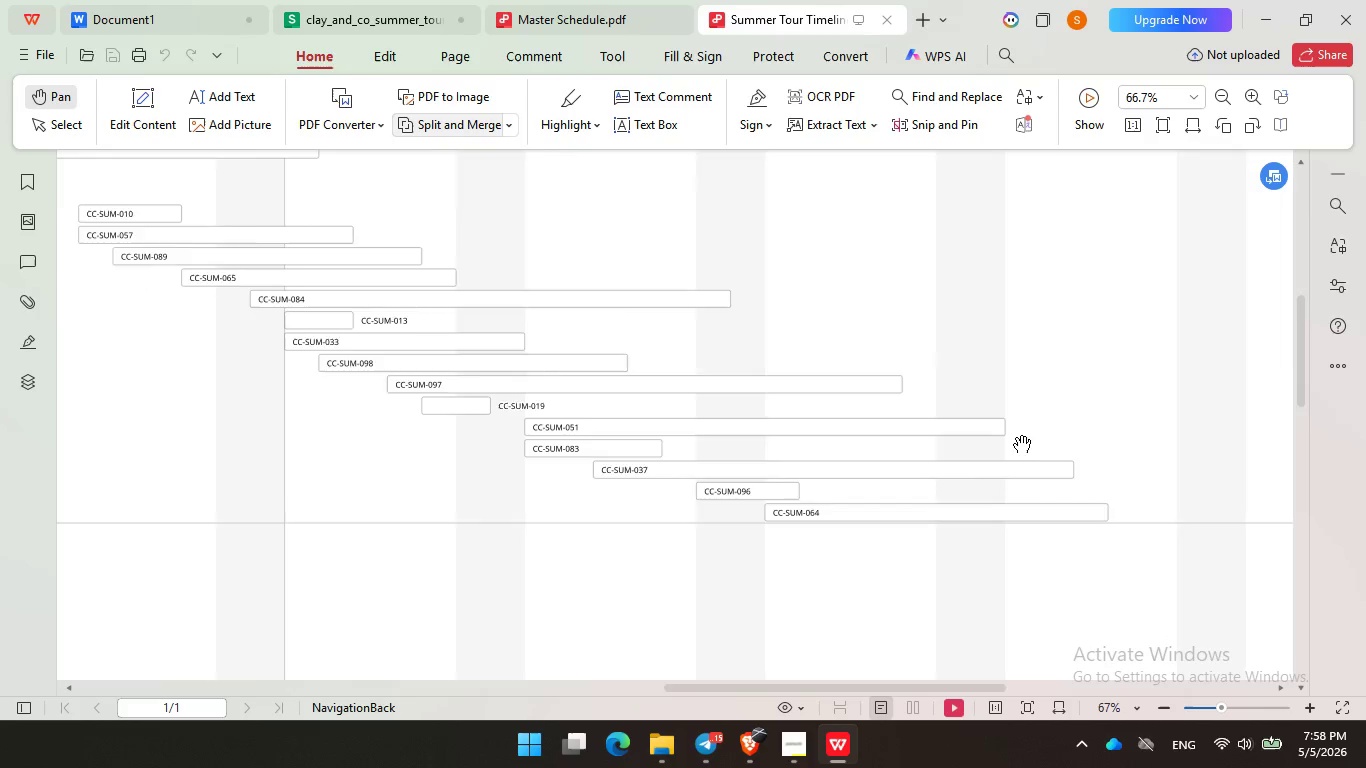 
left_click_drag(start_coordinate=[1009, 433], to_coordinate=[836, 306])
 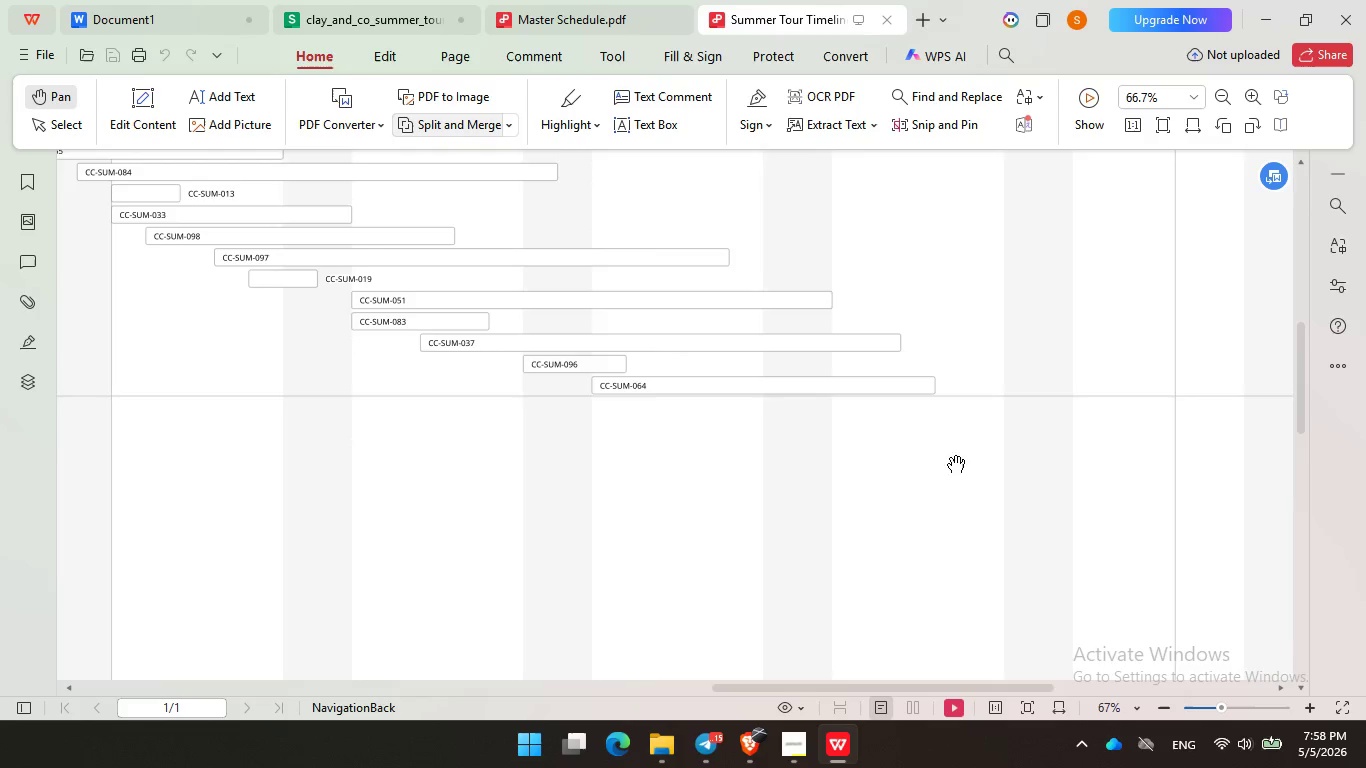 
left_click_drag(start_coordinate=[941, 455], to_coordinate=[1058, 317])
 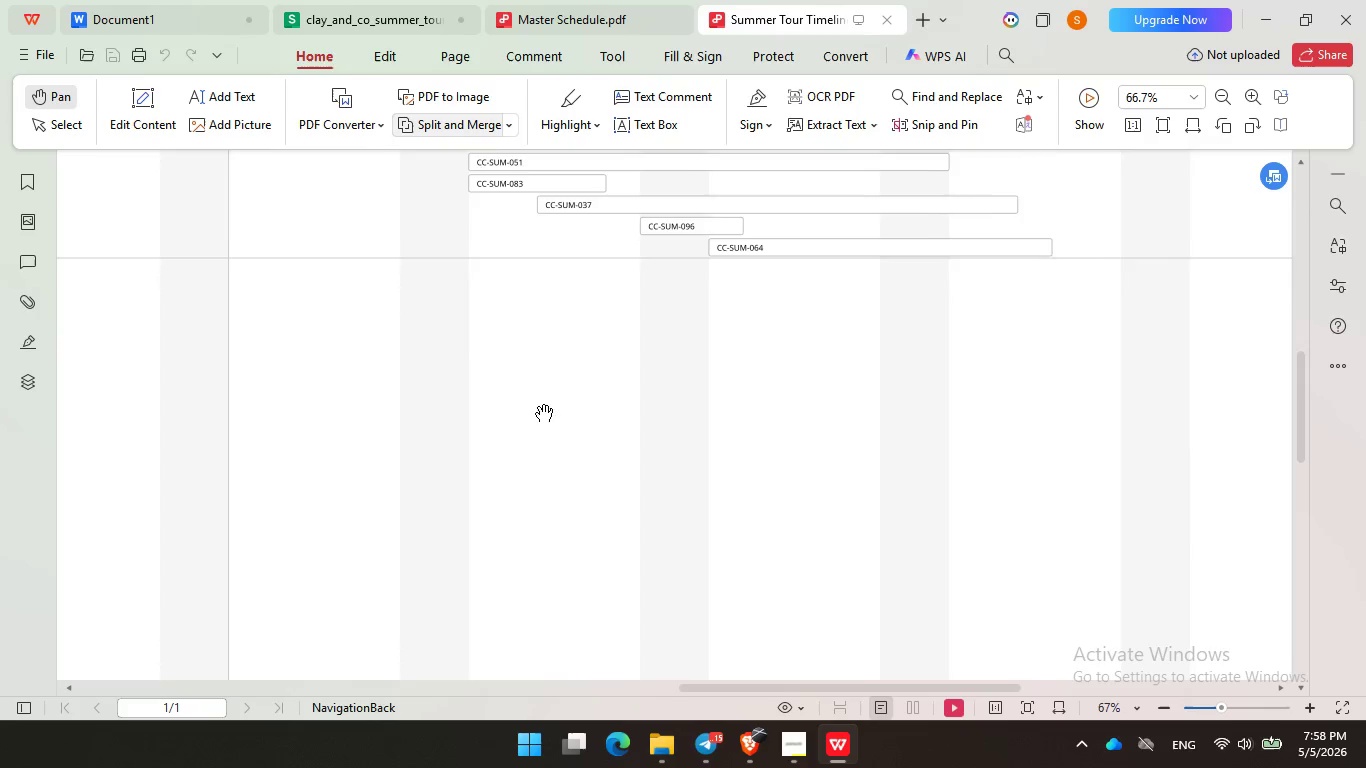 
left_click_drag(start_coordinate=[540, 406], to_coordinate=[894, 377])
 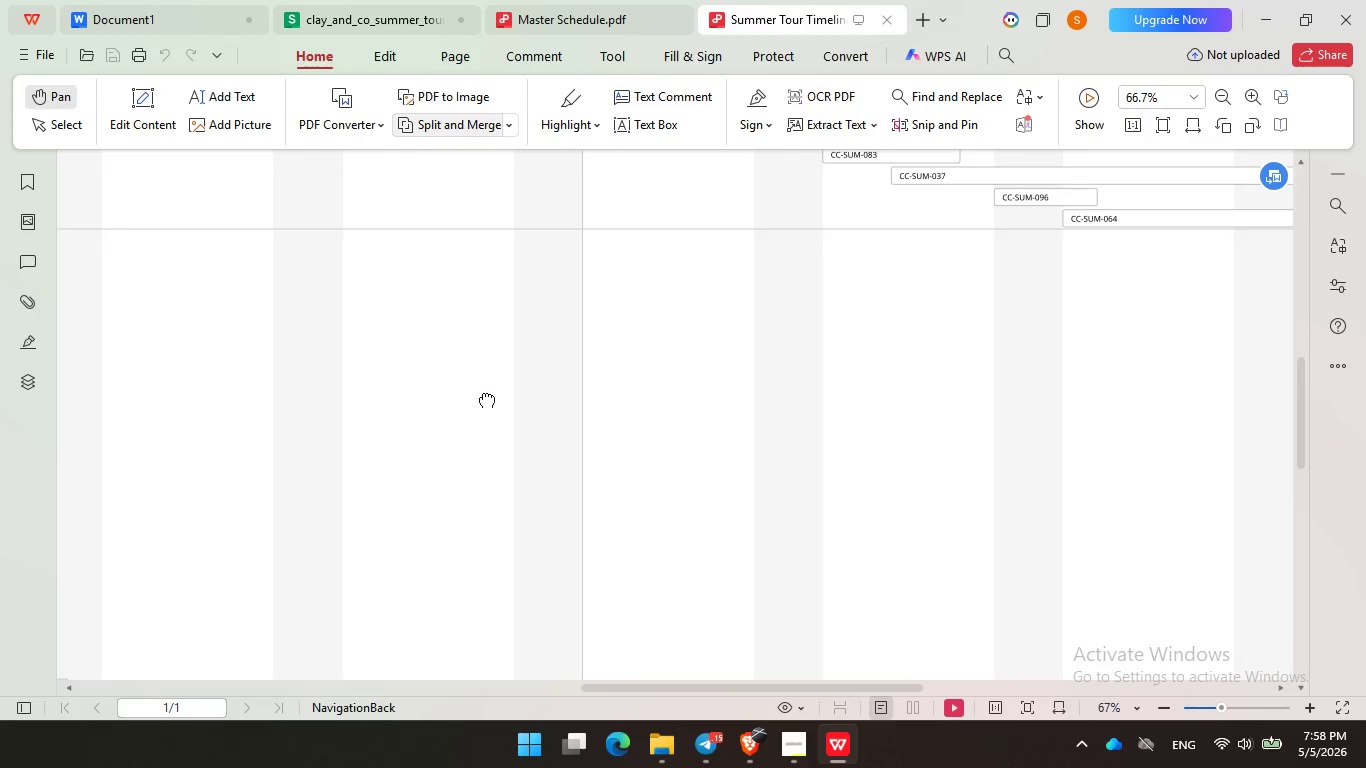 
left_click_drag(start_coordinate=[474, 390], to_coordinate=[800, 446])
 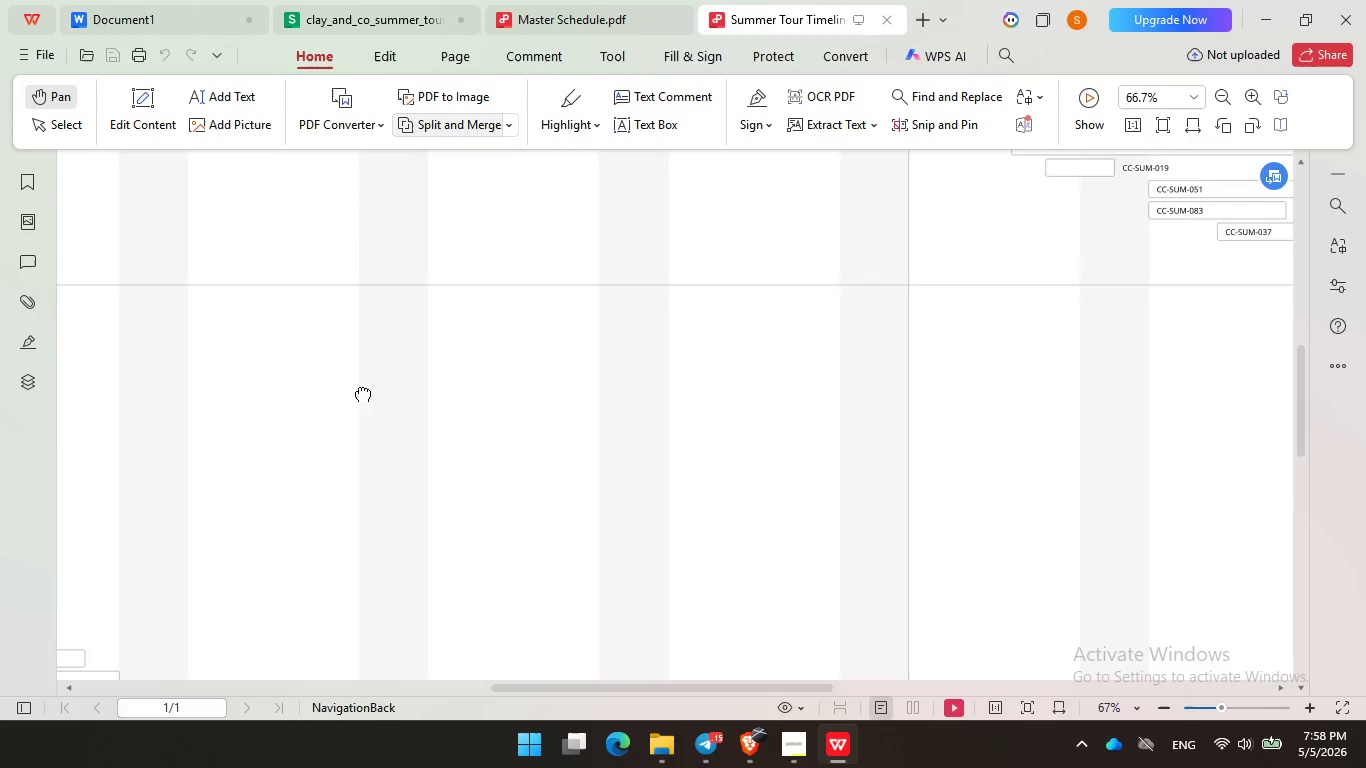 
left_click_drag(start_coordinate=[324, 380], to_coordinate=[719, 388])
 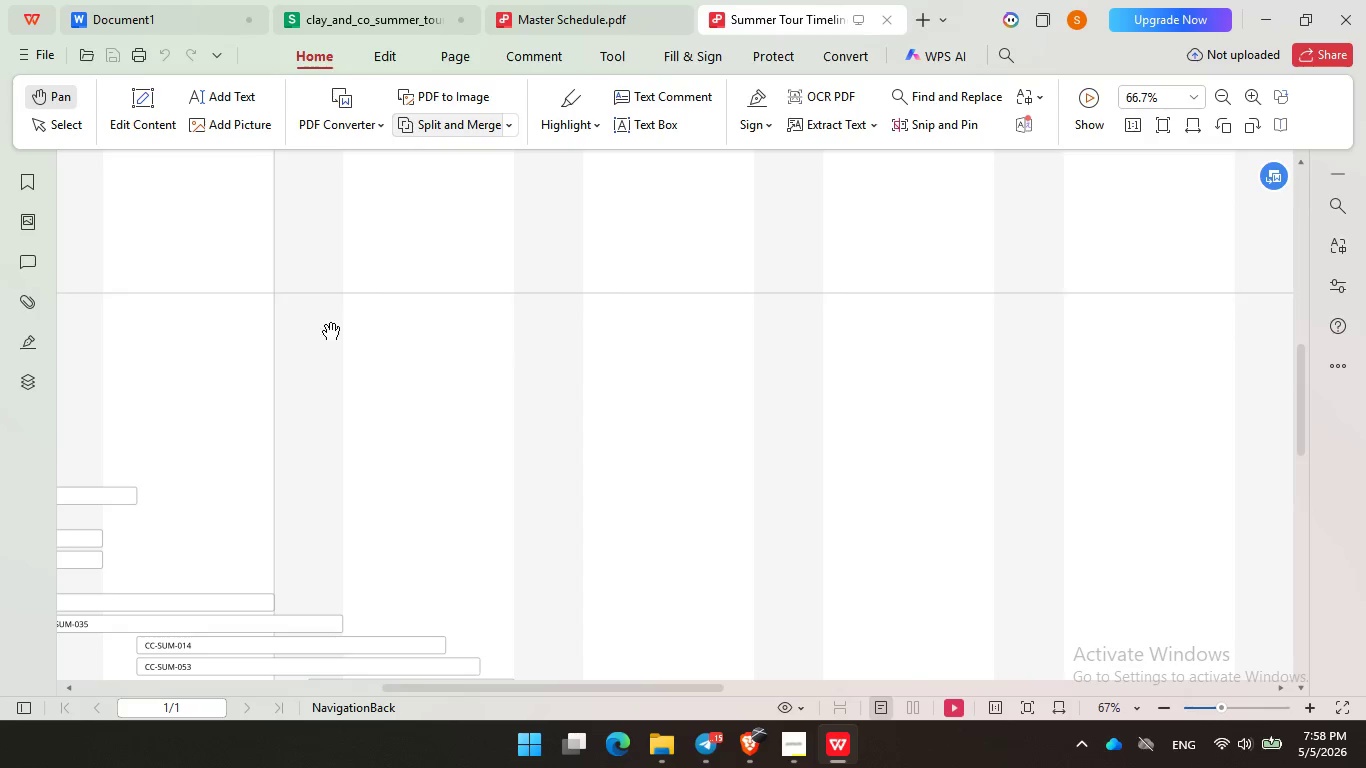 
left_click_drag(start_coordinate=[326, 326], to_coordinate=[553, 311])
 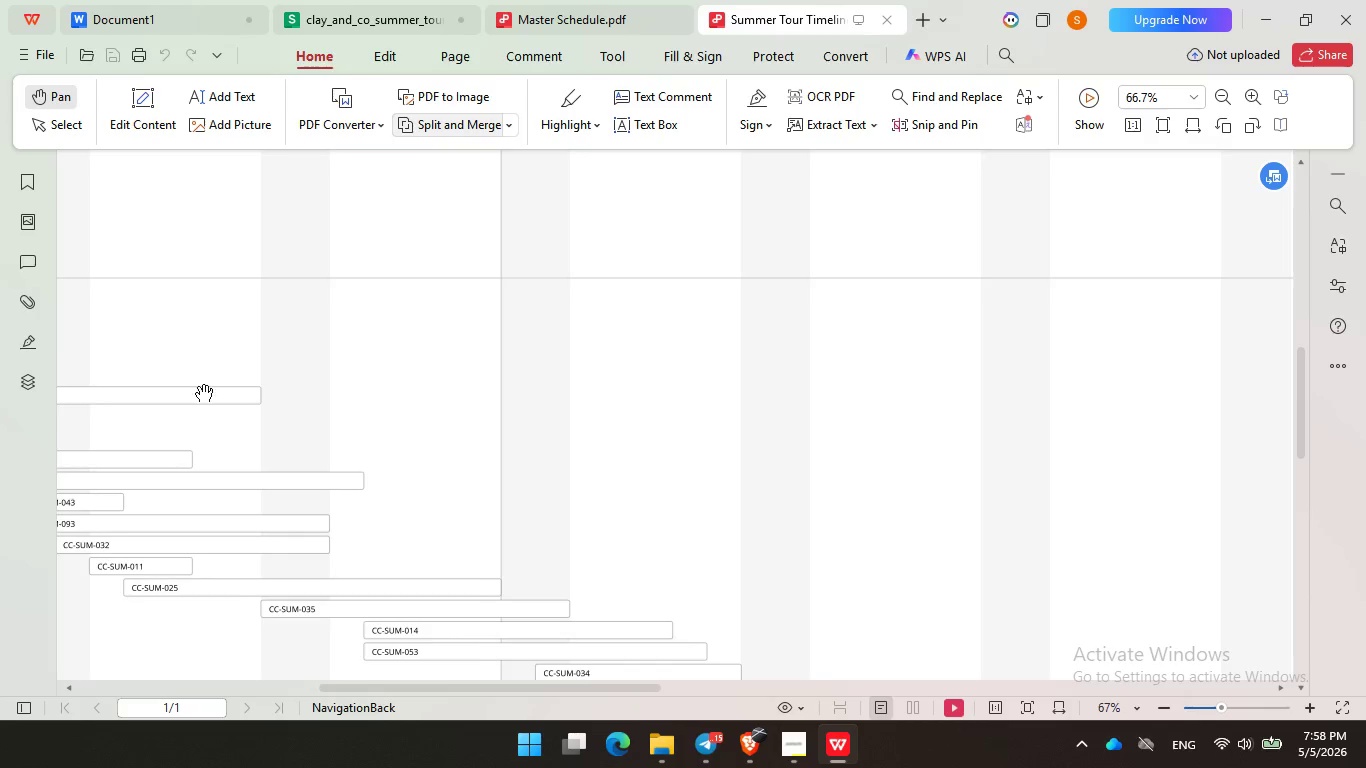 
left_click_drag(start_coordinate=[199, 387], to_coordinate=[600, 371])
 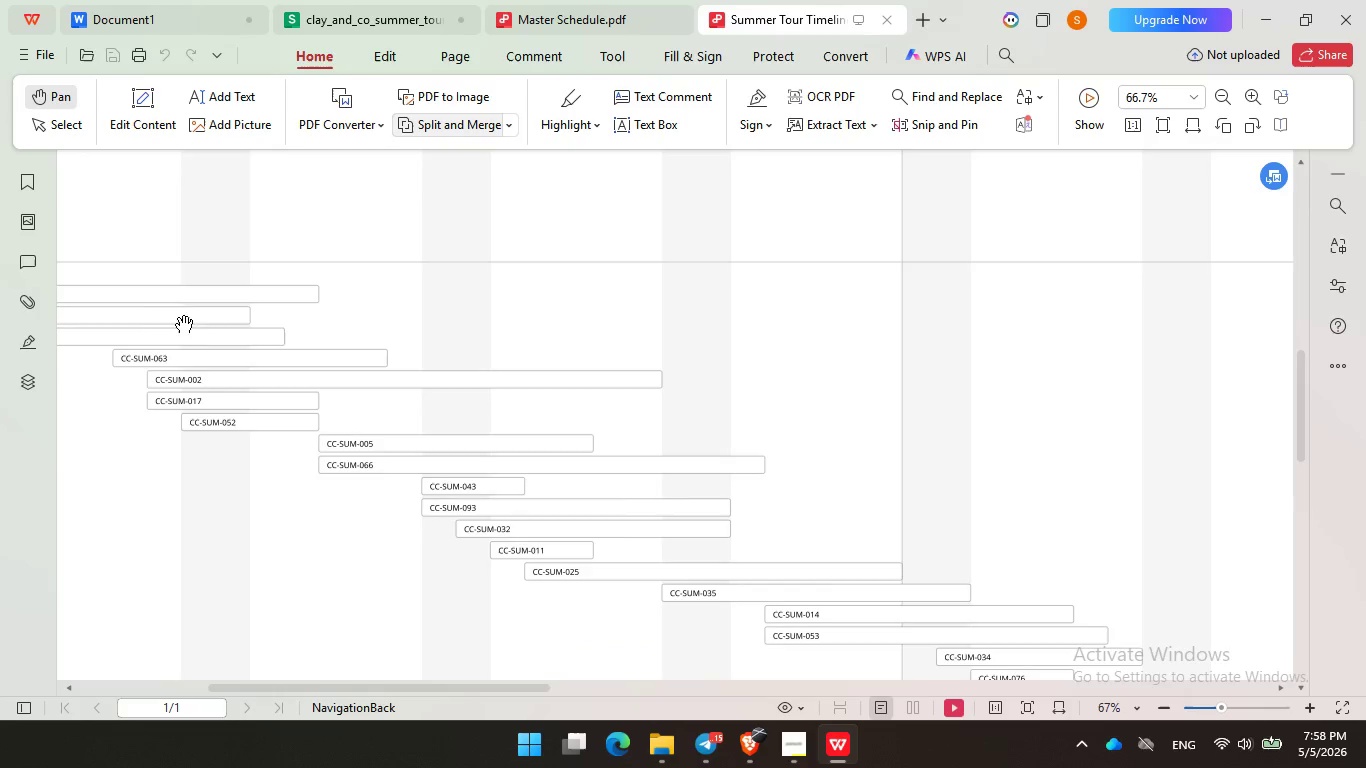 
left_click_drag(start_coordinate=[181, 319], to_coordinate=[435, 368])
 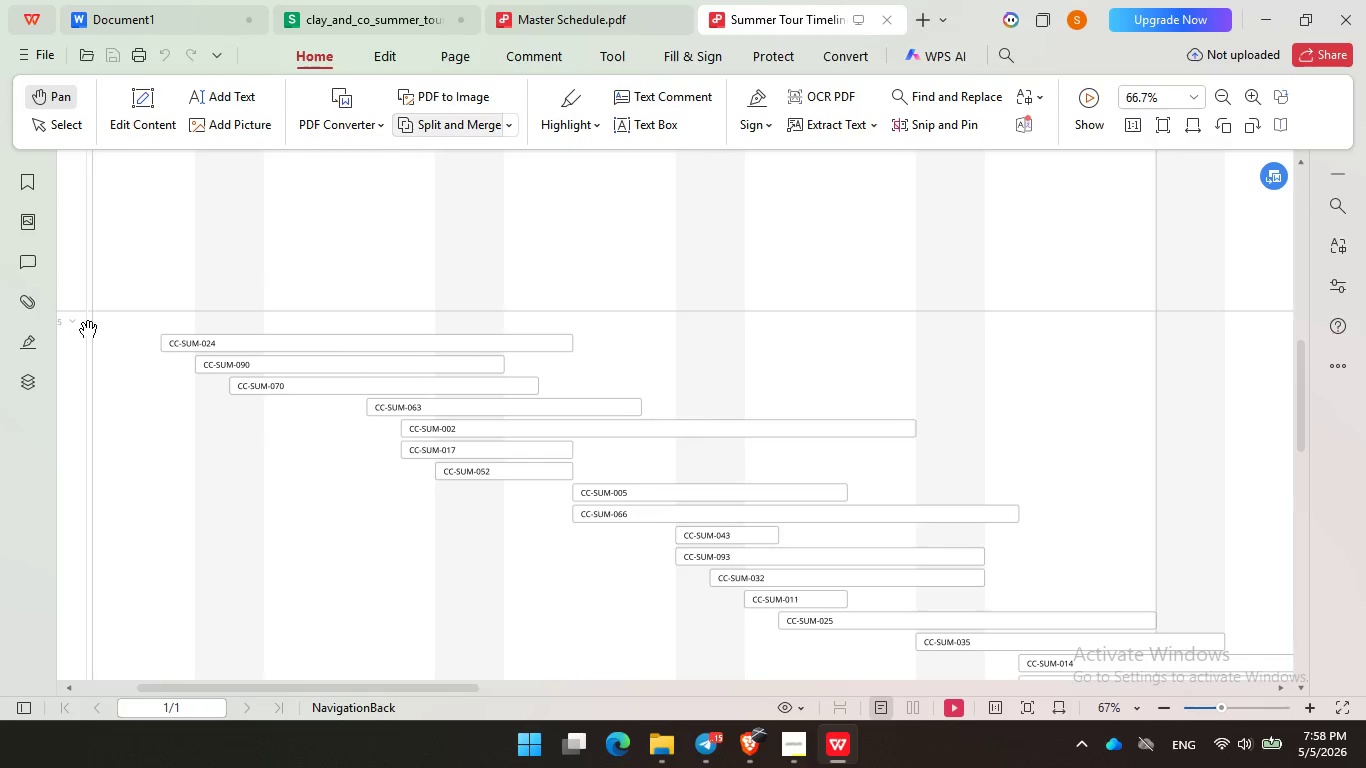 
left_click_drag(start_coordinate=[85, 323], to_coordinate=[486, 325])
 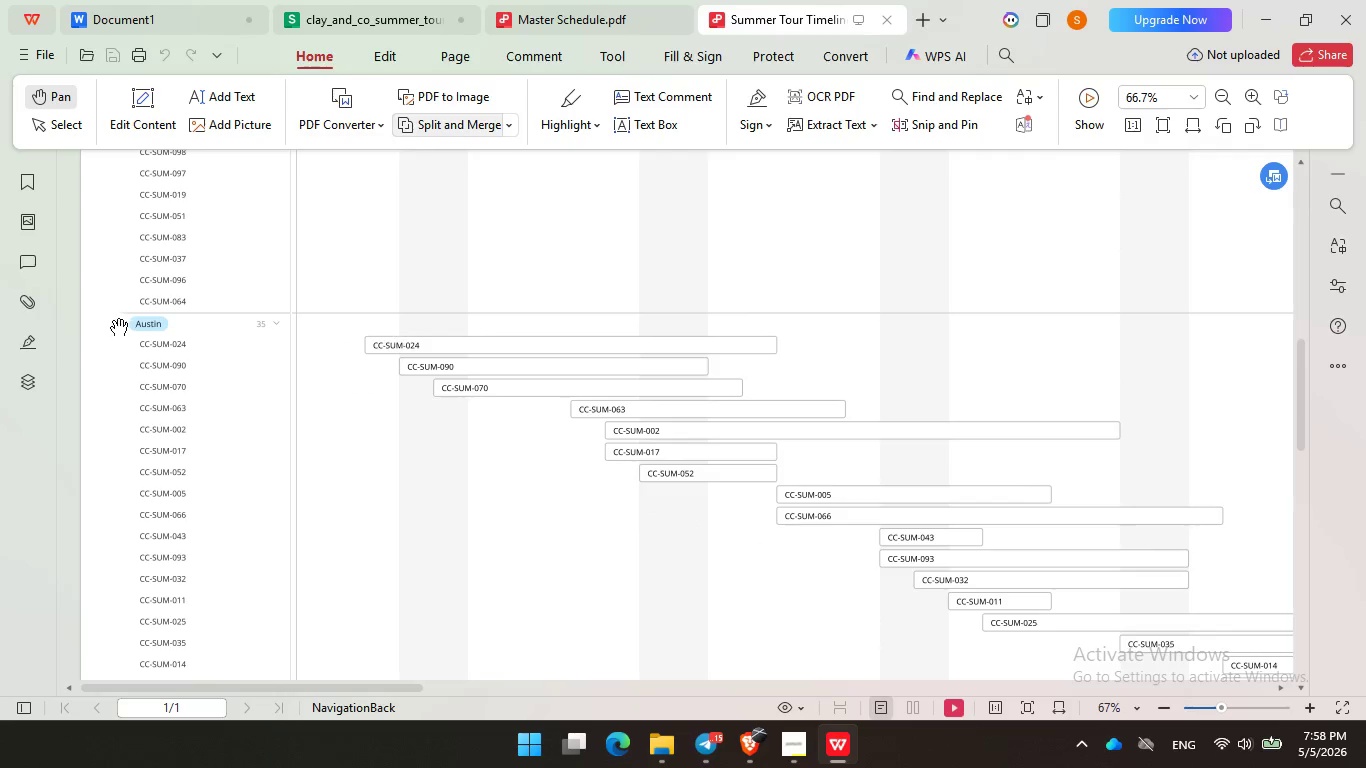 
left_click_drag(start_coordinate=[113, 321], to_coordinate=[149, 313])
 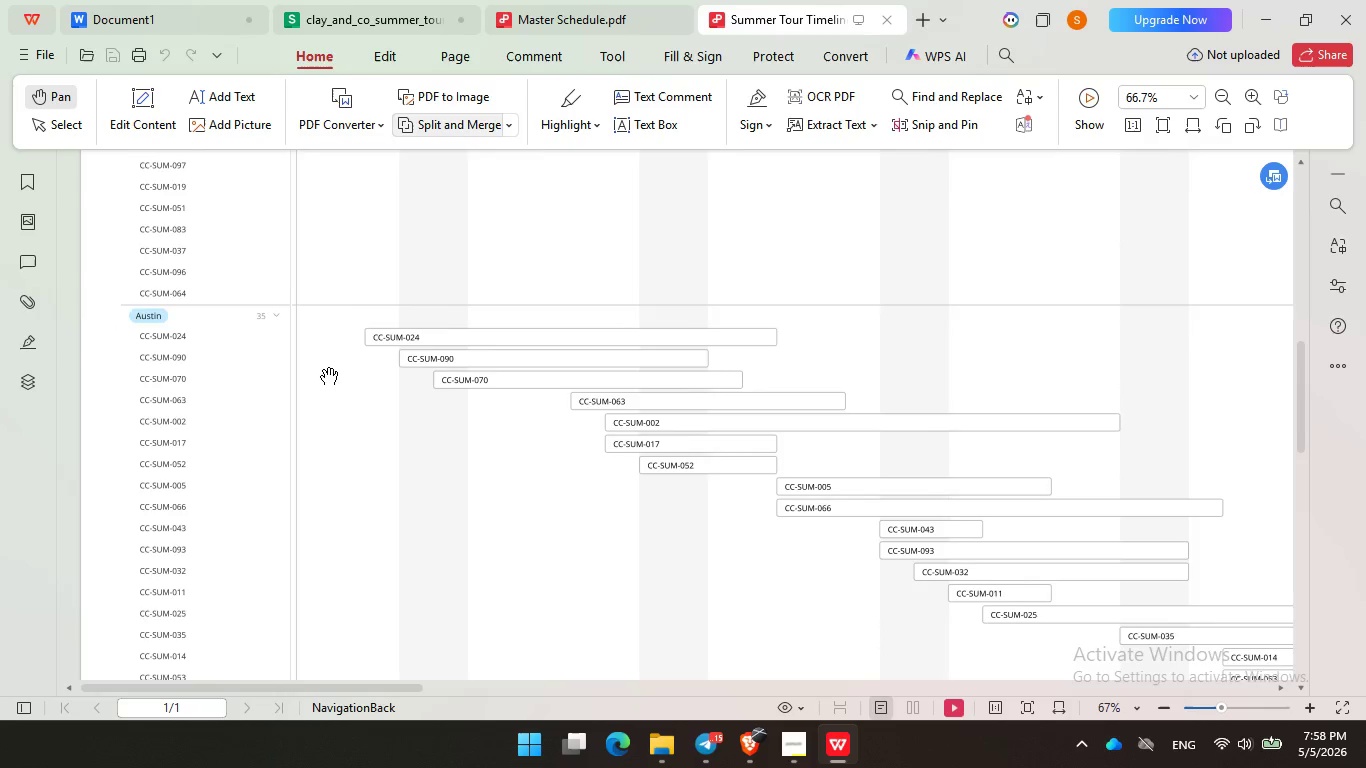 
left_click_drag(start_coordinate=[323, 370], to_coordinate=[310, 349])
 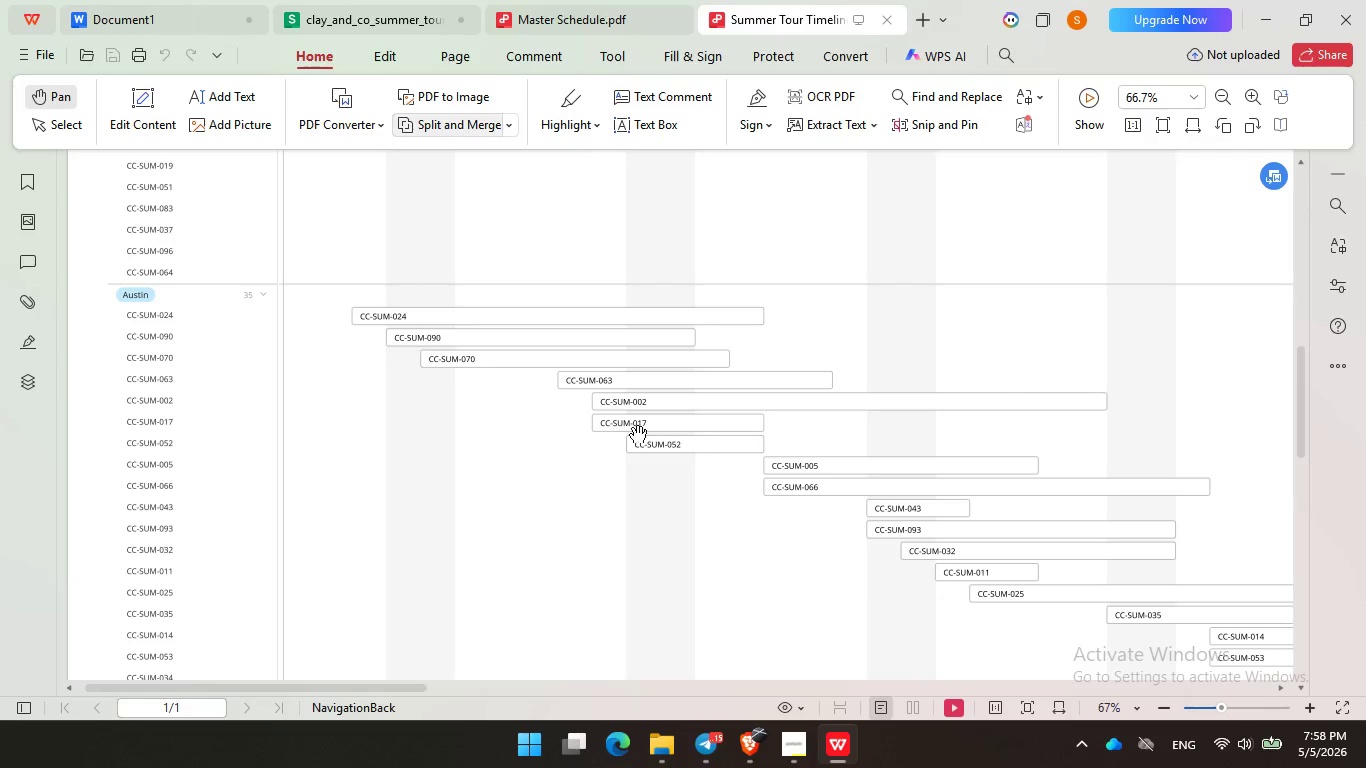 
left_click_drag(start_coordinate=[656, 430], to_coordinate=[500, 330])
 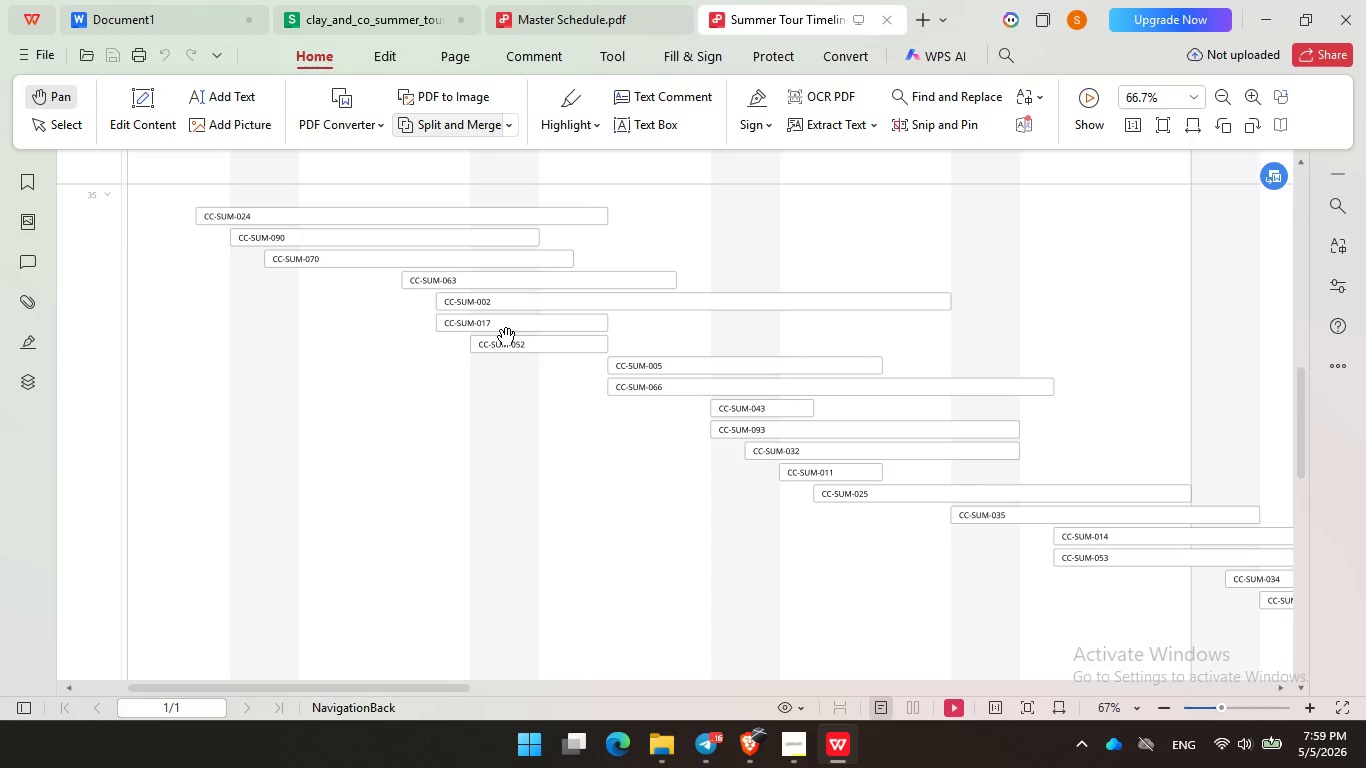 
wait(52.78)
 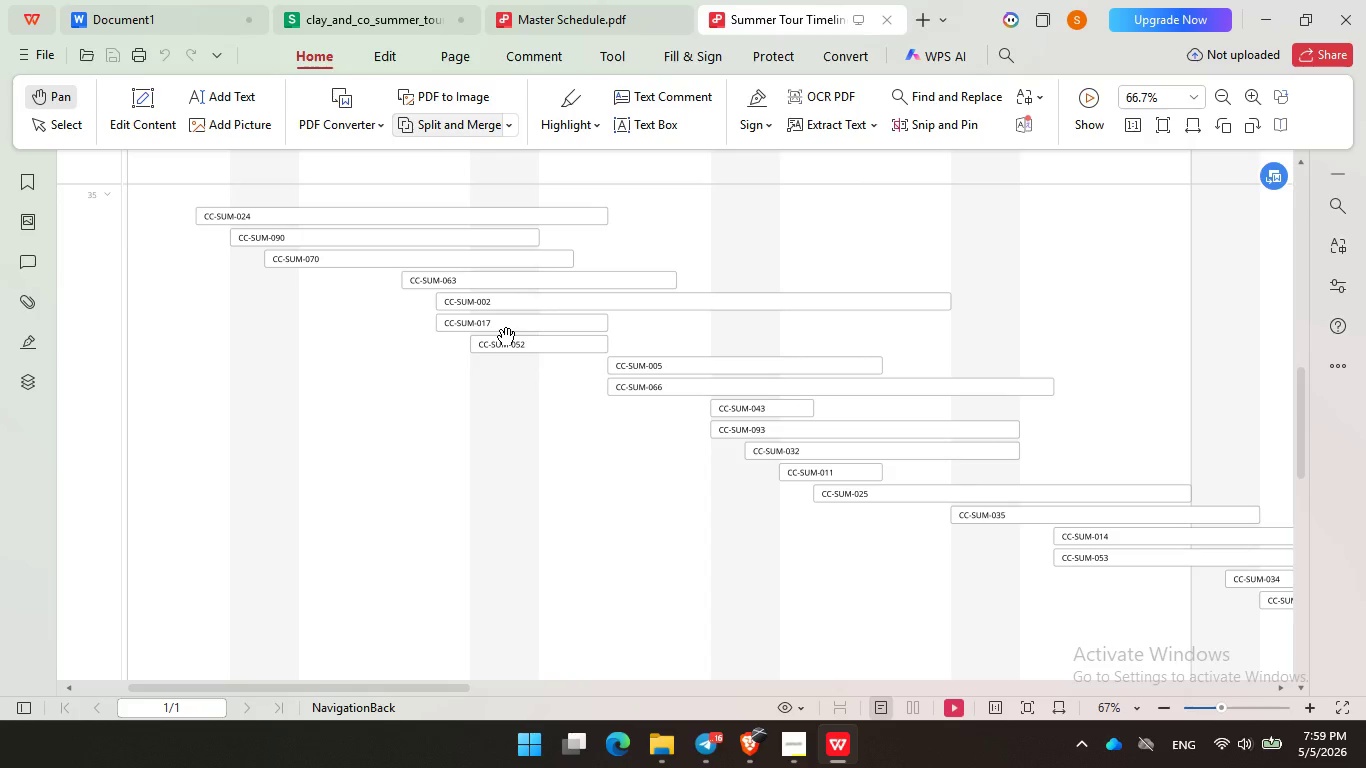 
left_click_drag(start_coordinate=[967, 458], to_coordinate=[713, 307])
 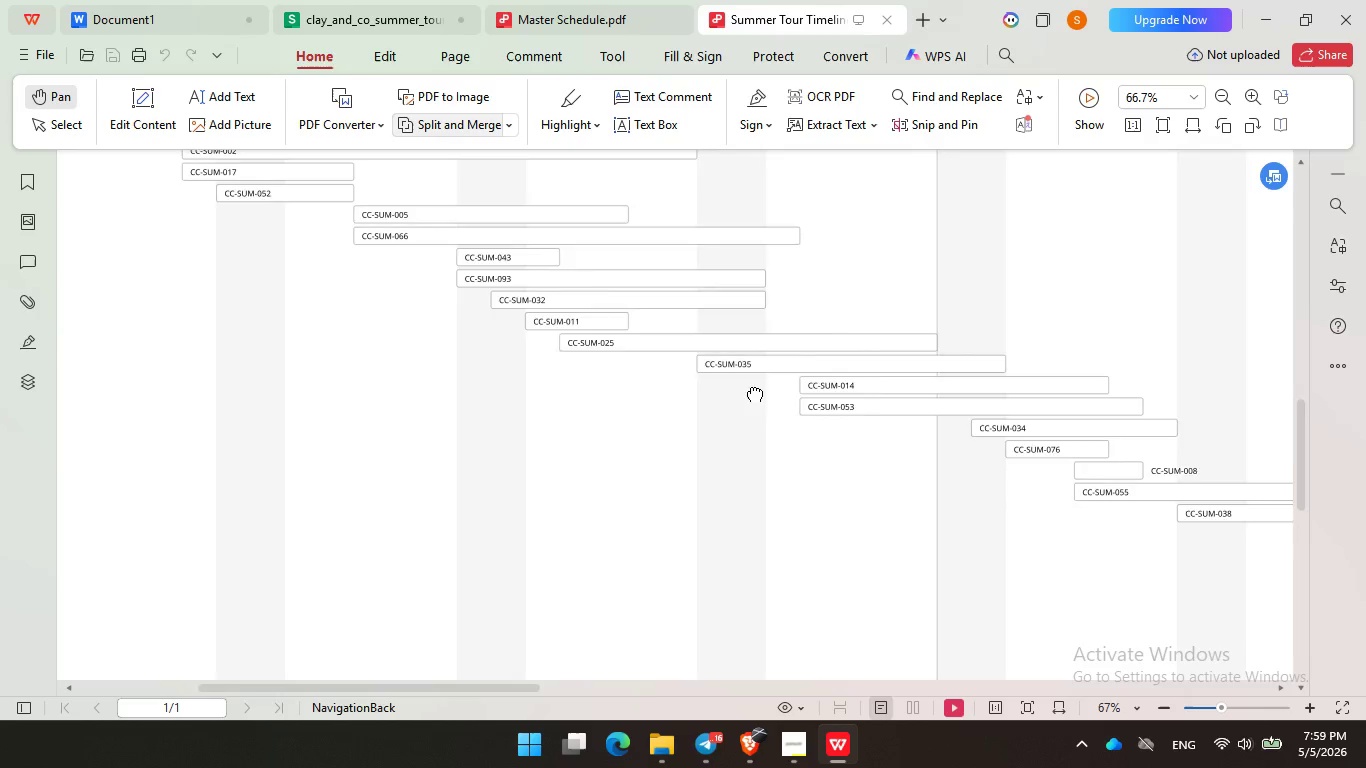 
left_click_drag(start_coordinate=[869, 424], to_coordinate=[469, 309])
 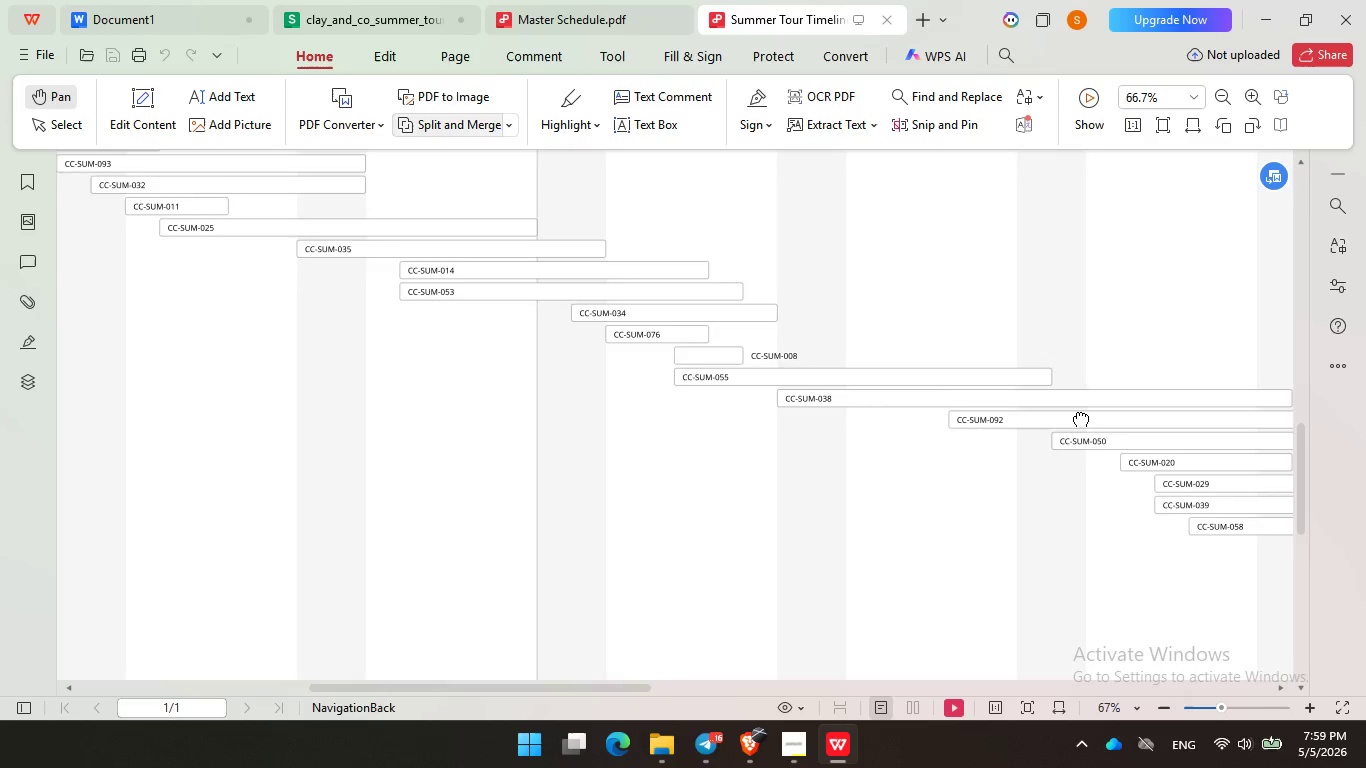 
left_click_drag(start_coordinate=[1083, 412], to_coordinate=[598, 275])
 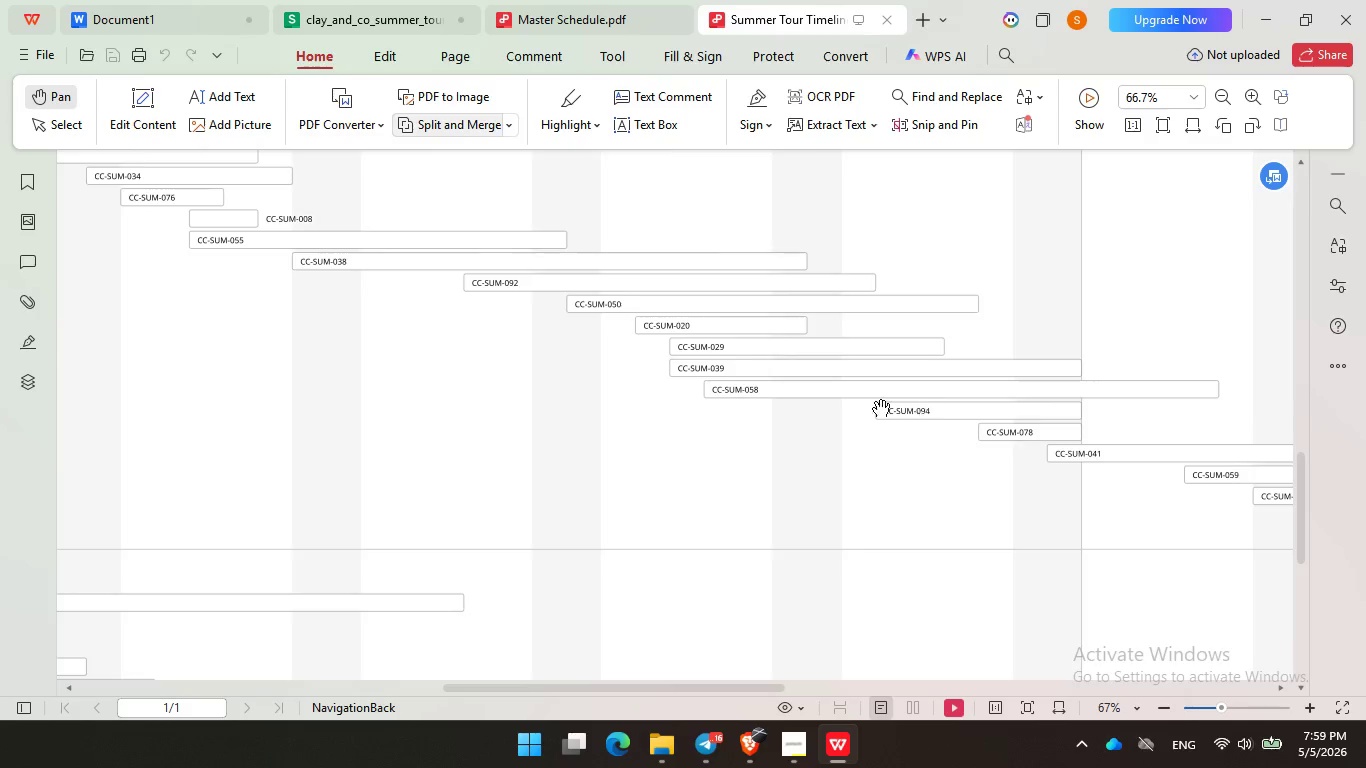 
left_click_drag(start_coordinate=[899, 404], to_coordinate=[529, 344])
 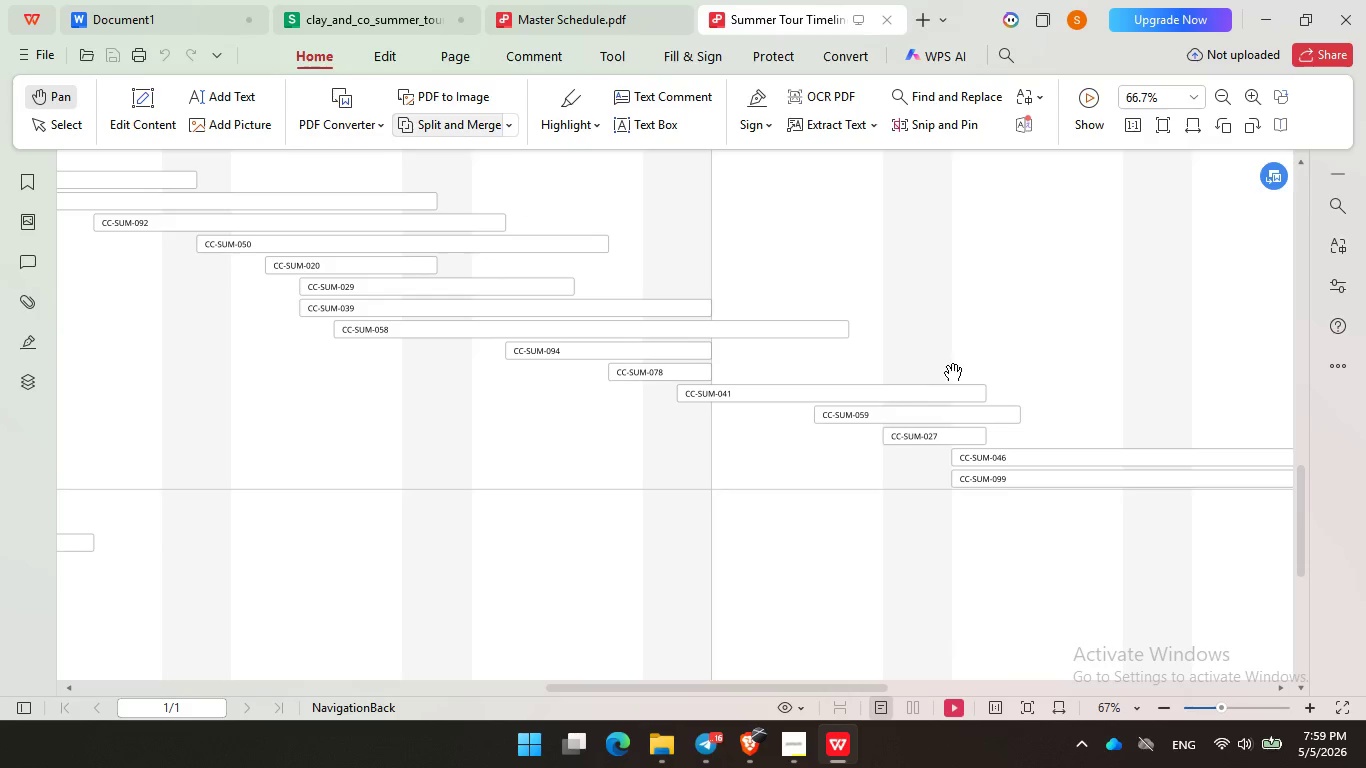 
left_click_drag(start_coordinate=[946, 367], to_coordinate=[791, 370])
 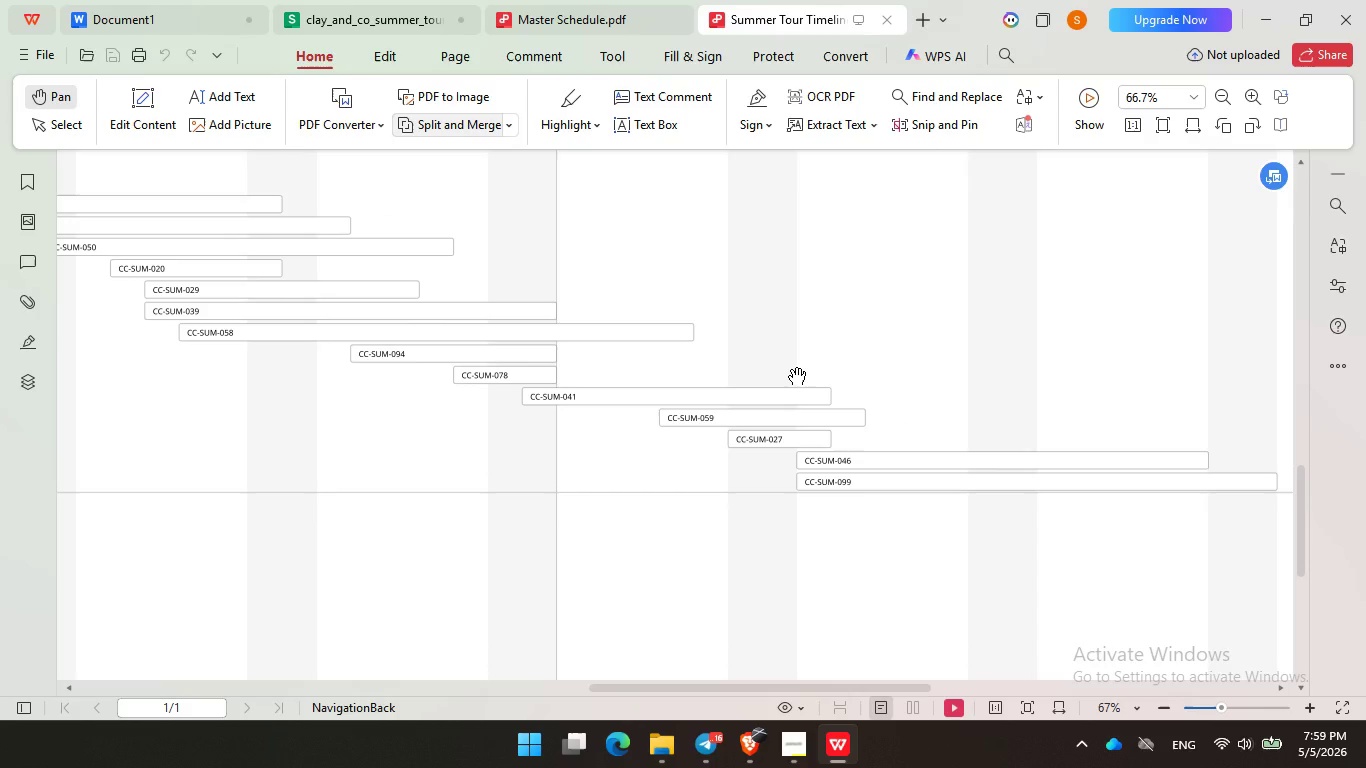 
wait(35.06)
 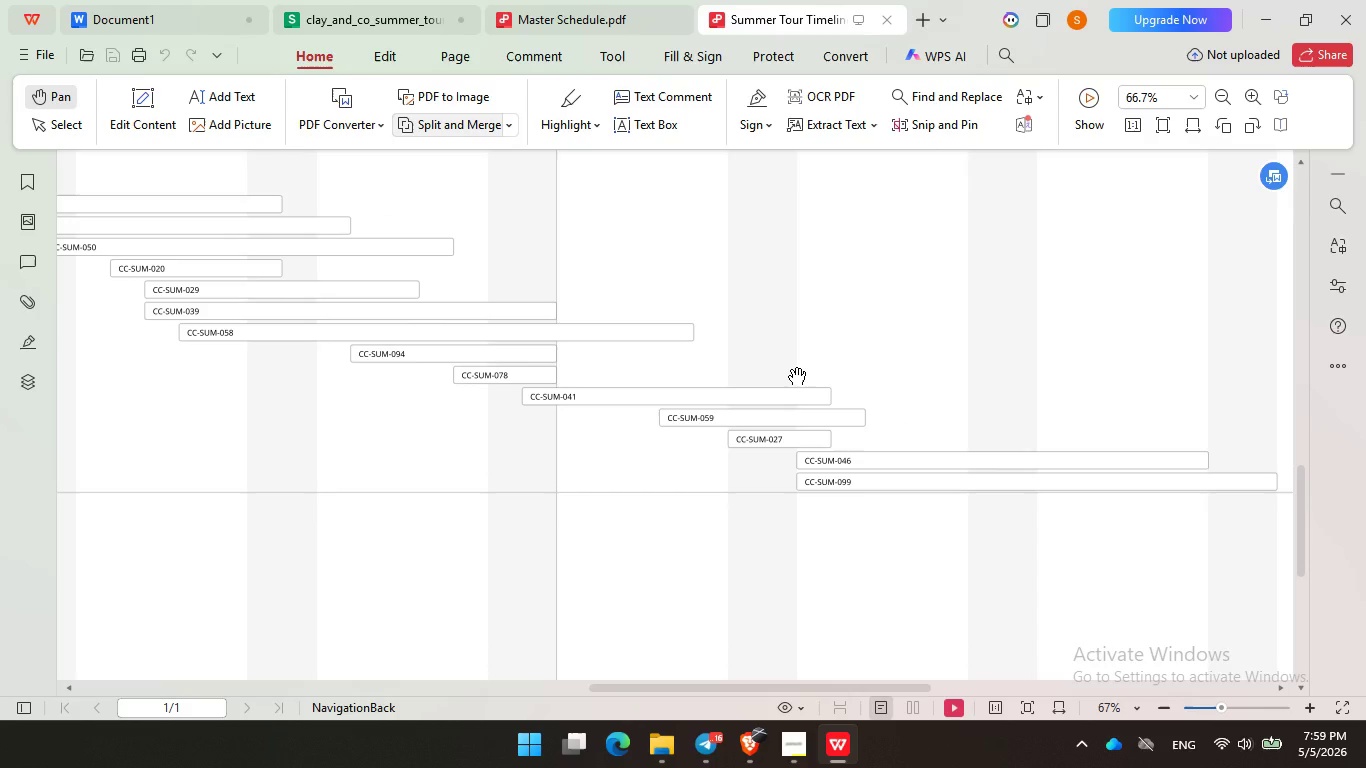 
left_click_drag(start_coordinate=[809, 369], to_coordinate=[481, 271])
 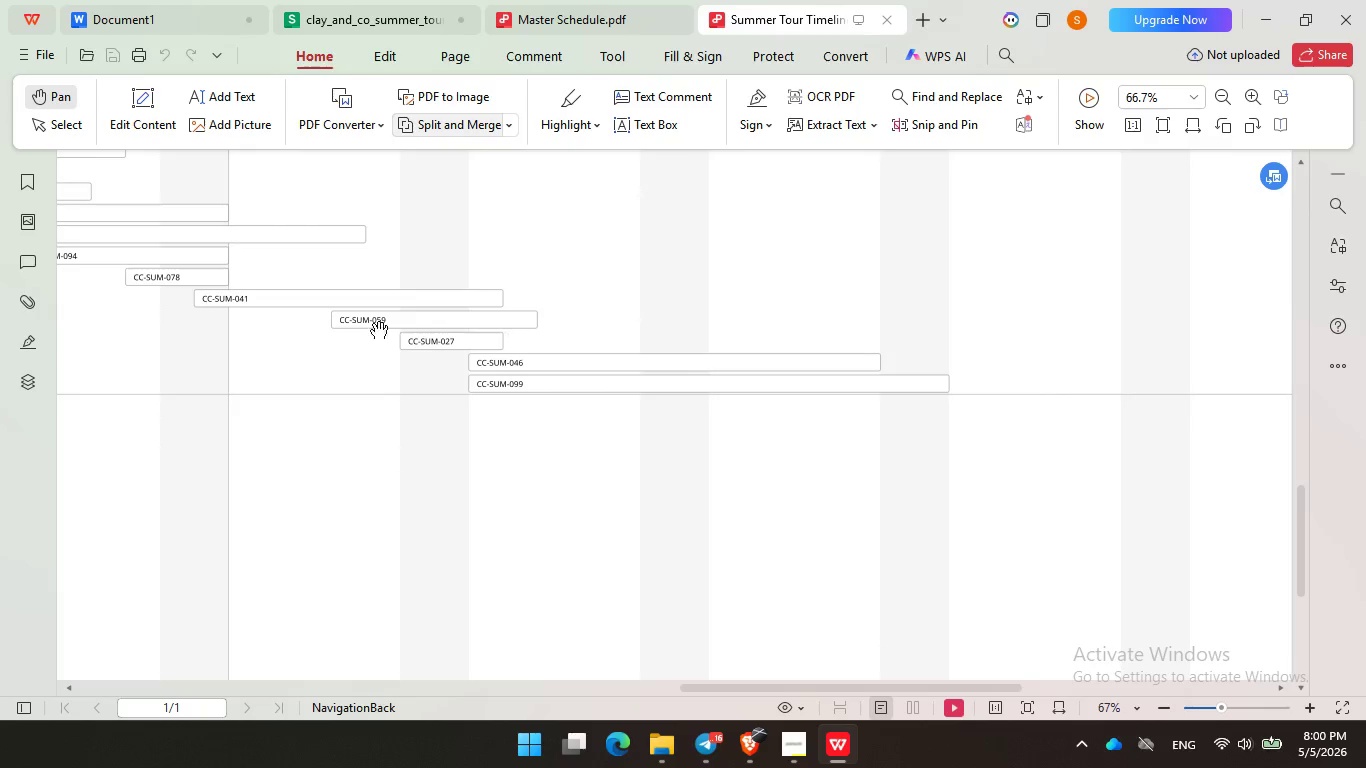 
left_click_drag(start_coordinate=[370, 324], to_coordinate=[693, 321])
 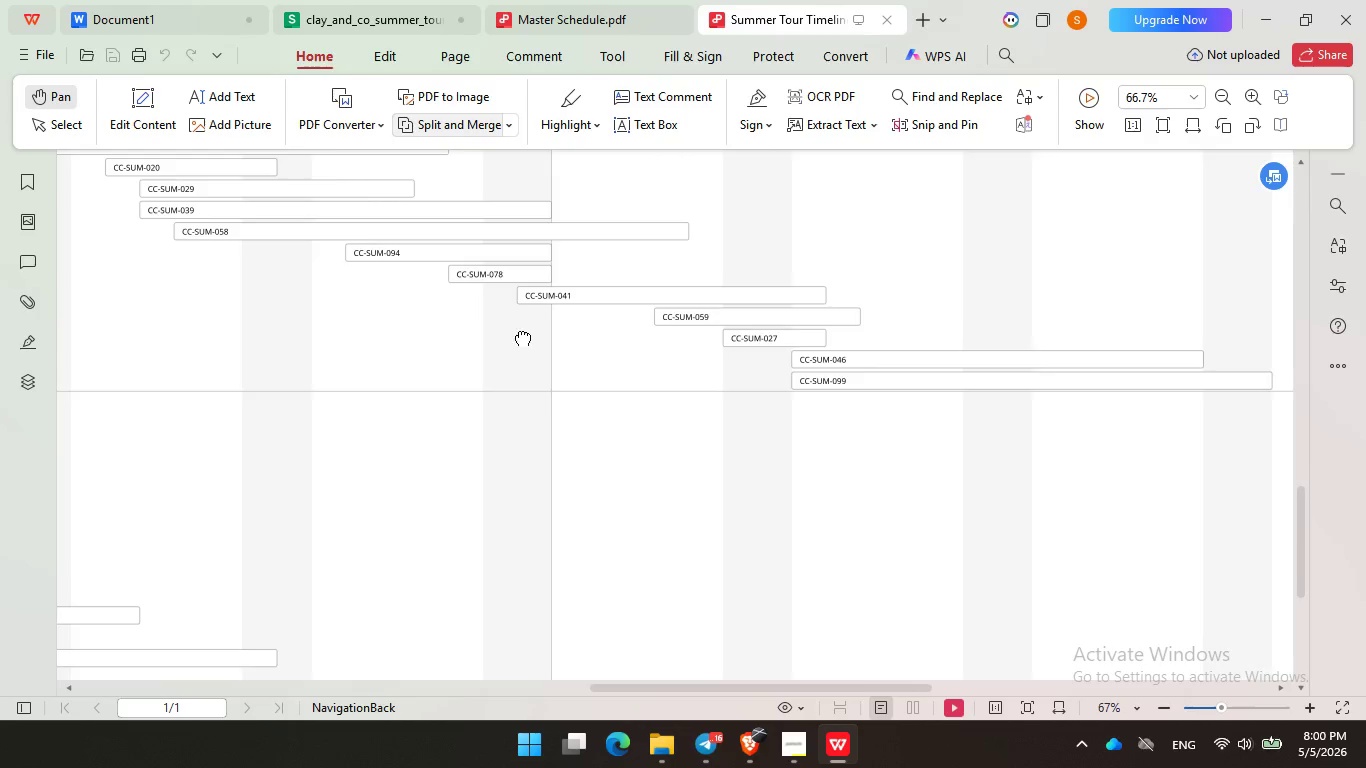 
left_click_drag(start_coordinate=[499, 331], to_coordinate=[971, 334])
 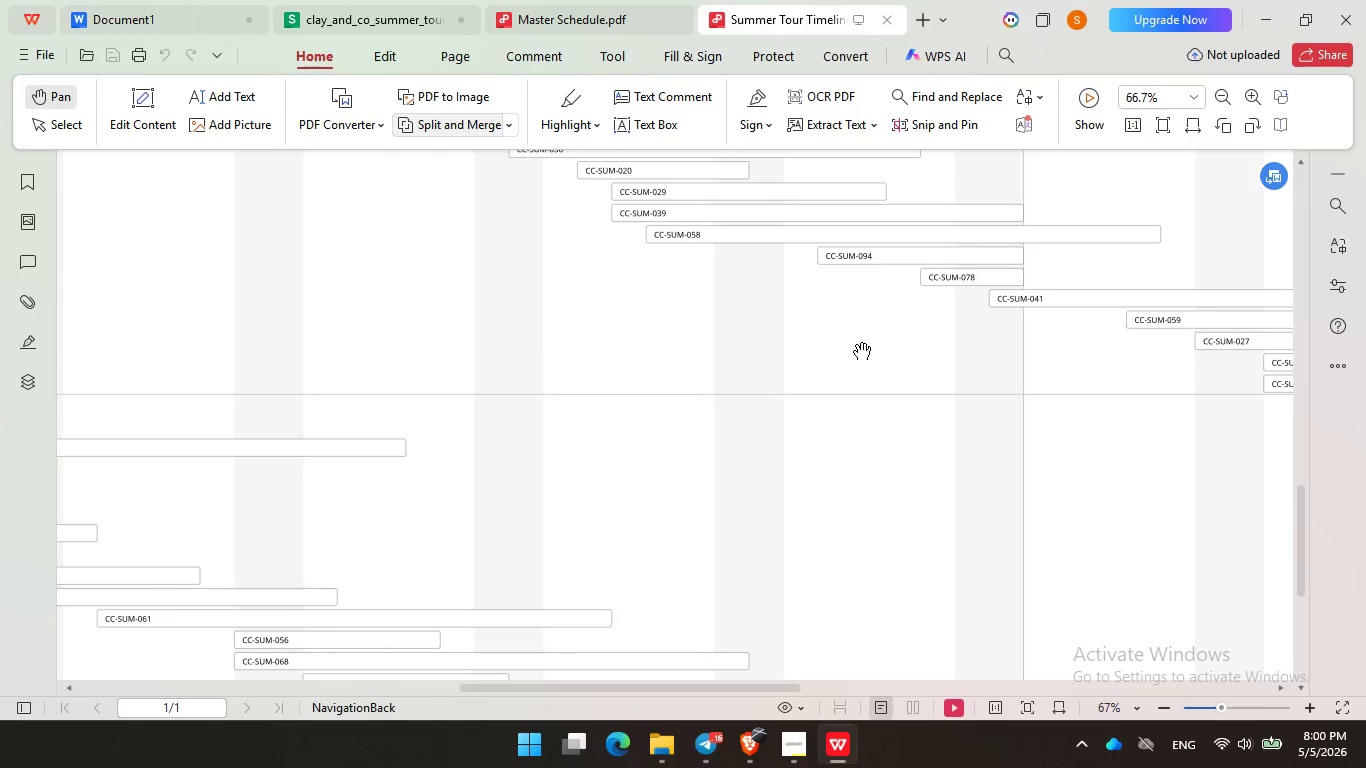 
left_click_drag(start_coordinate=[876, 345], to_coordinate=[1365, 346])
 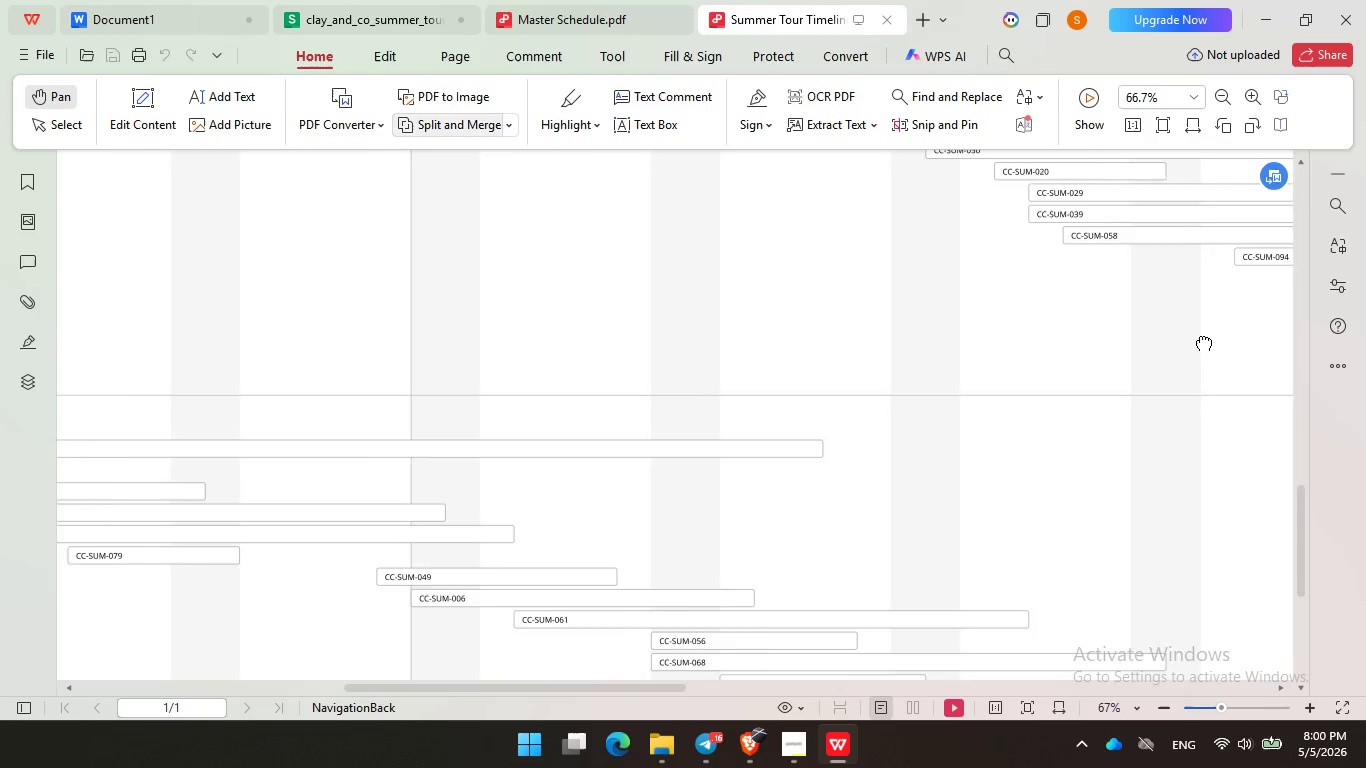 
left_click_drag(start_coordinate=[1169, 338], to_coordinate=[1365, 343])
 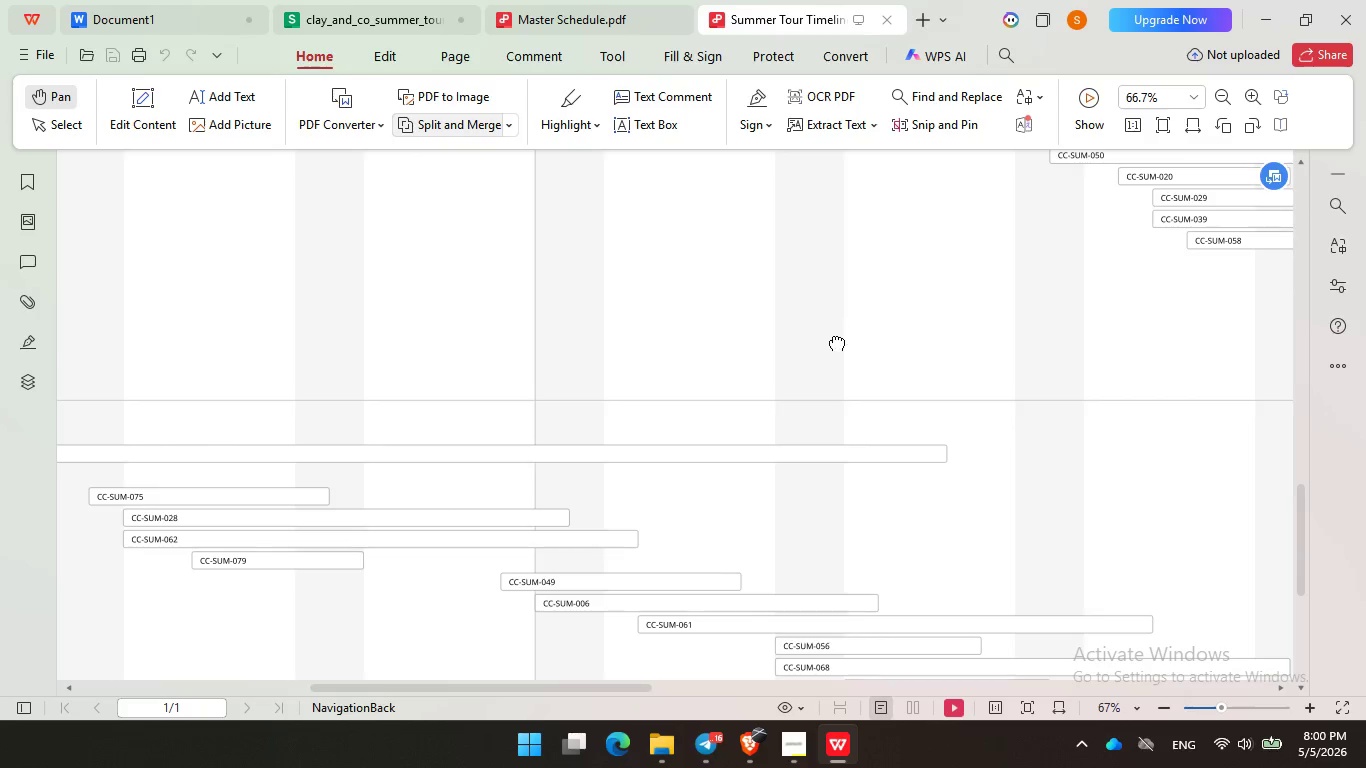 
left_click_drag(start_coordinate=[831, 336], to_coordinate=[1087, 312])
 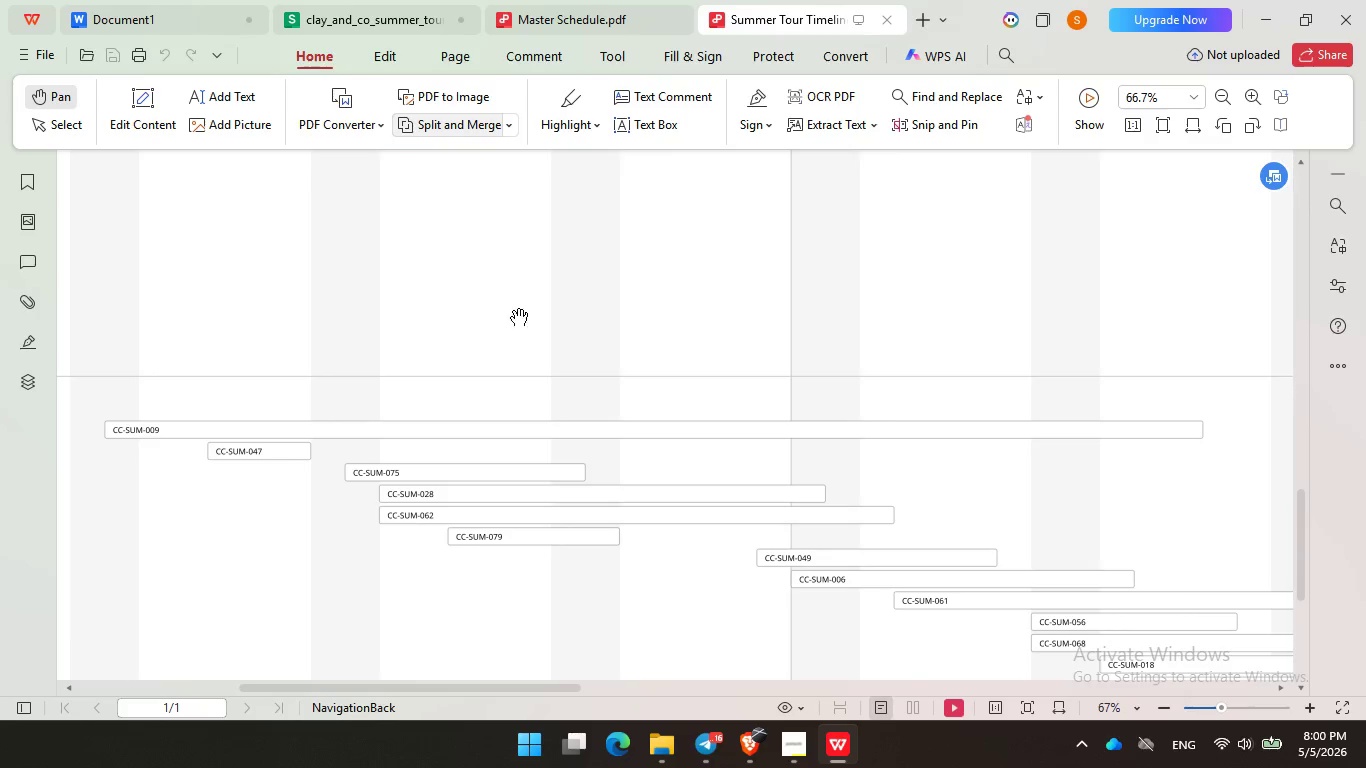 
left_click_drag(start_coordinate=[524, 309], to_coordinate=[779, 276])
 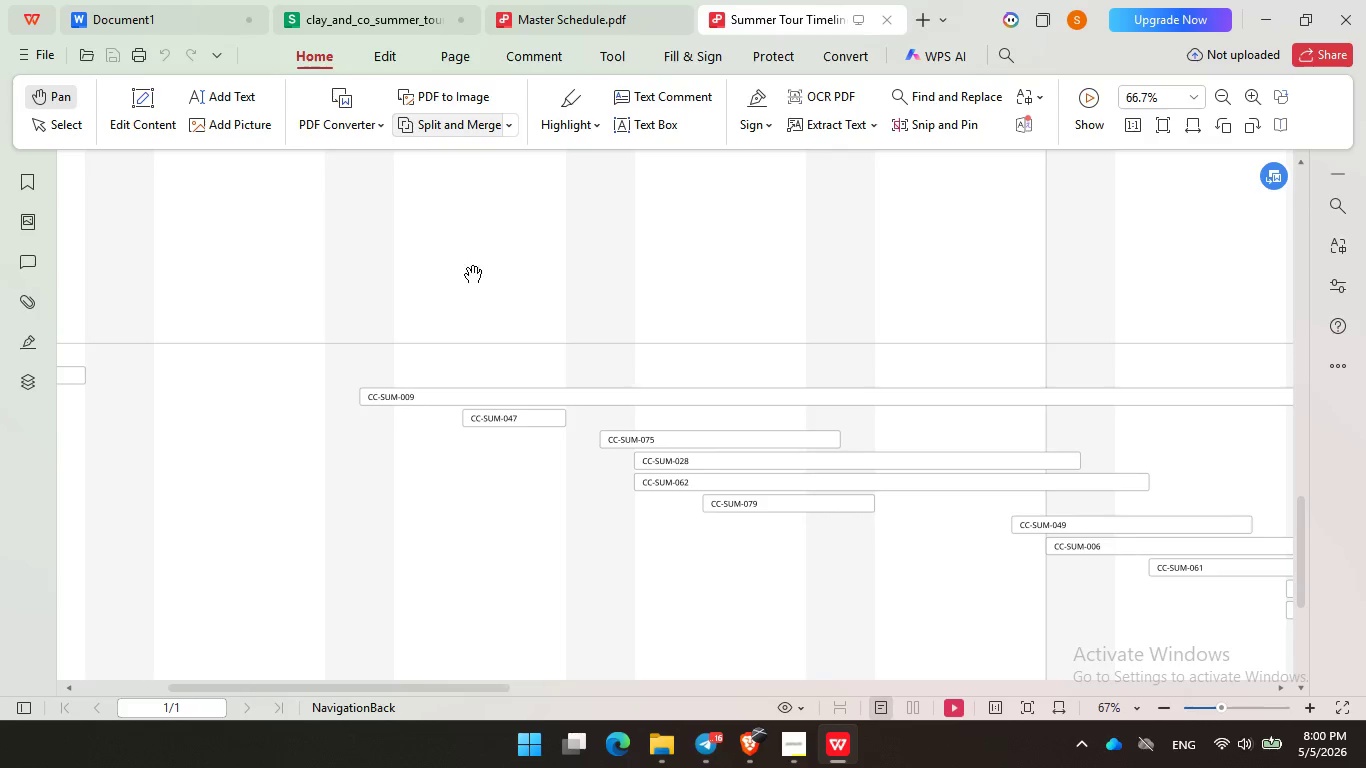 
left_click_drag(start_coordinate=[470, 268], to_coordinate=[632, 238])
 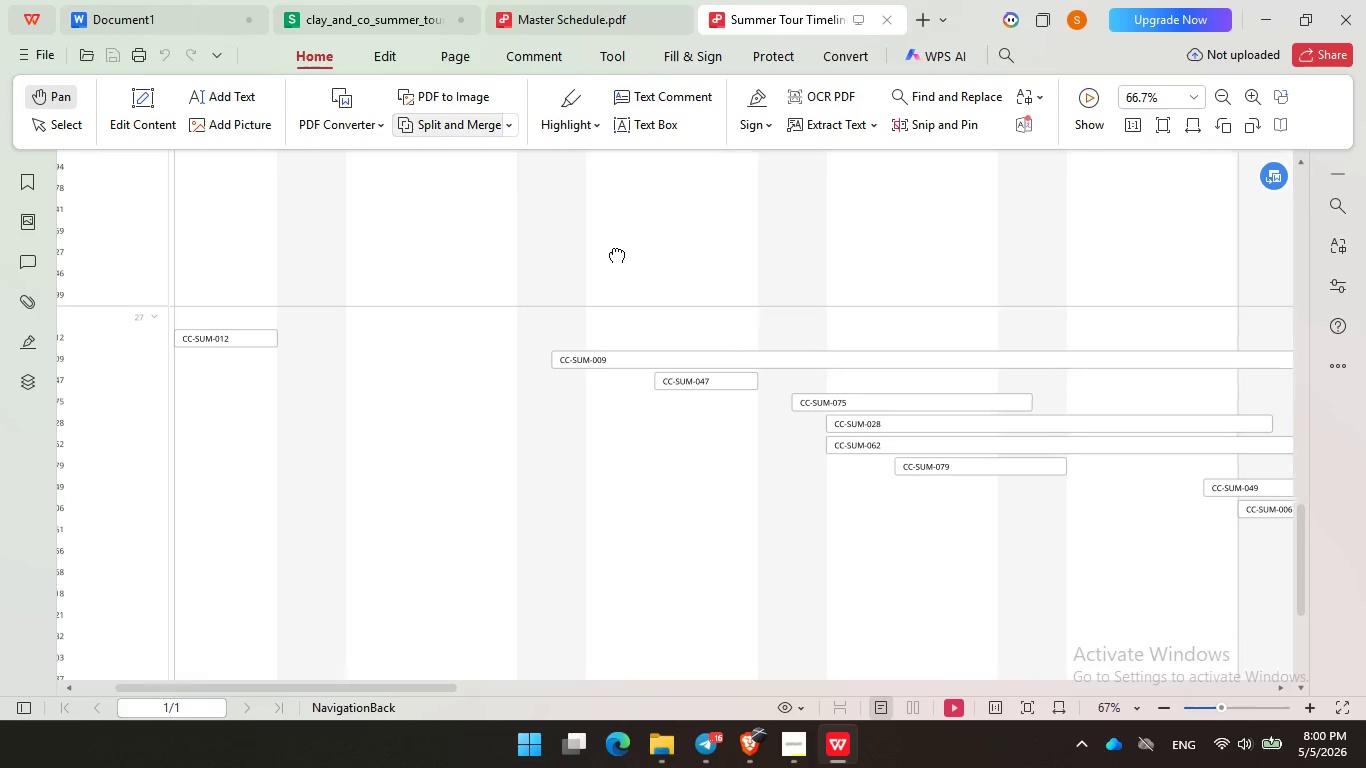 
left_click_drag(start_coordinate=[460, 275], to_coordinate=[674, 253])
 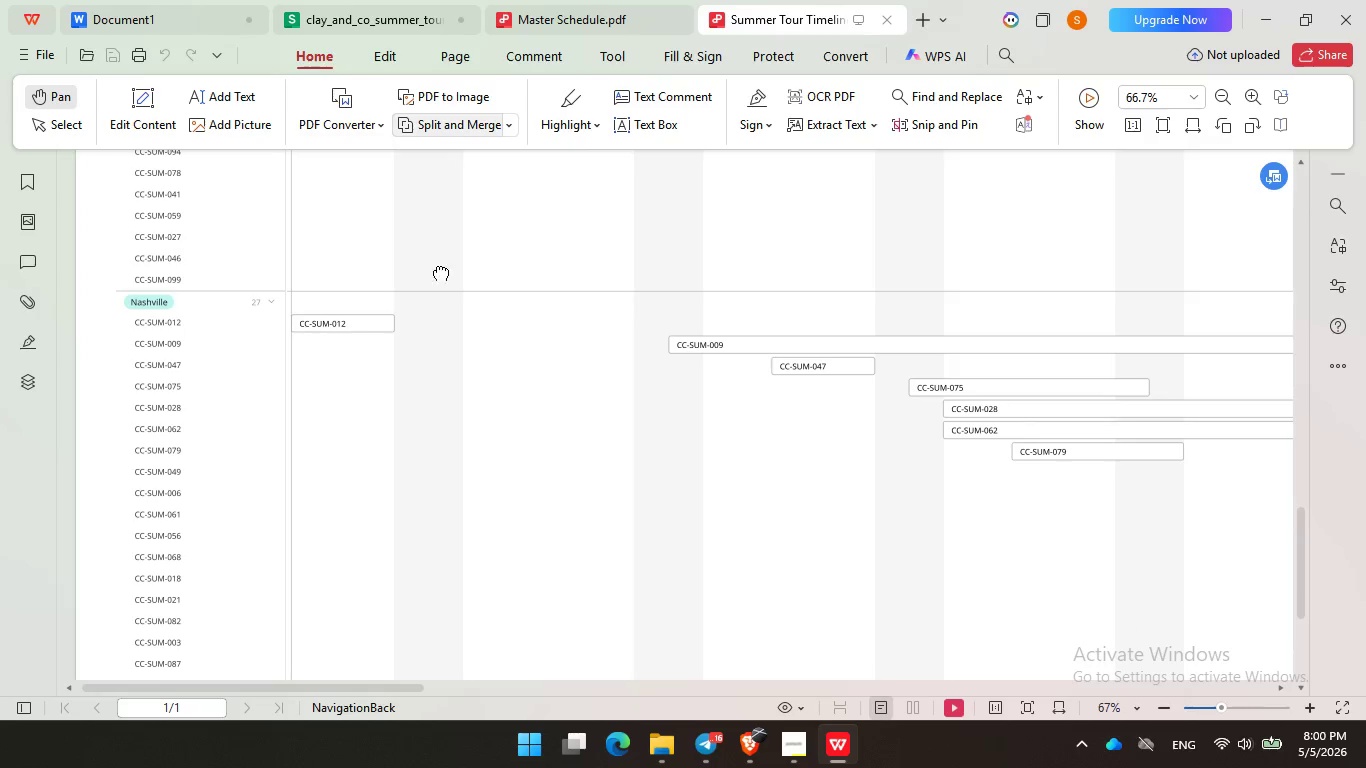 
left_click_drag(start_coordinate=[430, 266], to_coordinate=[446, 265])
 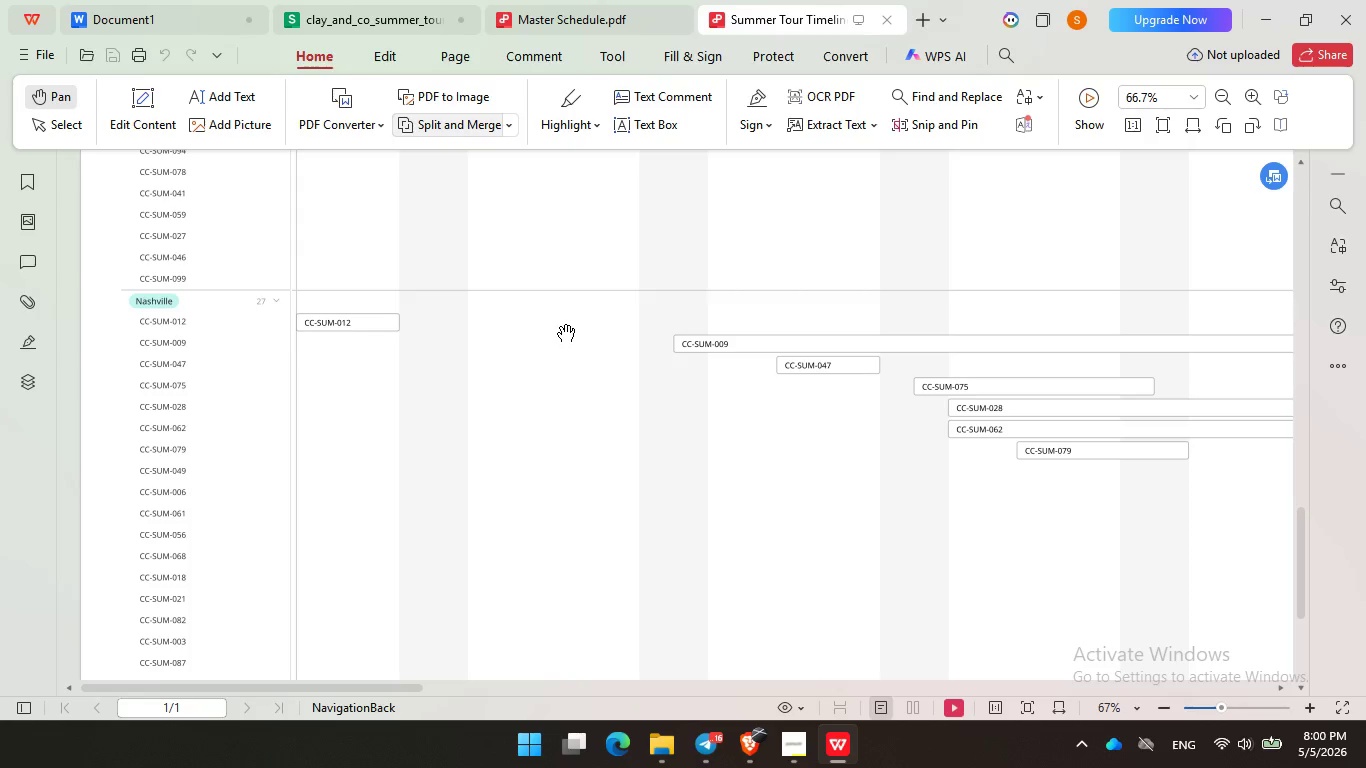 
left_click_drag(start_coordinate=[560, 327], to_coordinate=[527, 296])
 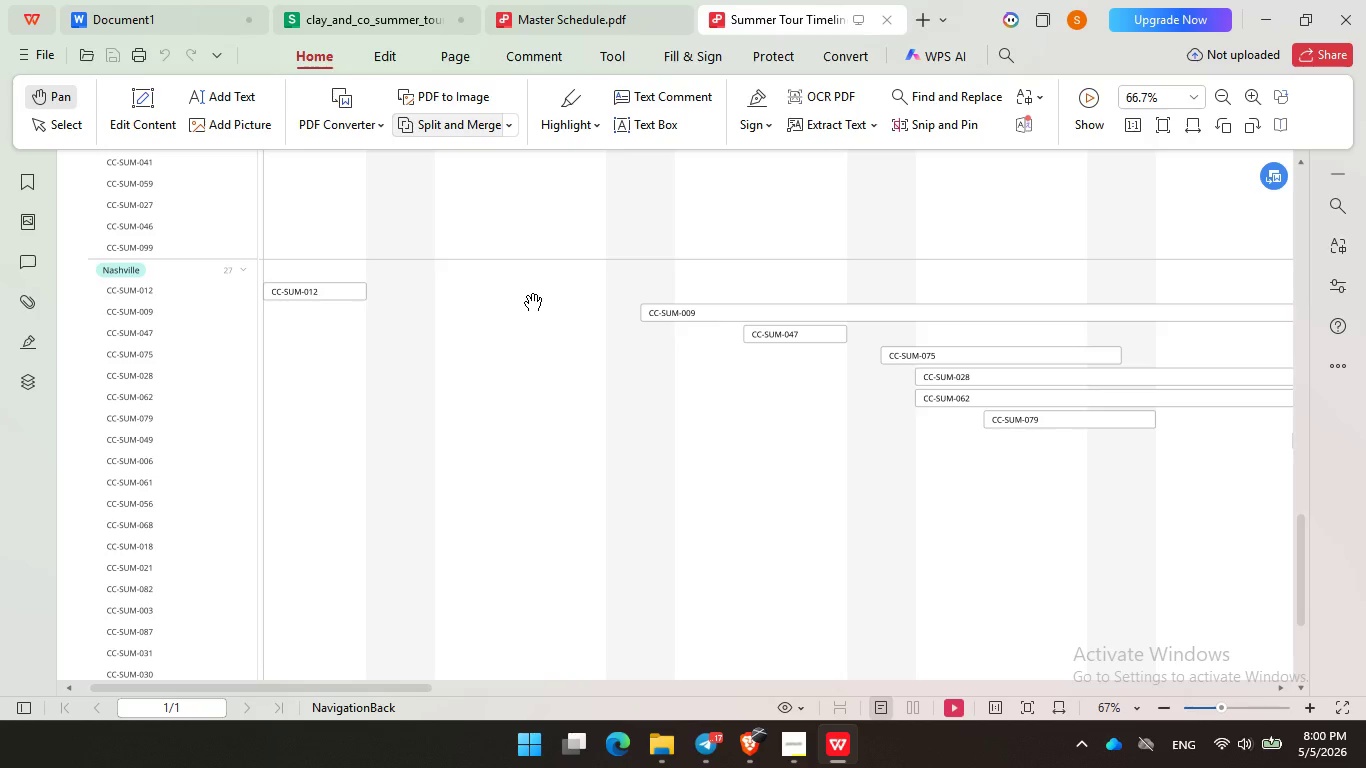 
wait(55.42)
 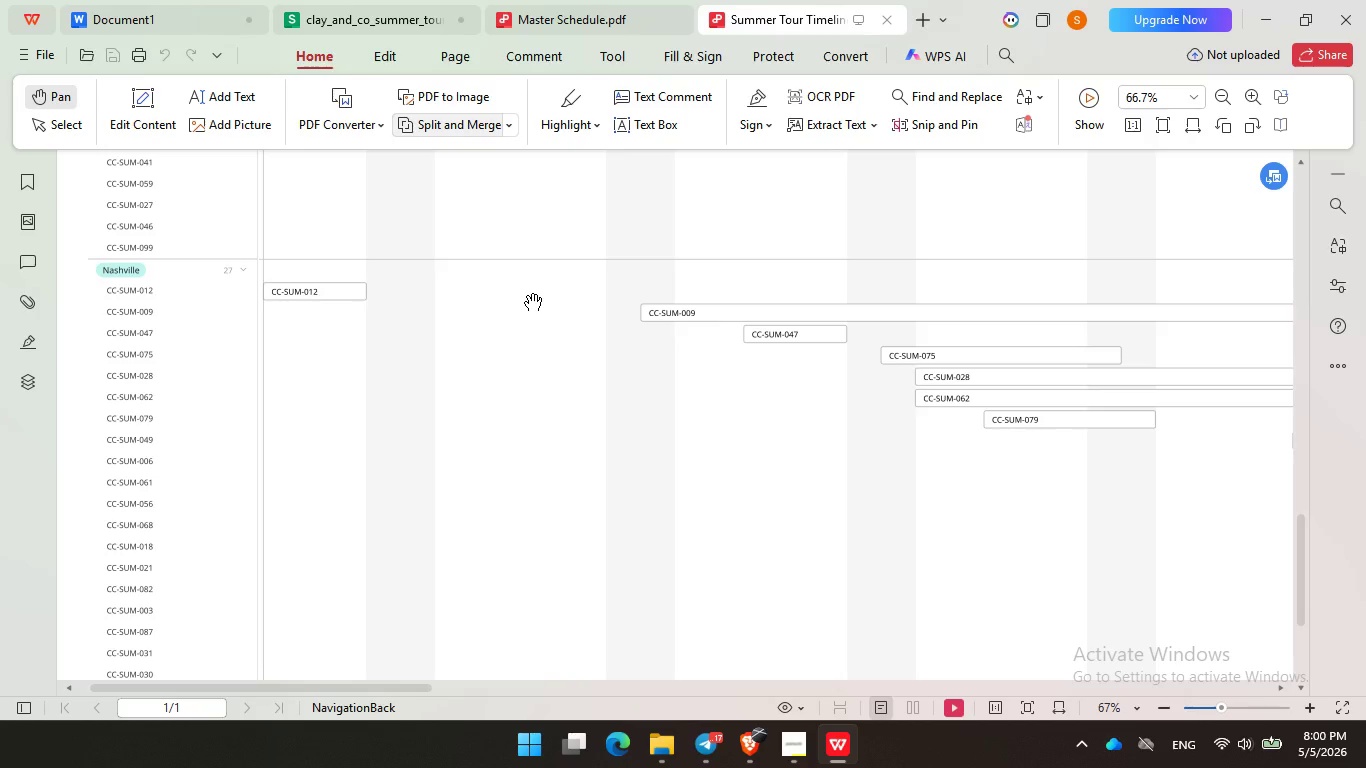 
left_click_drag(start_coordinate=[814, 381], to_coordinate=[622, 269])
 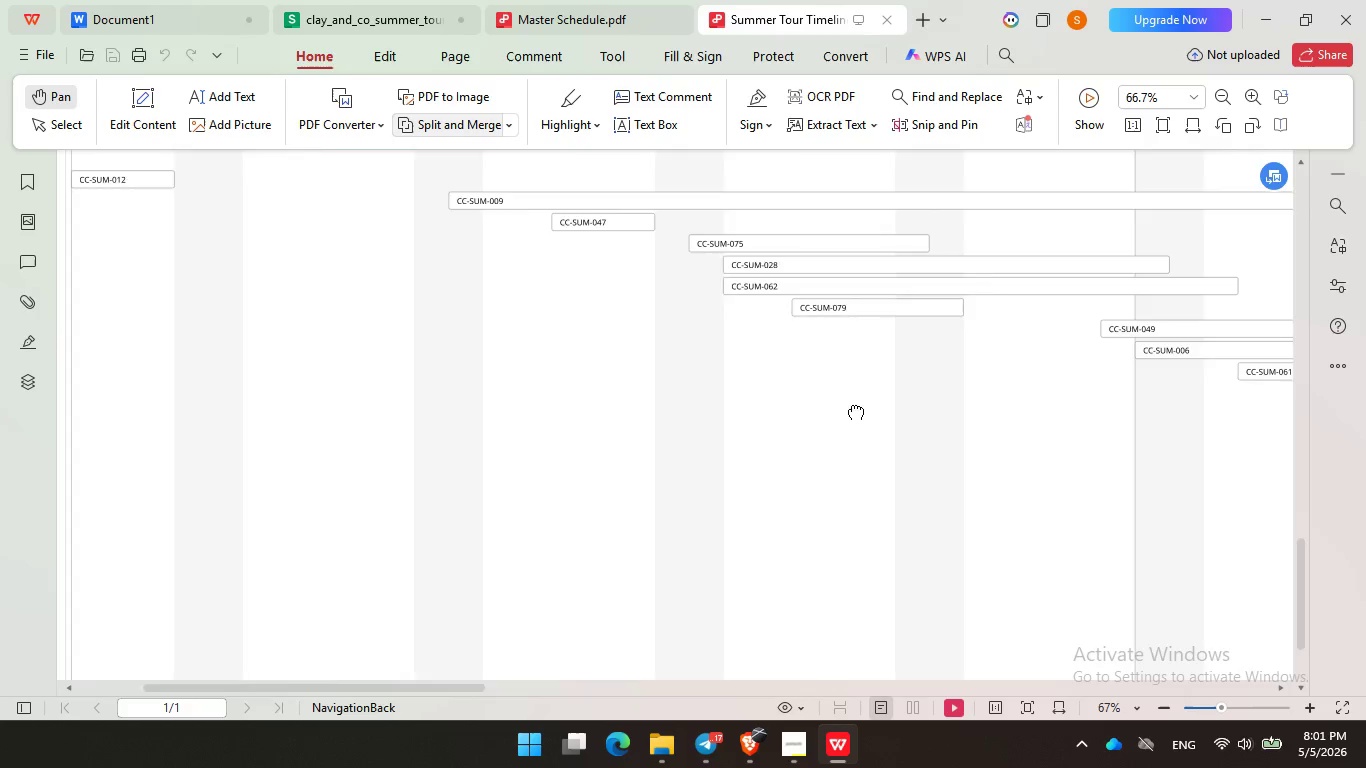 
left_click_drag(start_coordinate=[872, 411], to_coordinate=[331, 400])
 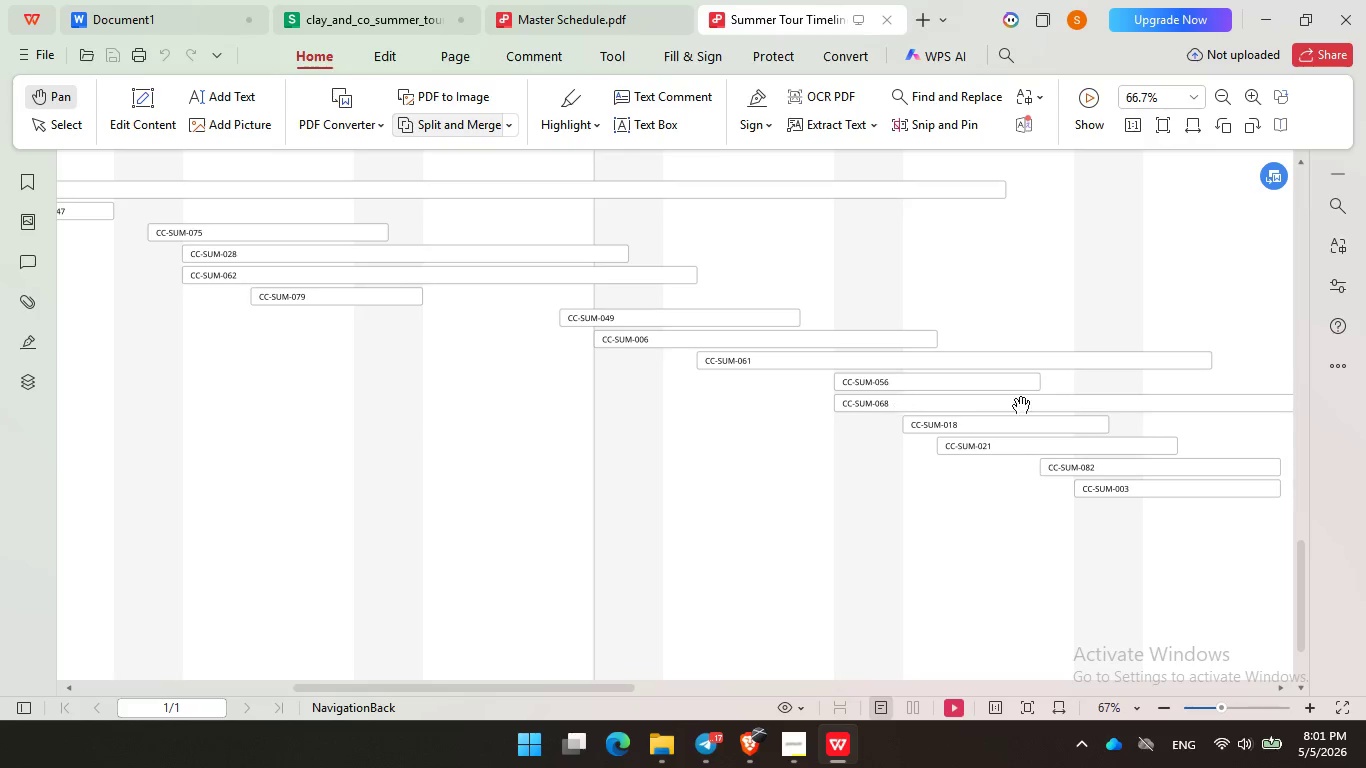 
left_click_drag(start_coordinate=[998, 400], to_coordinate=[652, 365])
 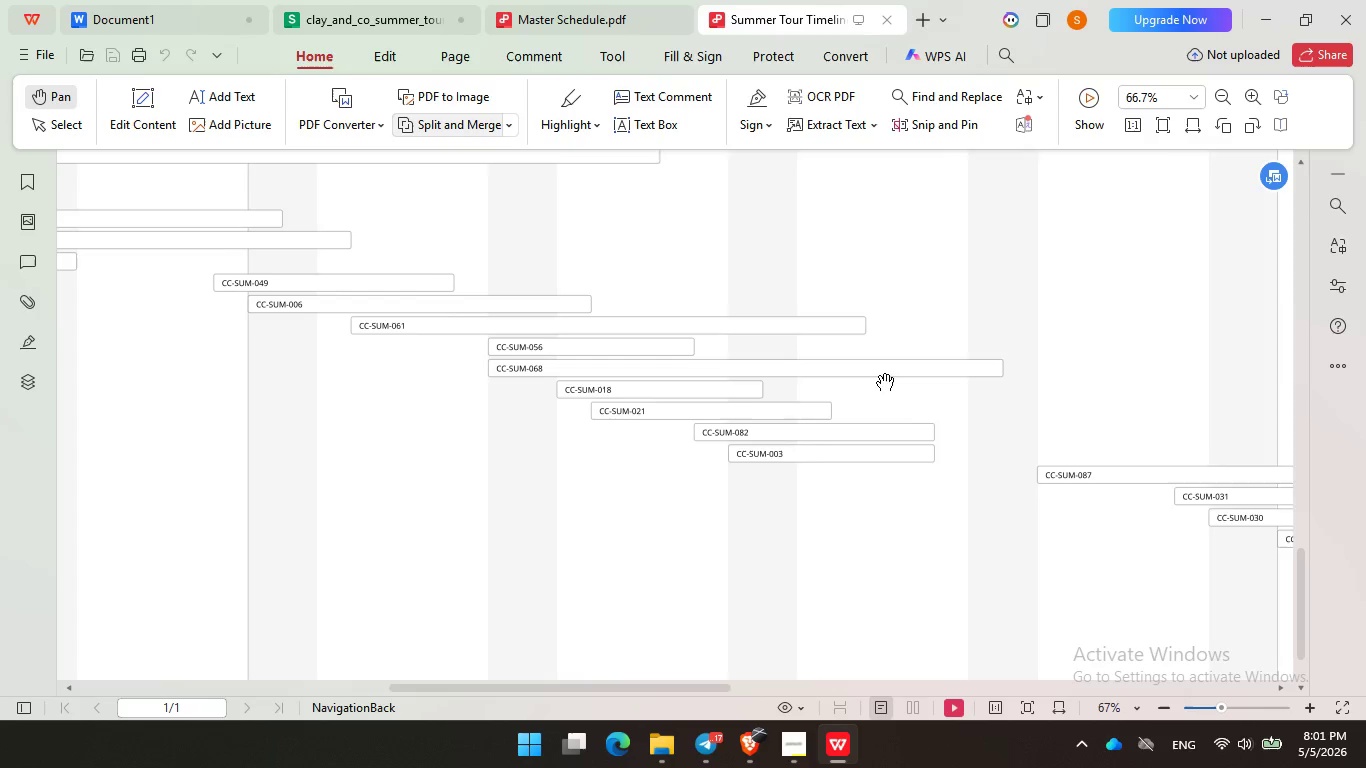 
left_click_drag(start_coordinate=[879, 376], to_coordinate=[700, 390])
 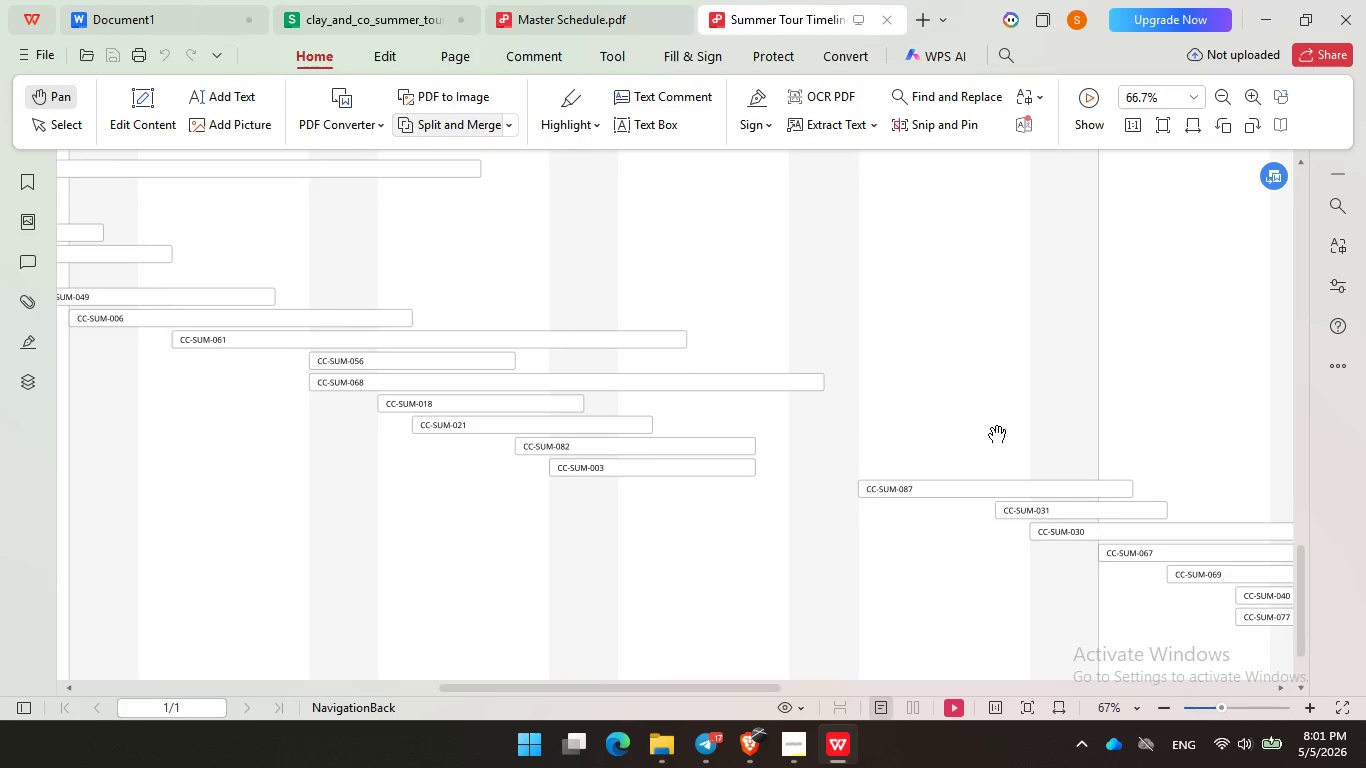 
left_click_drag(start_coordinate=[992, 428], to_coordinate=[681, 333])
 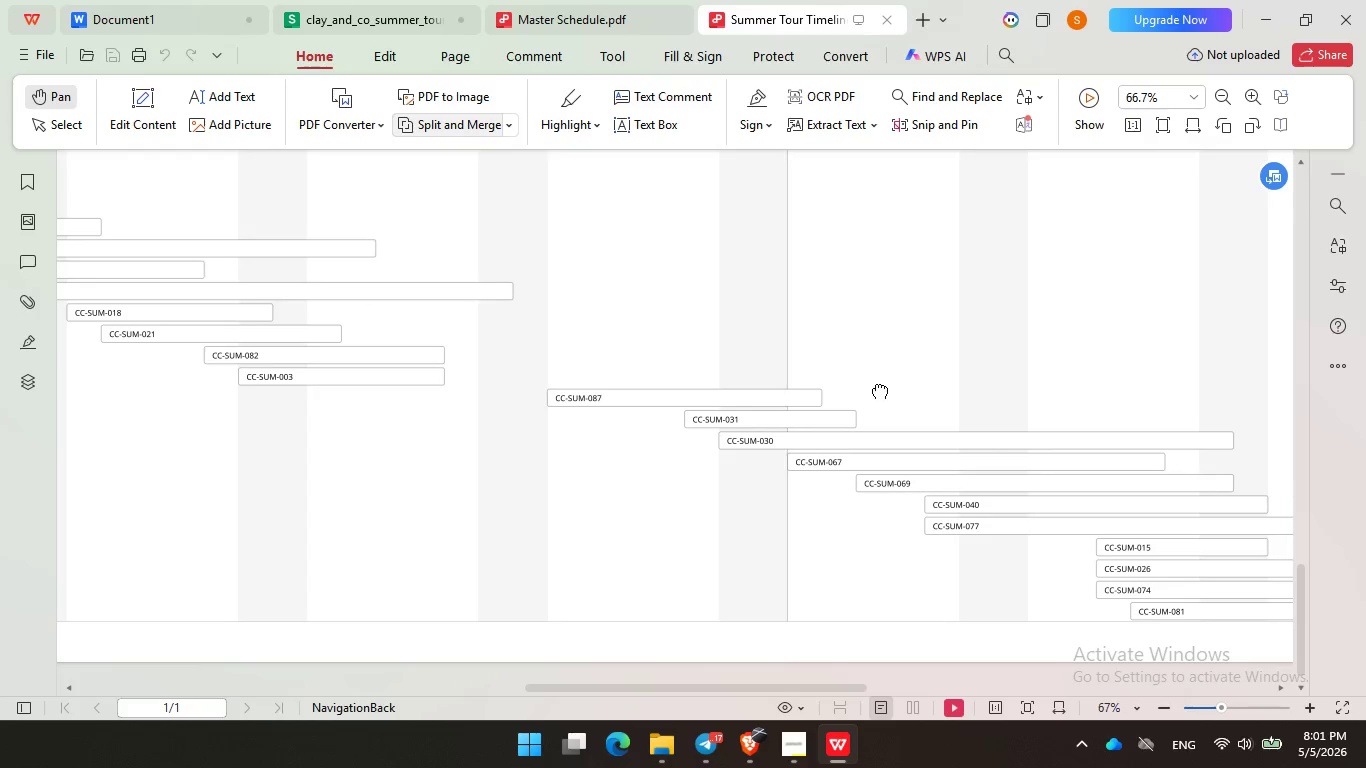 
left_click_drag(start_coordinate=[877, 383], to_coordinate=[650, 308])
 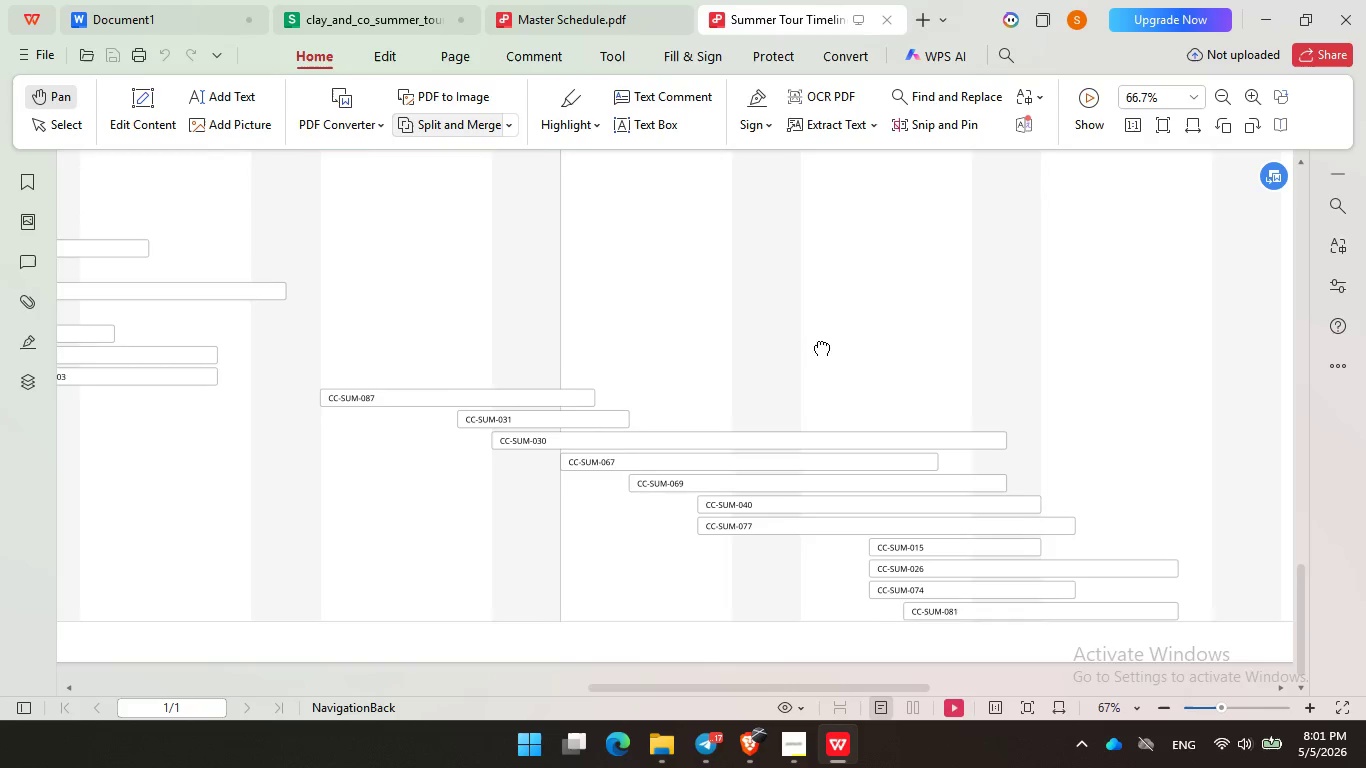 
left_click_drag(start_coordinate=[816, 341], to_coordinate=[920, 403])
 